 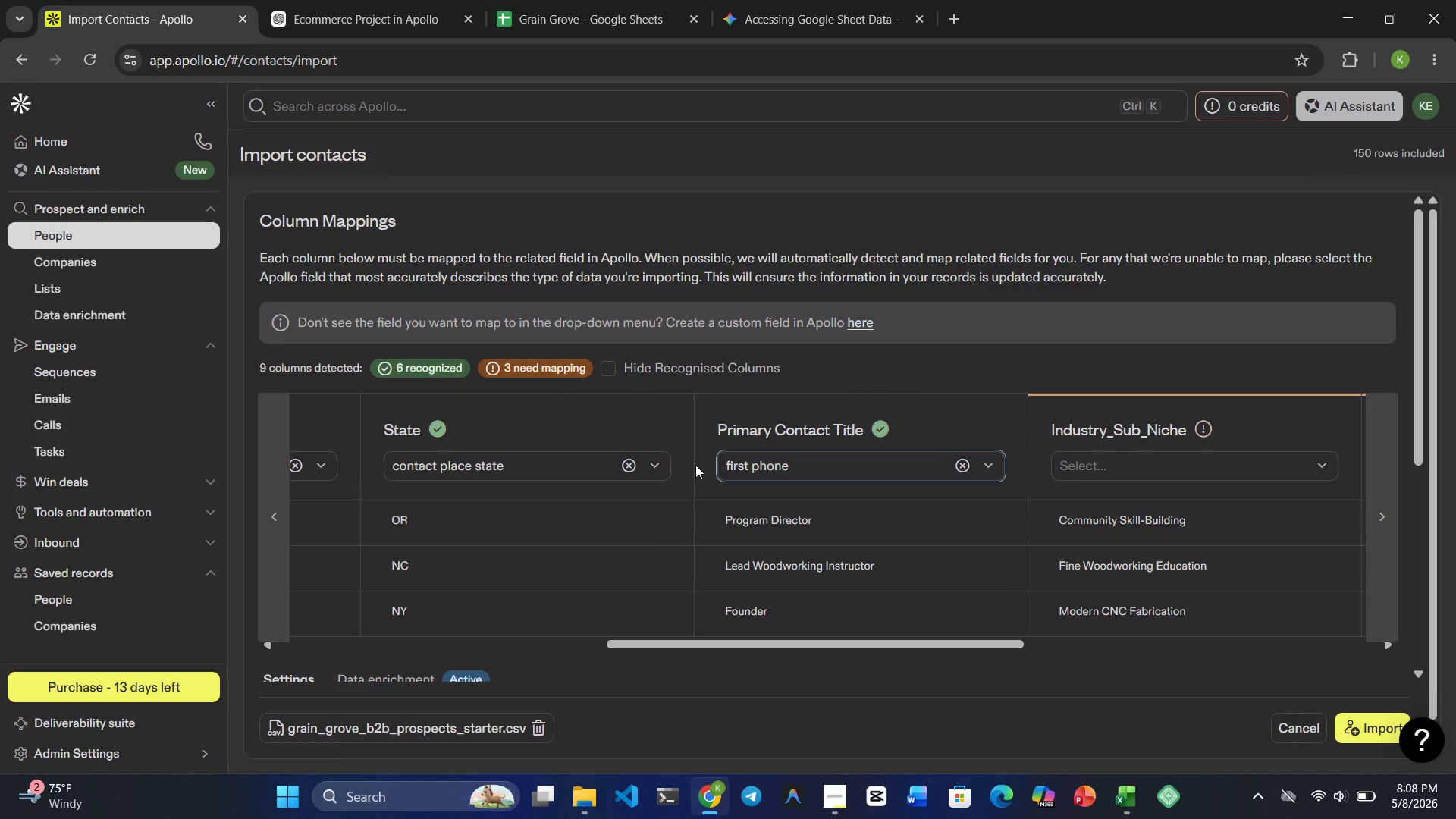 
scroll: coordinate [756, 483], scroll_direction: none, amount: 0.0
 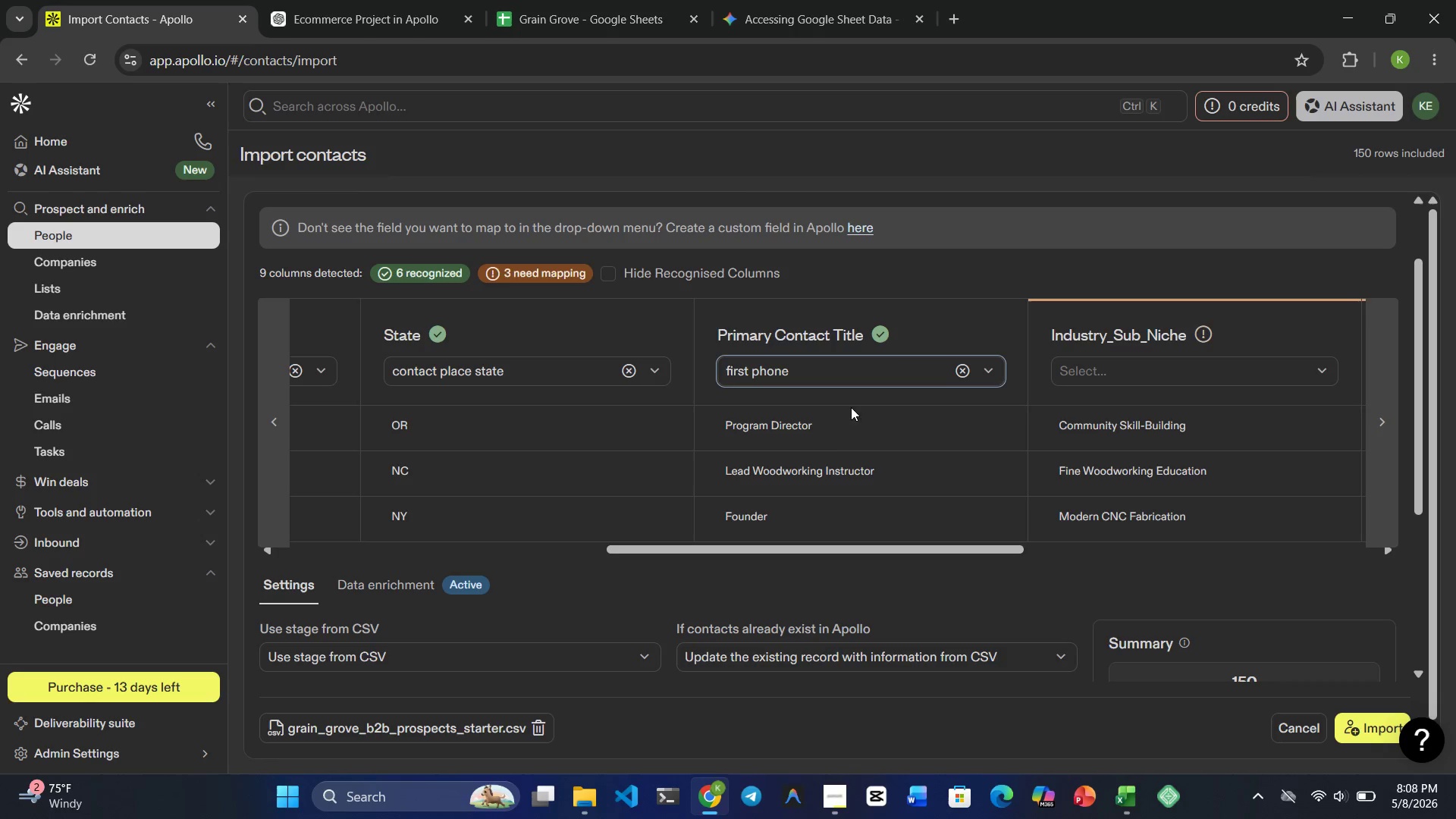 
scroll: coordinate [827, 457], scroll_direction: down, amount: 1.0
 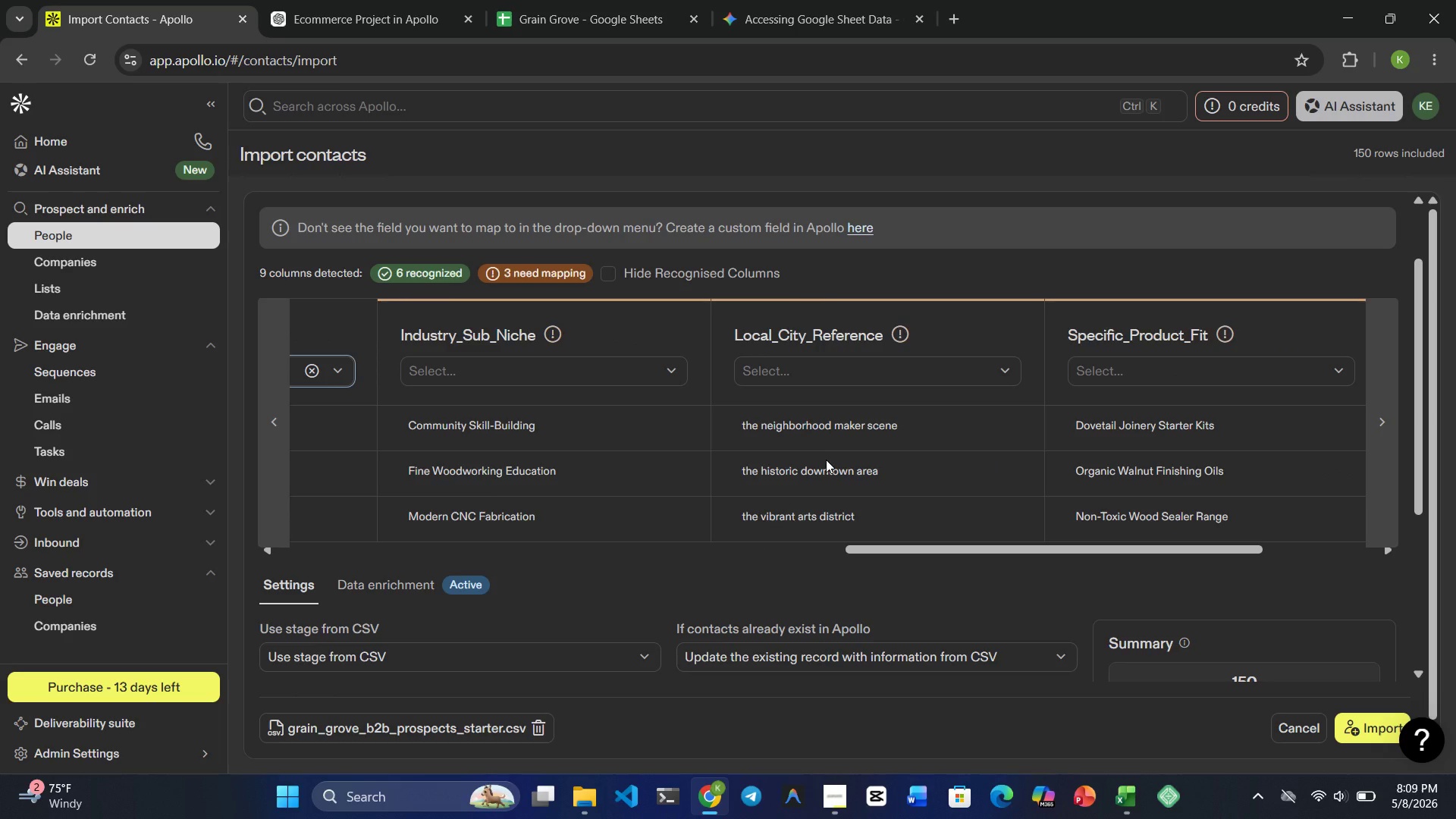 
wait(43.08)
 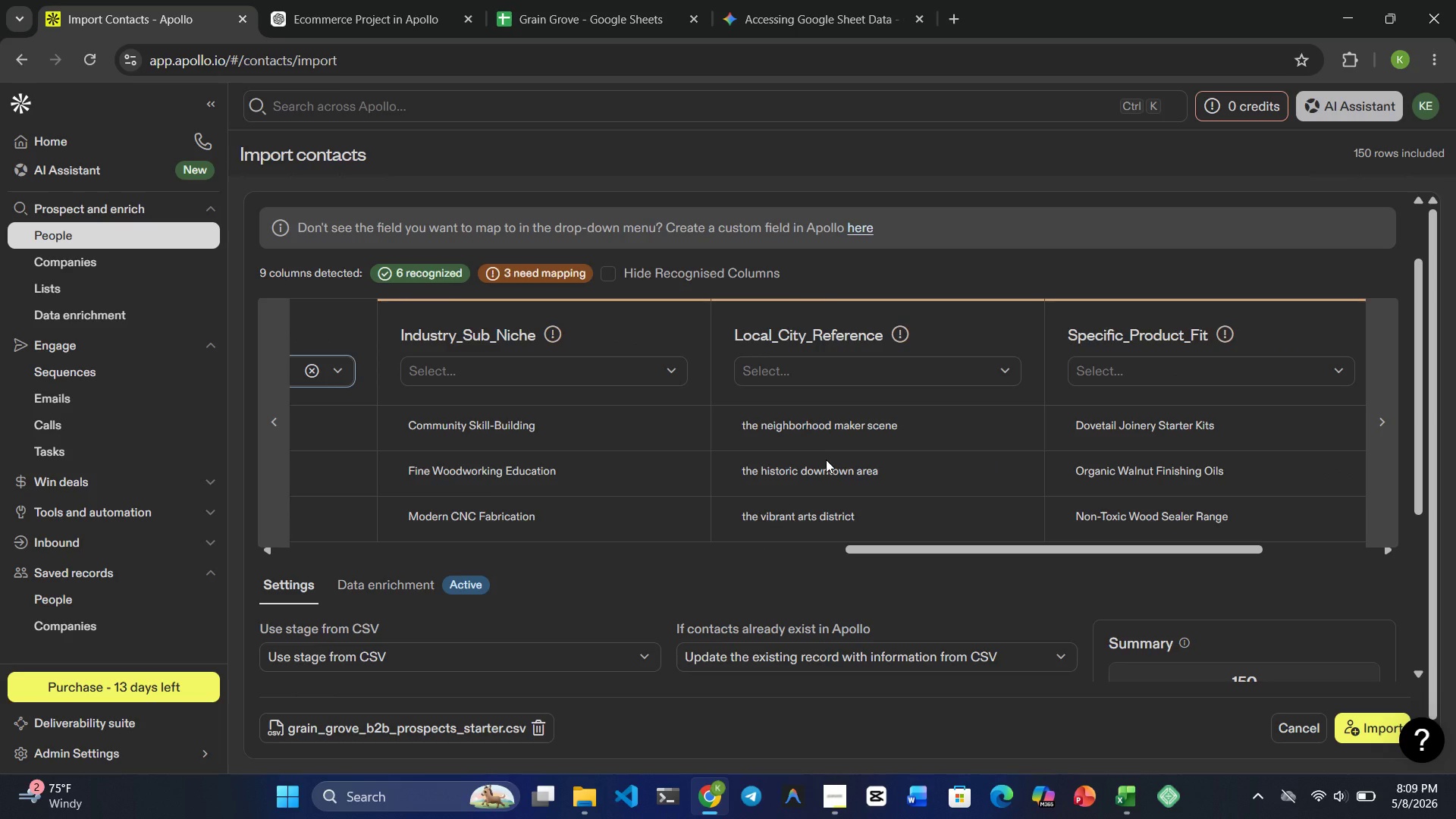 
scroll: coordinate [84, 749], scroll_direction: down, amount: 12.0
 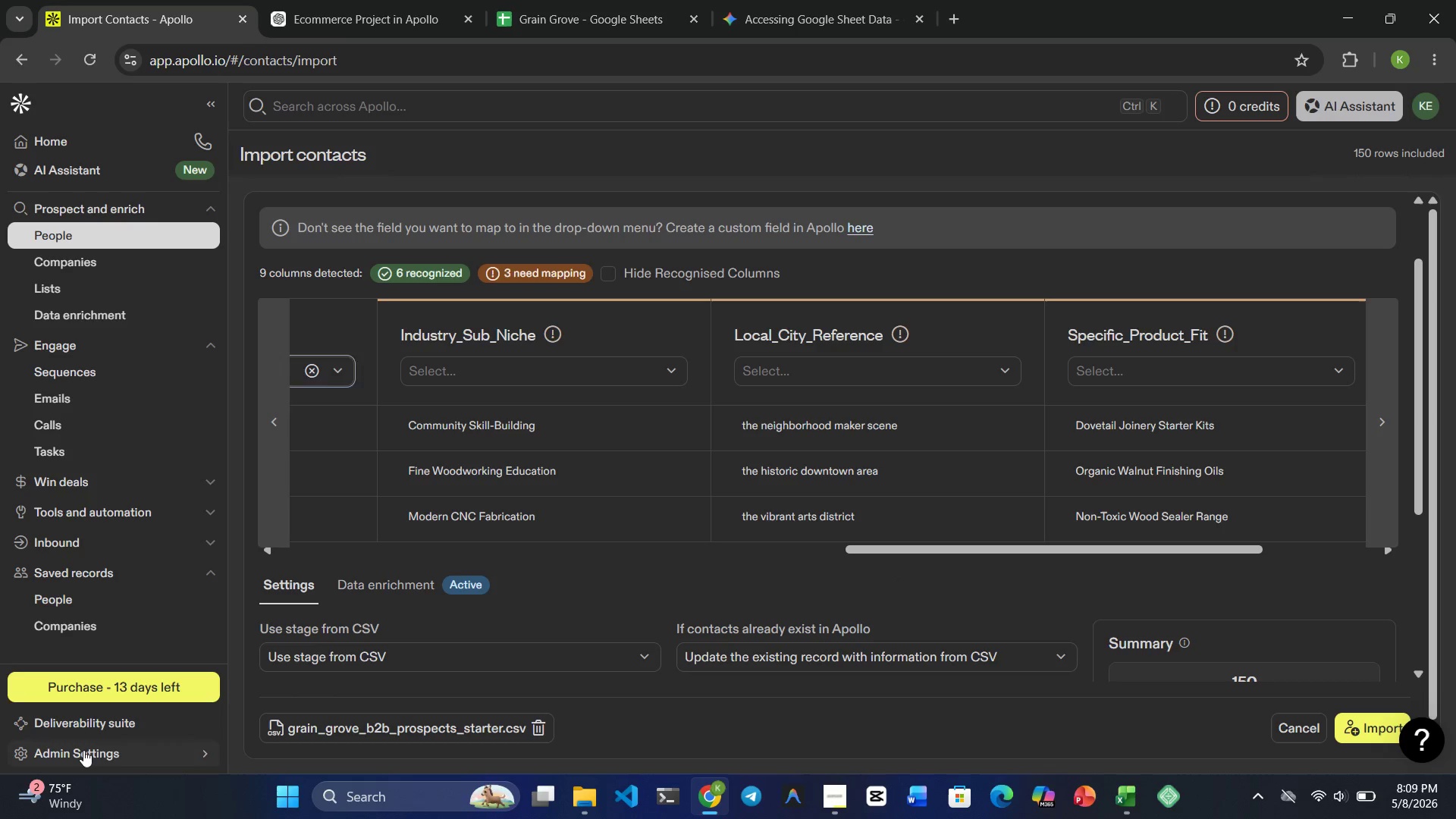 
left_click([83, 750])
 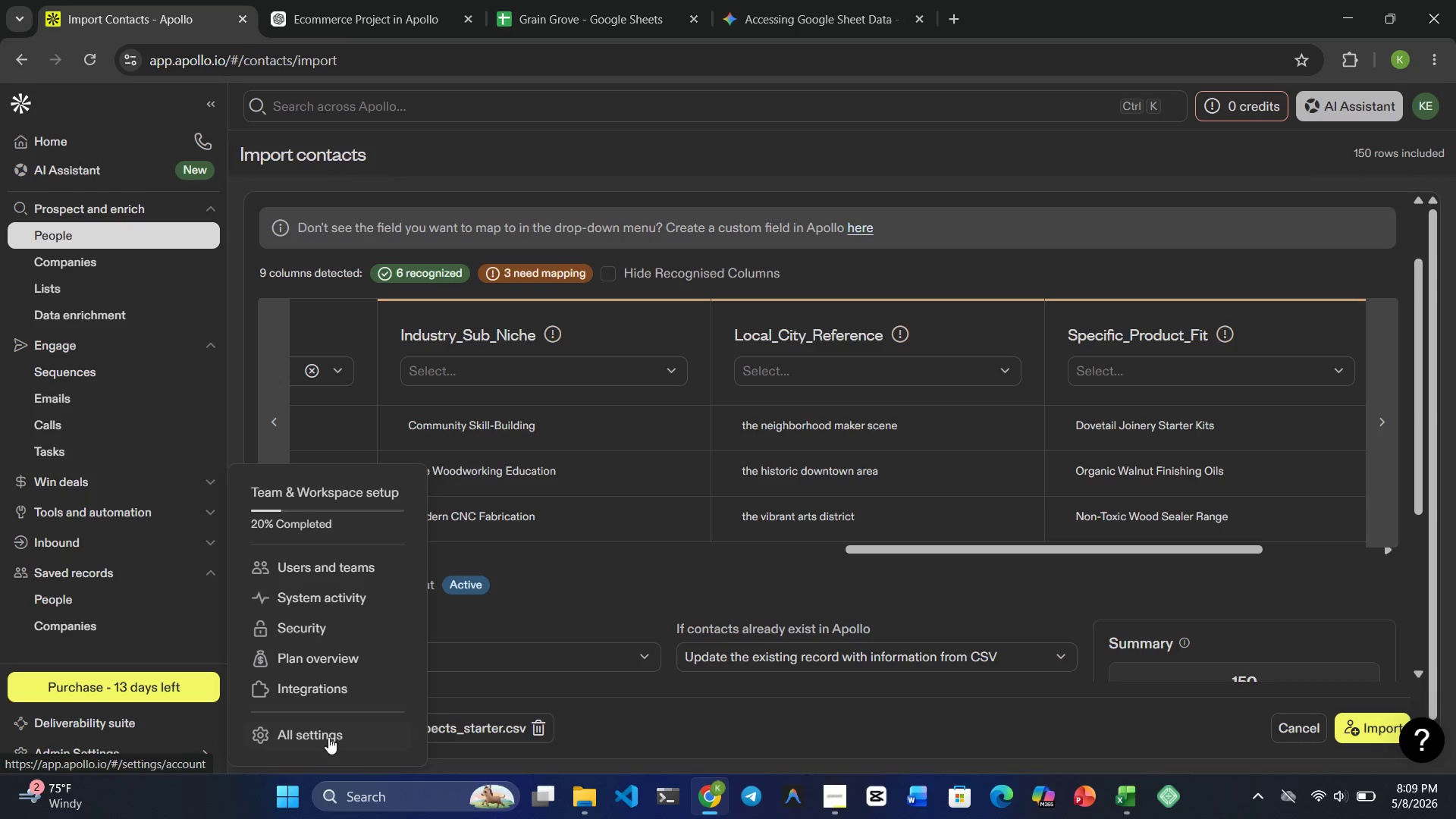 
left_click([312, 729])
 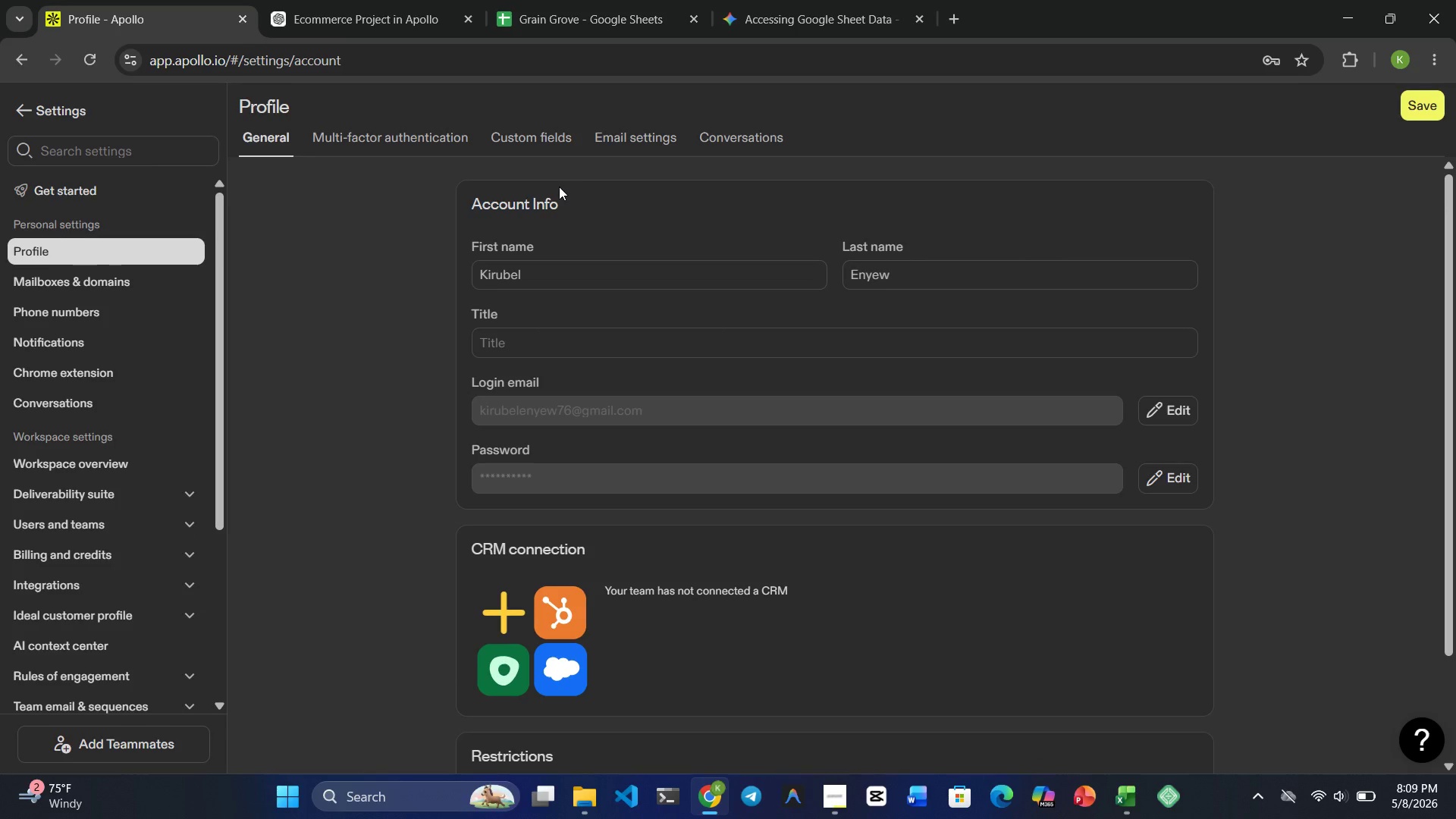 
wait(7.42)
 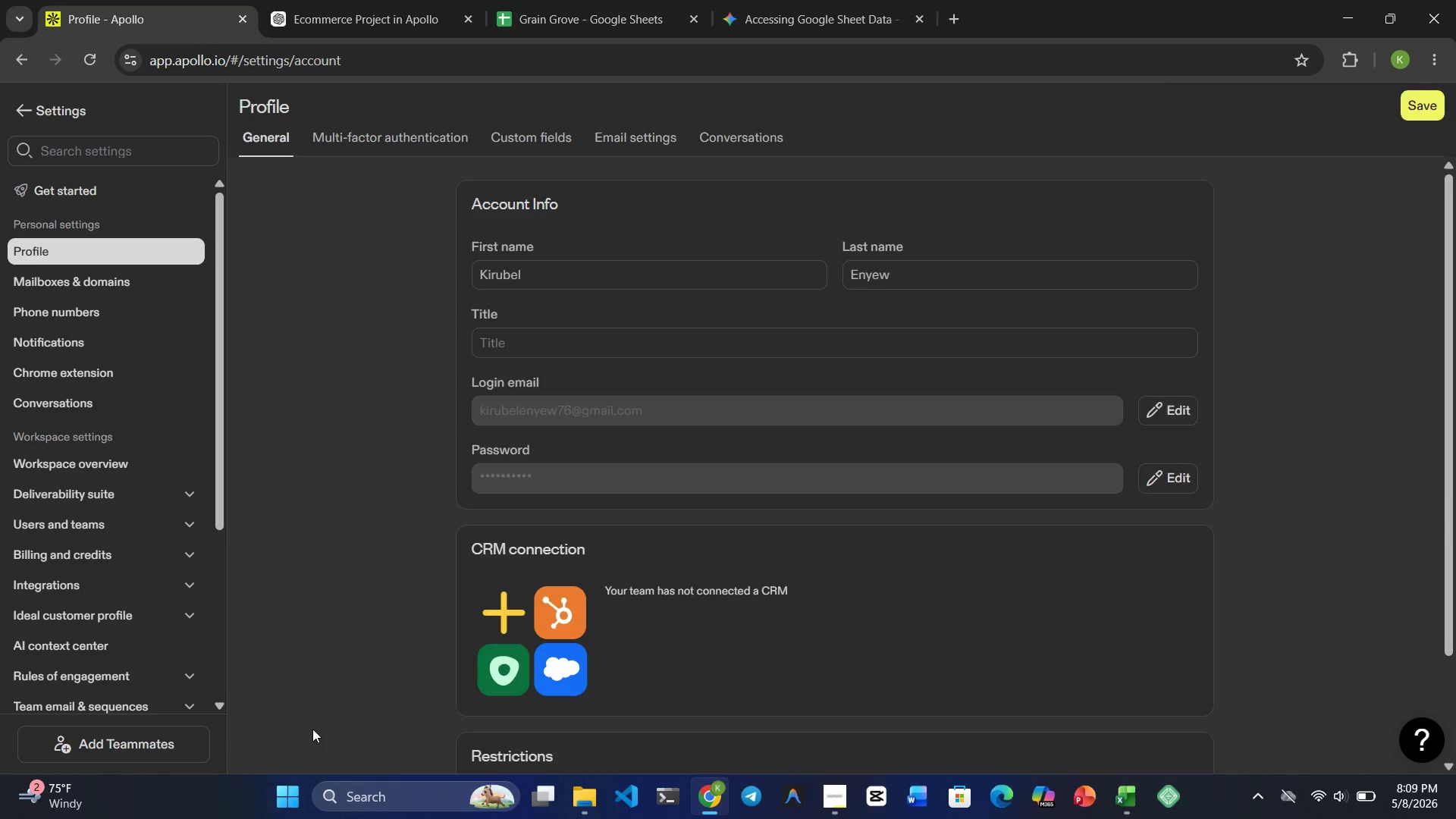 
scroll: coordinate [71, 501], scroll_direction: down, amount: 7.0
 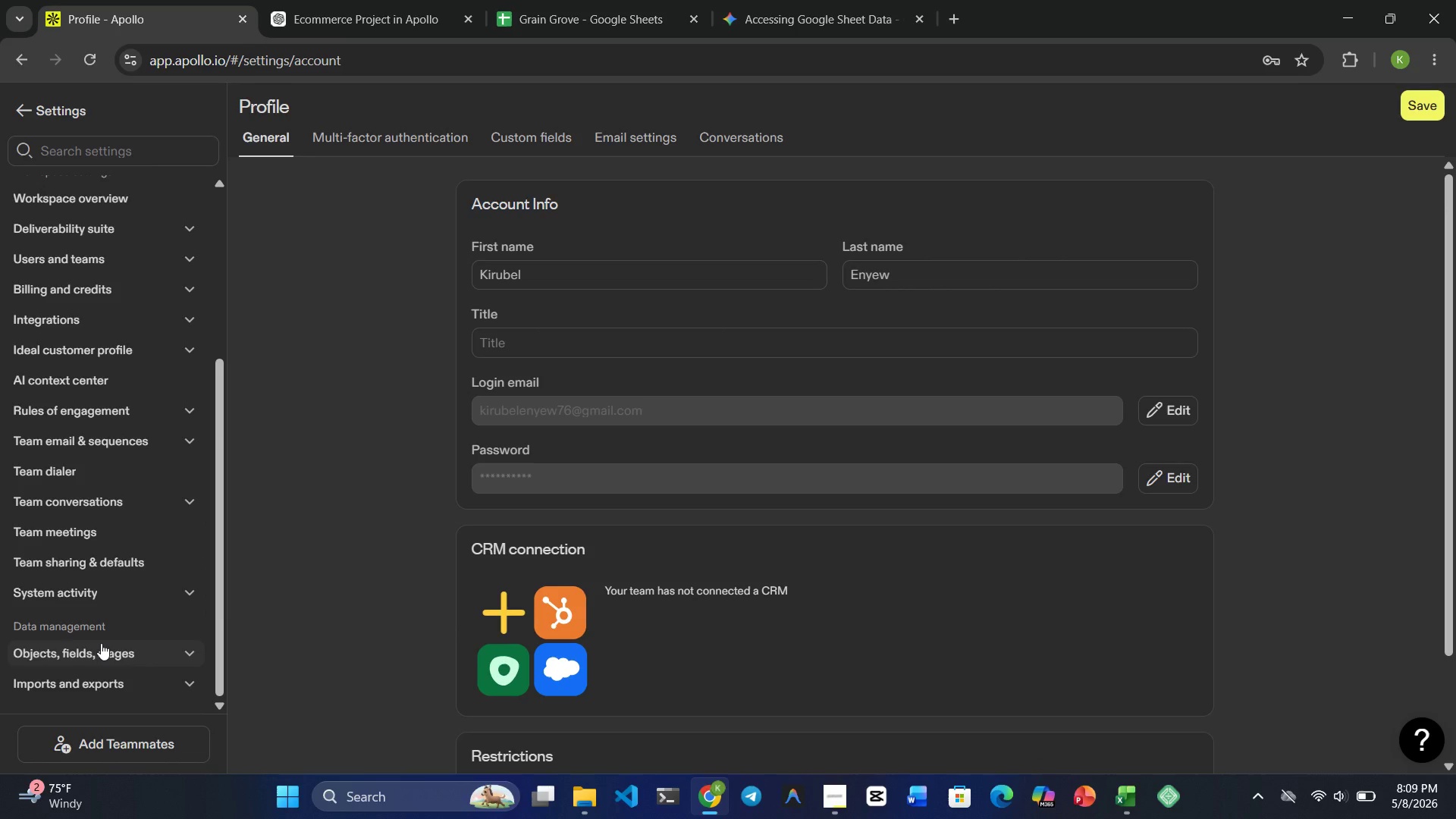 
left_click([101, 643])
 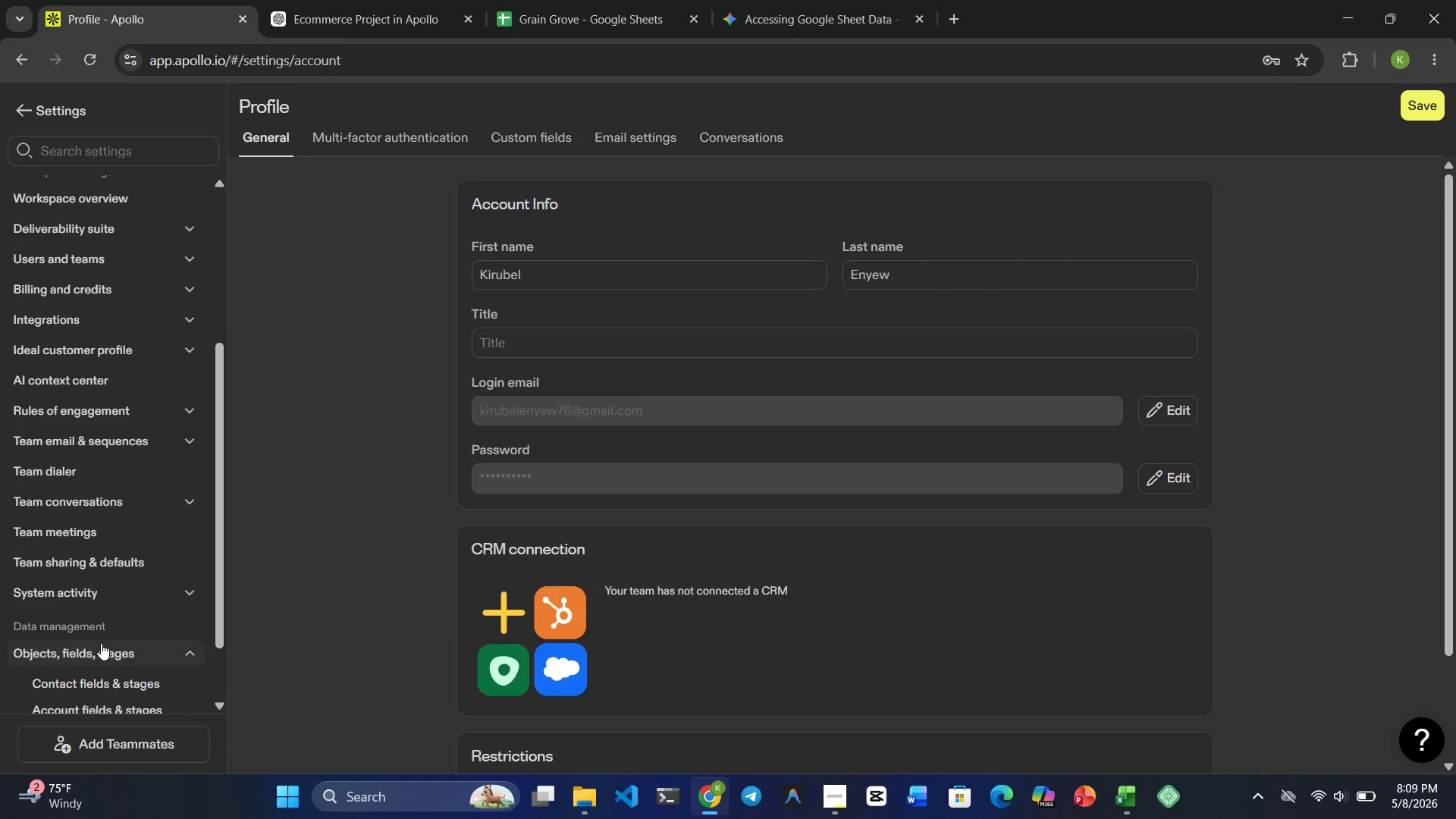 
scroll: coordinate [101, 643], scroll_direction: down, amount: 1.0
 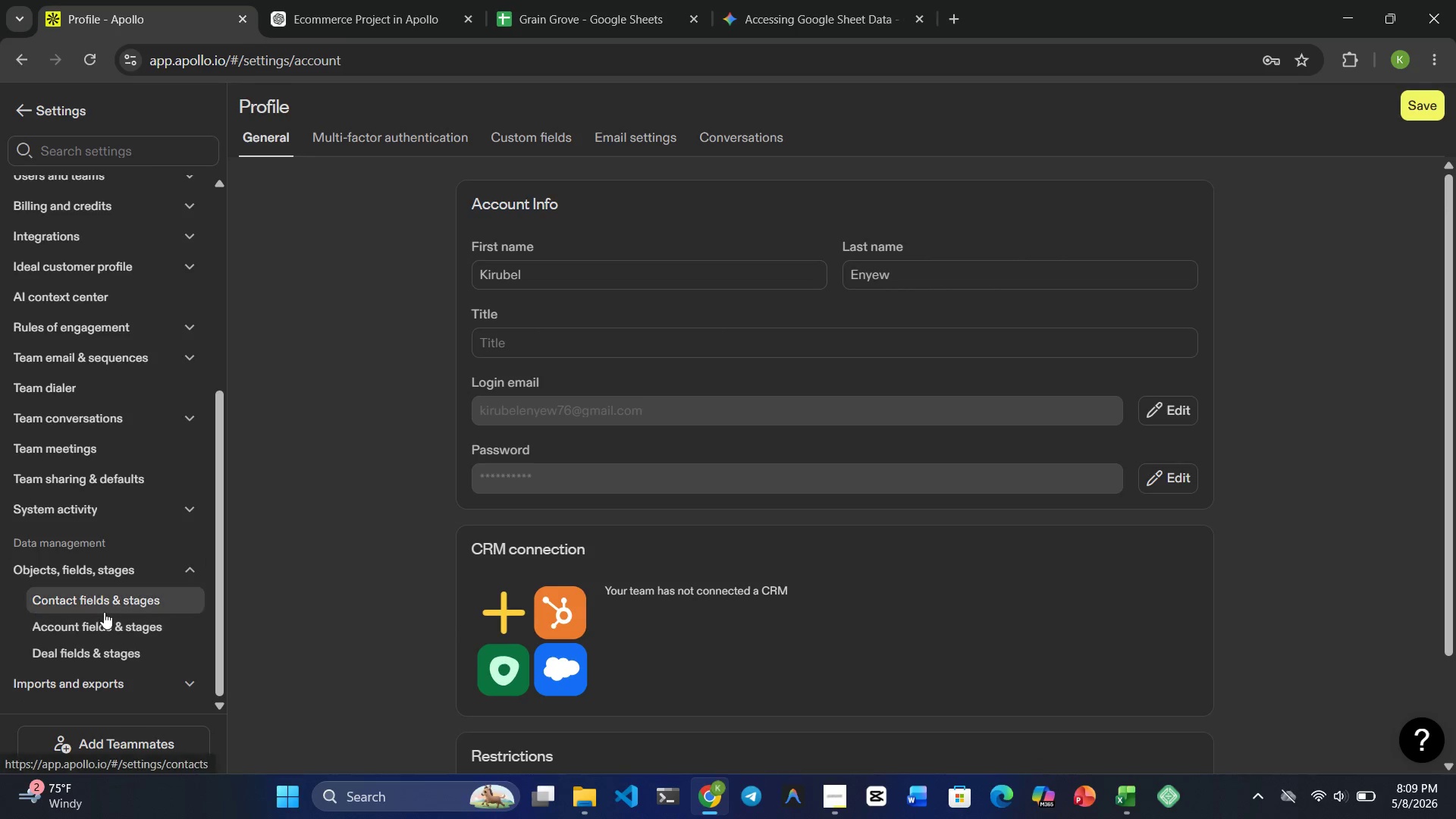 
double_click([104, 612])
 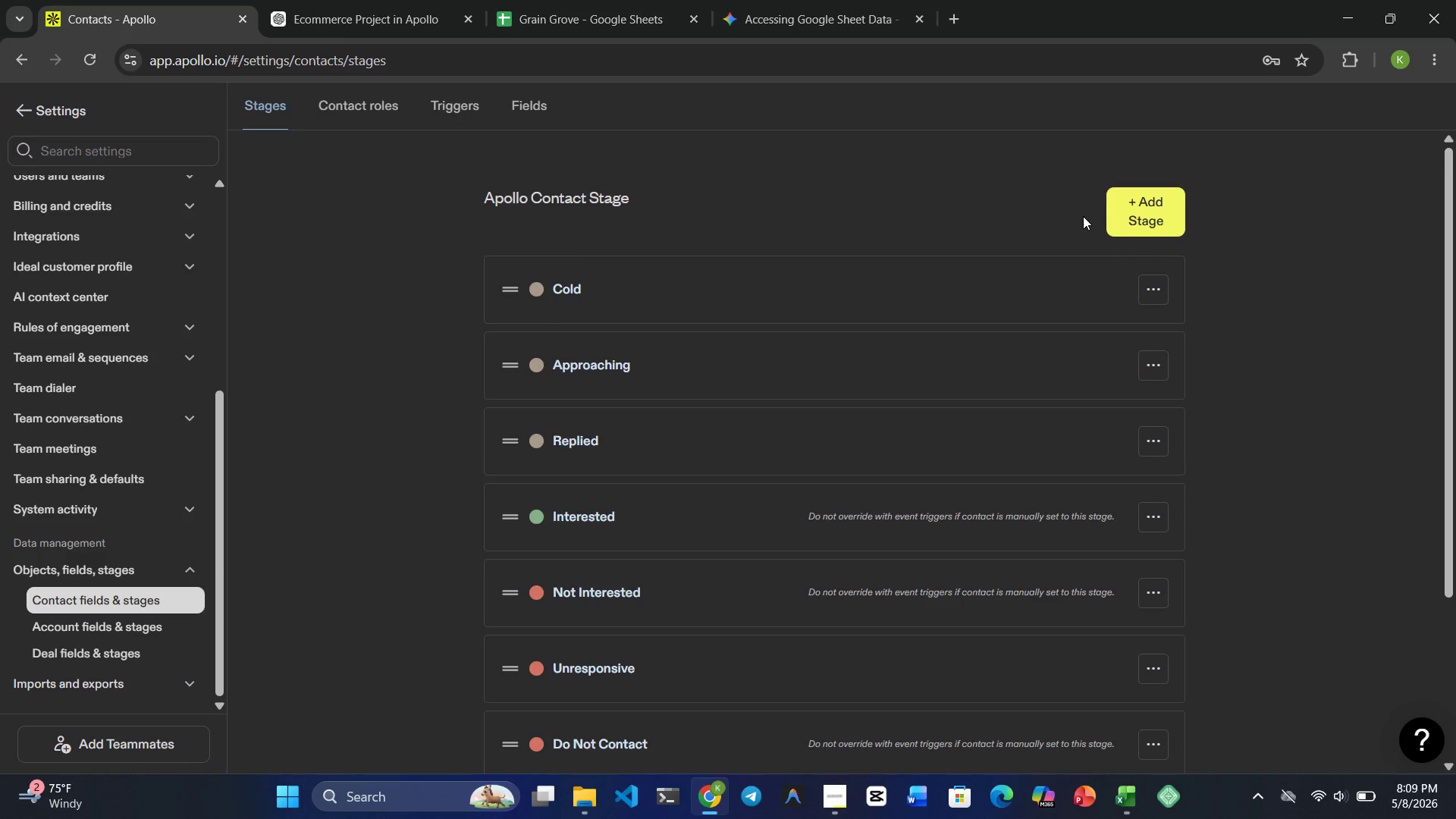 
left_click([506, 111])
 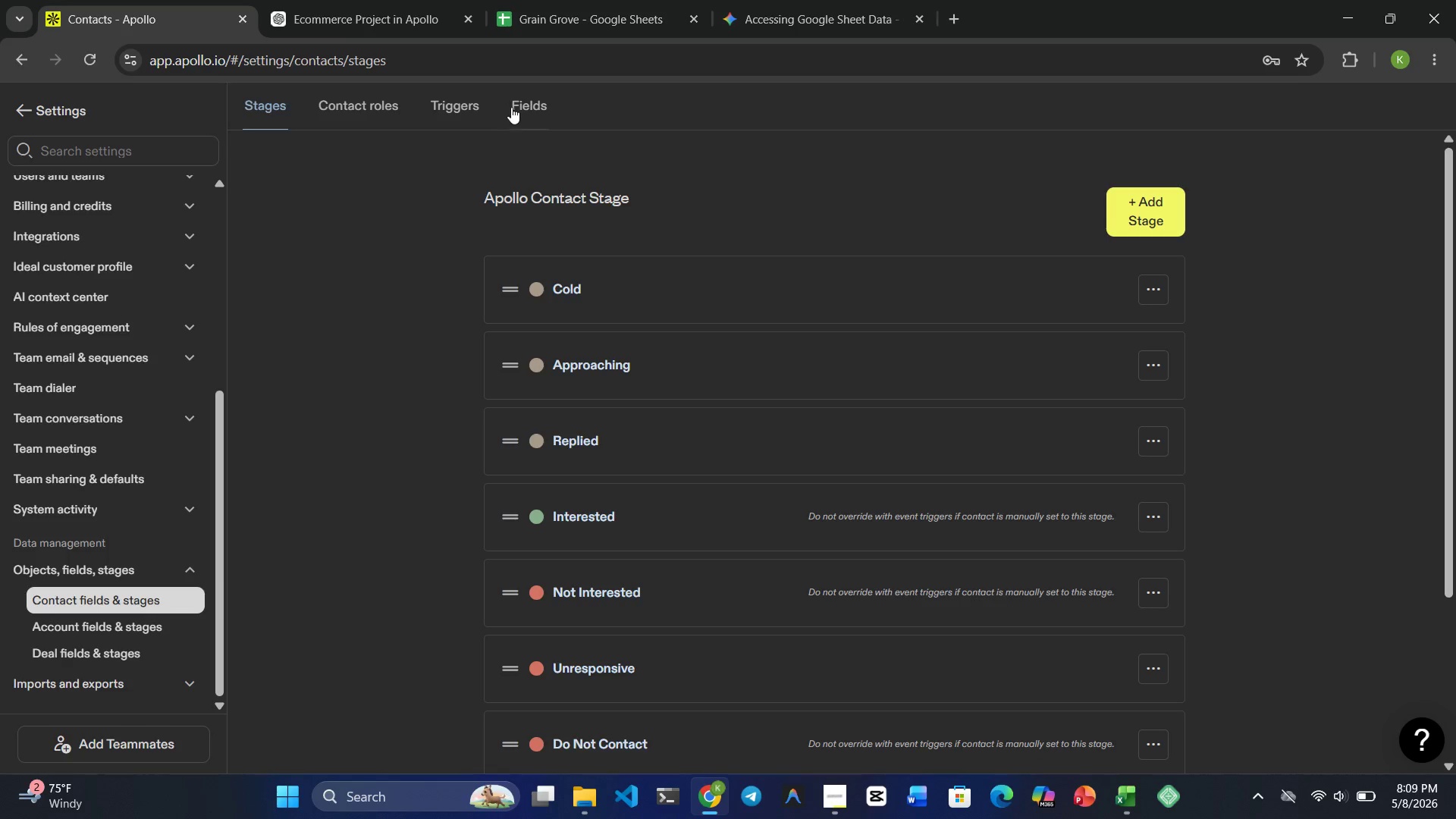 
double_click([520, 112])
 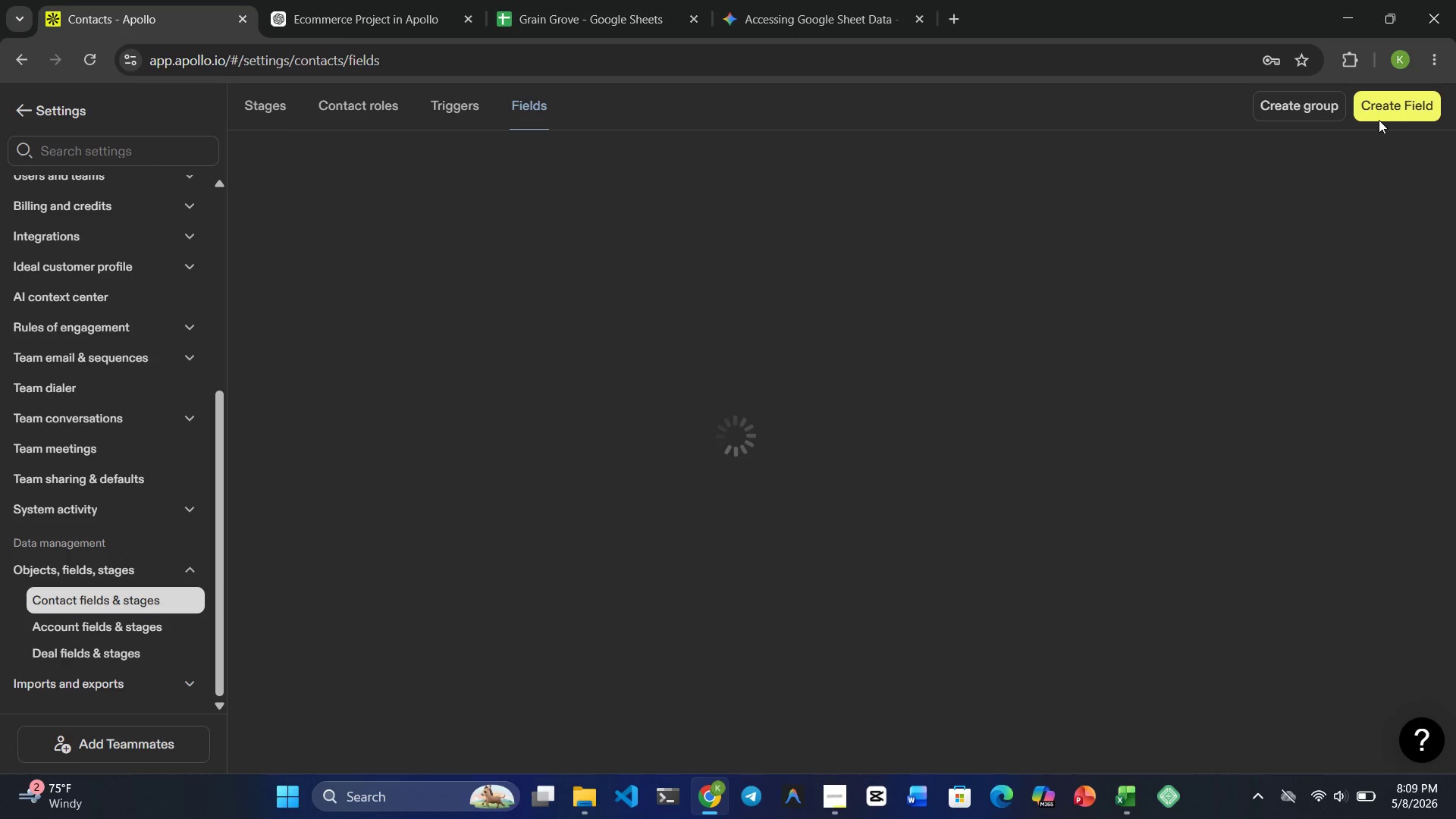 
left_click([1379, 120])
 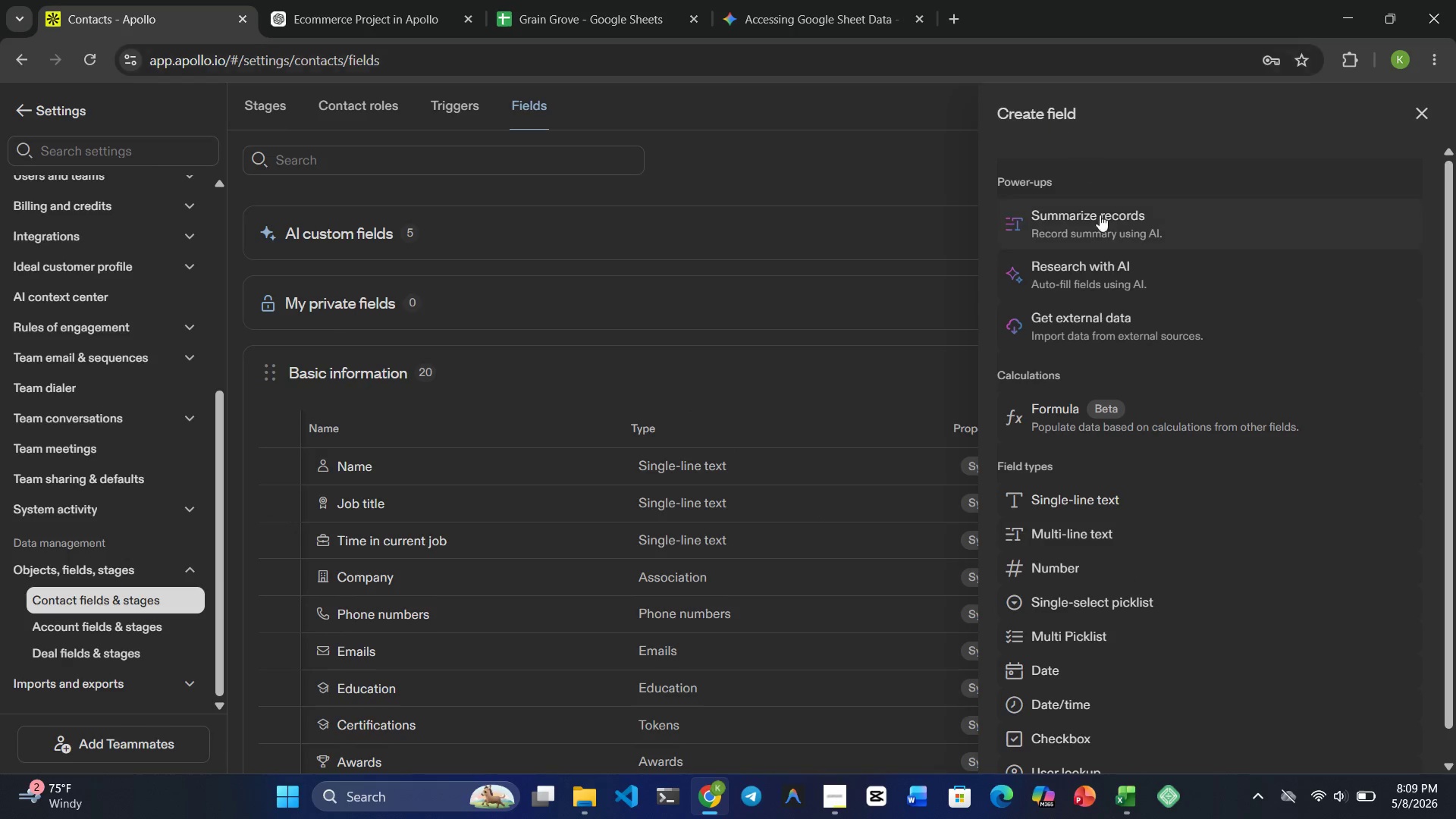 
scroll: coordinate [1096, 465], scroll_direction: down, amount: 1.0
 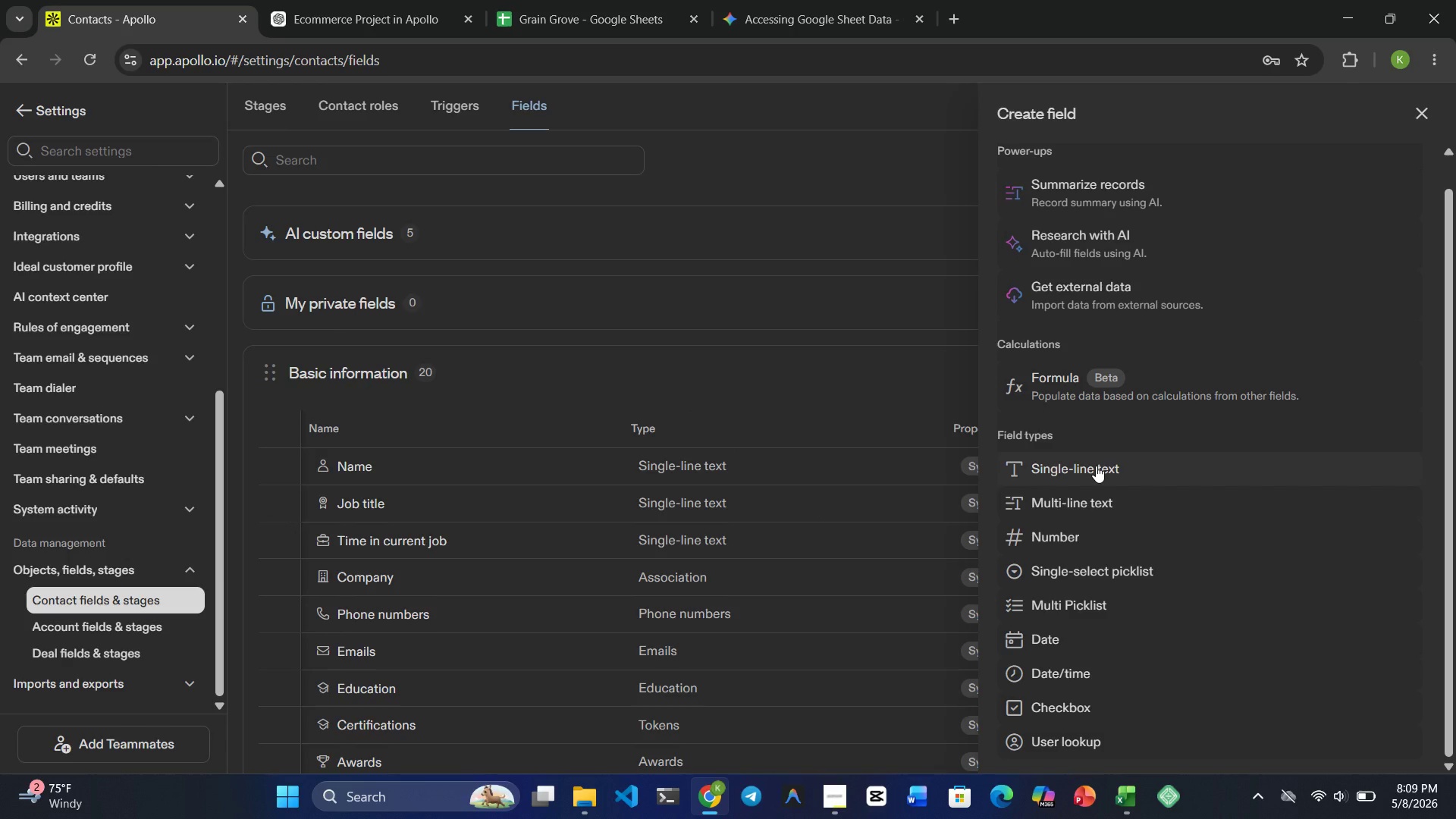 
left_click([1096, 466])
 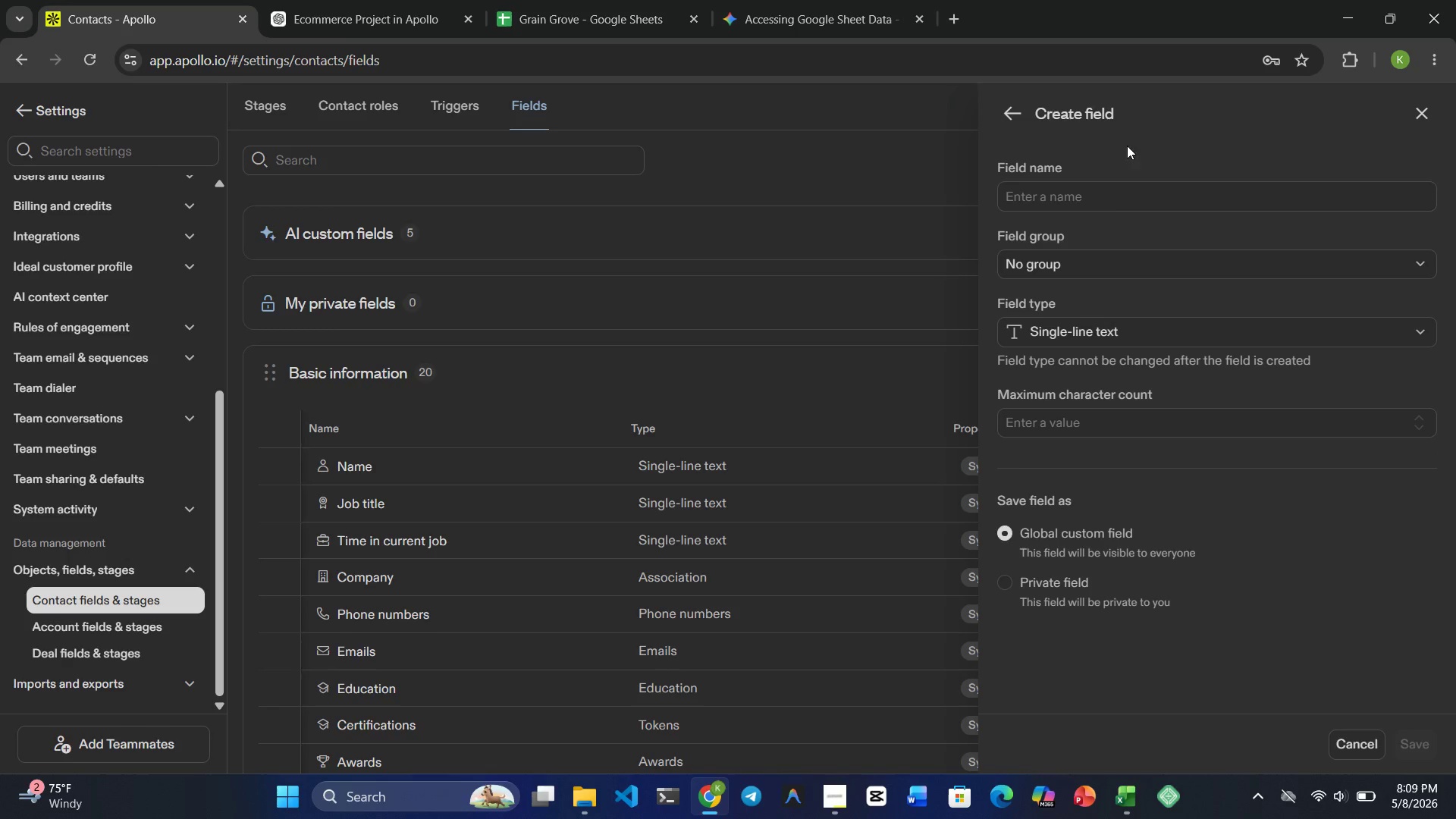 
left_click([1110, 202])
 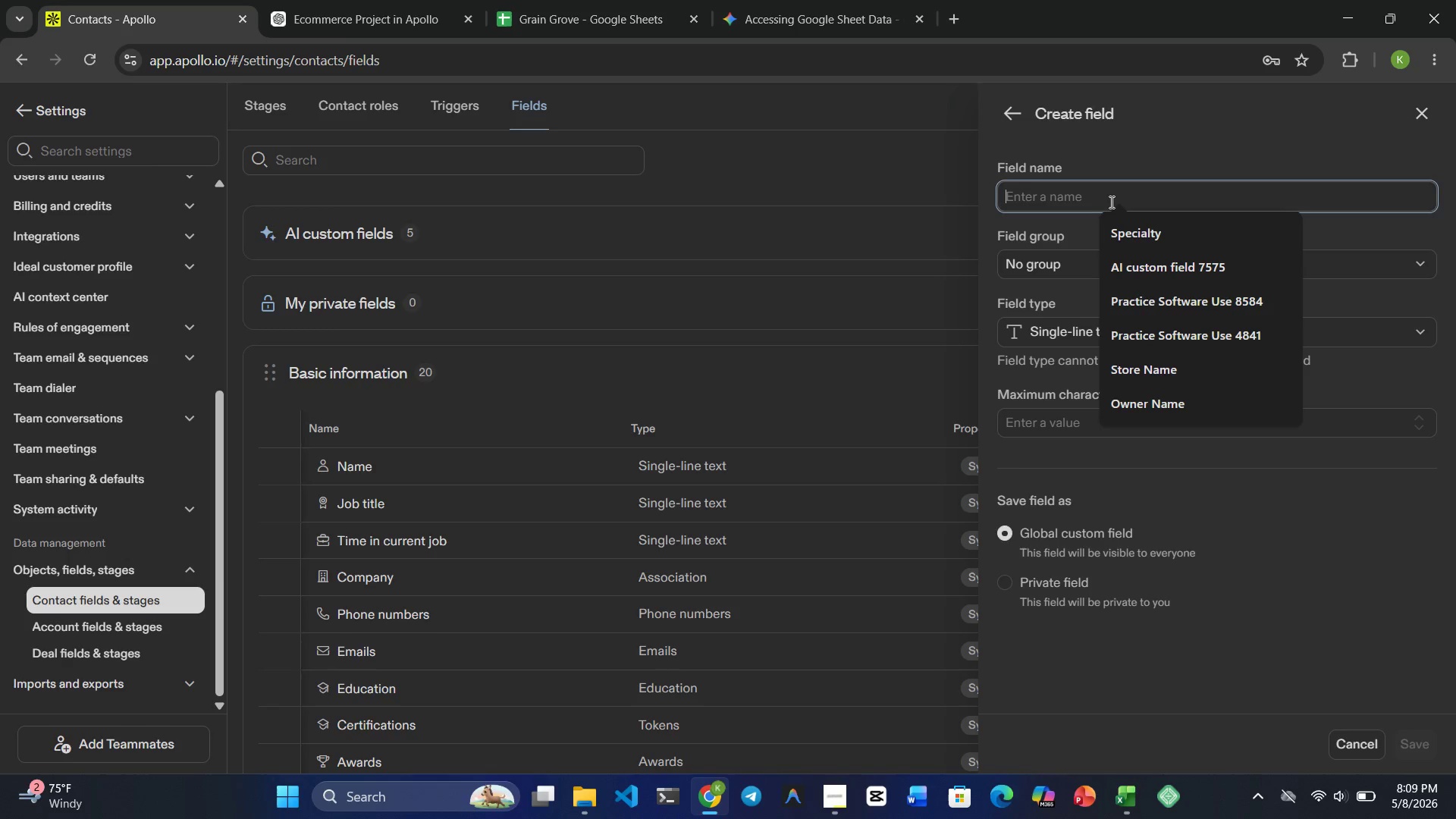 
type(Industry_Sub_Niche)
 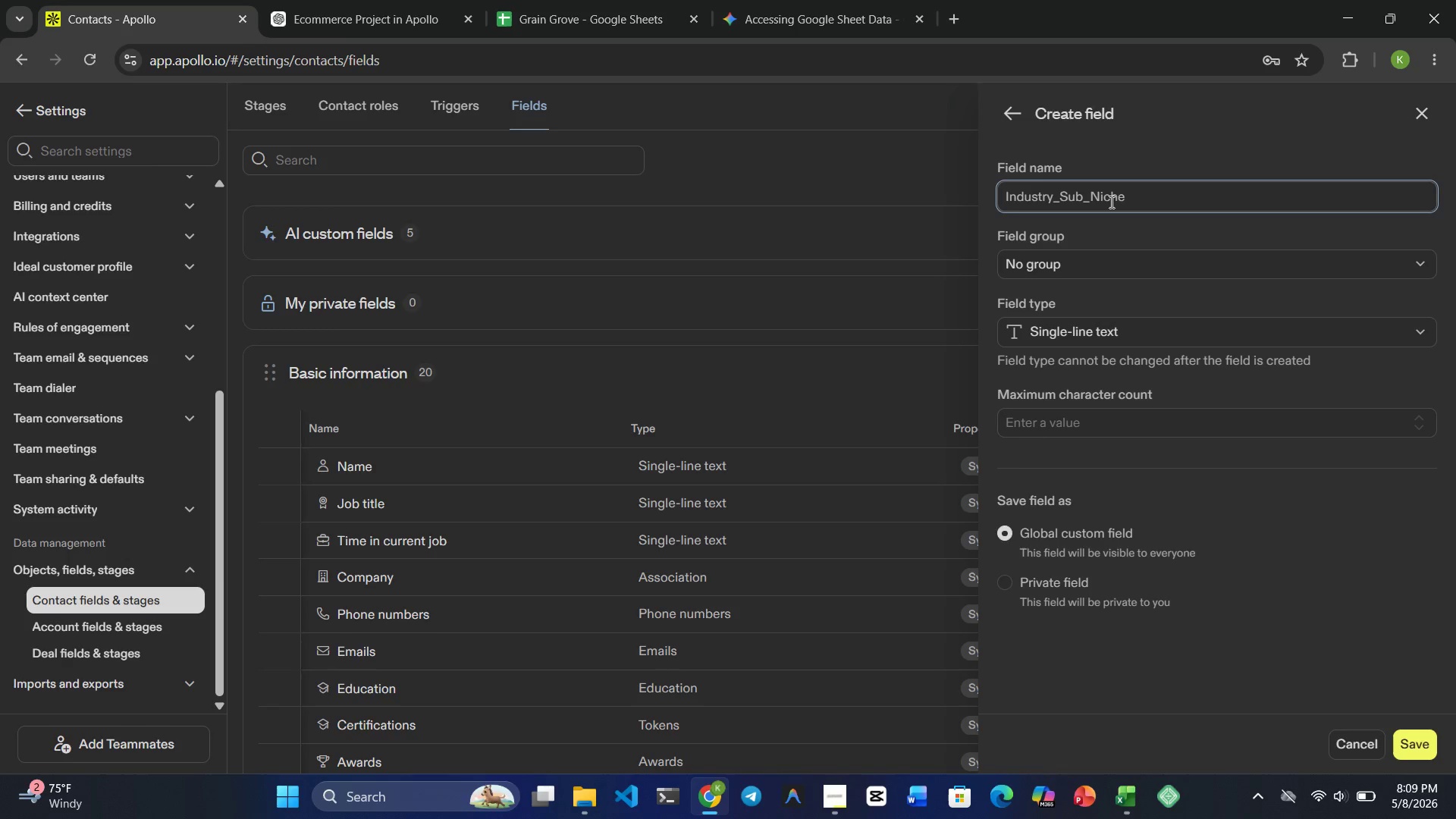 
wait(18.89)
 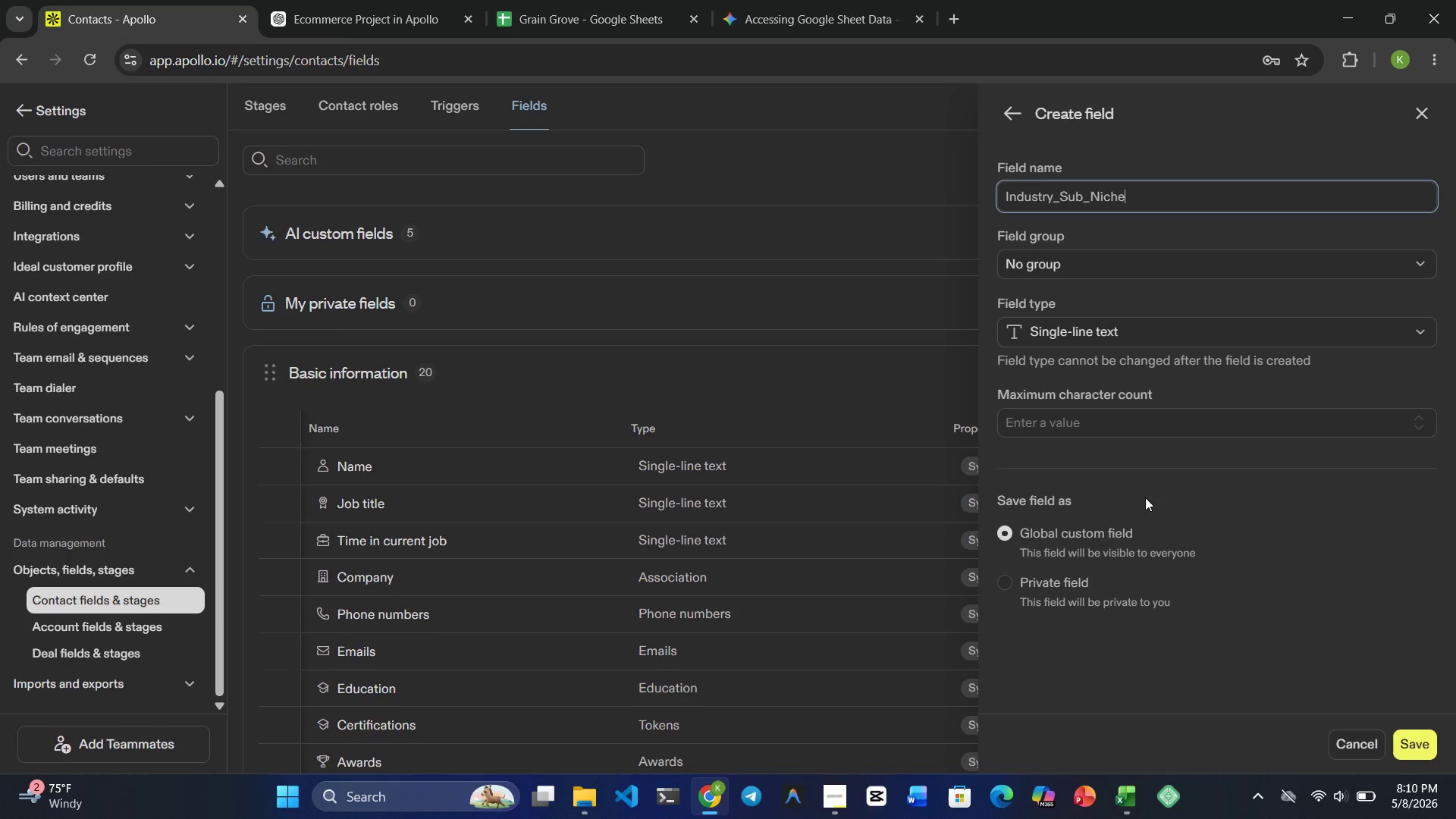 
left_click([1407, 740])
 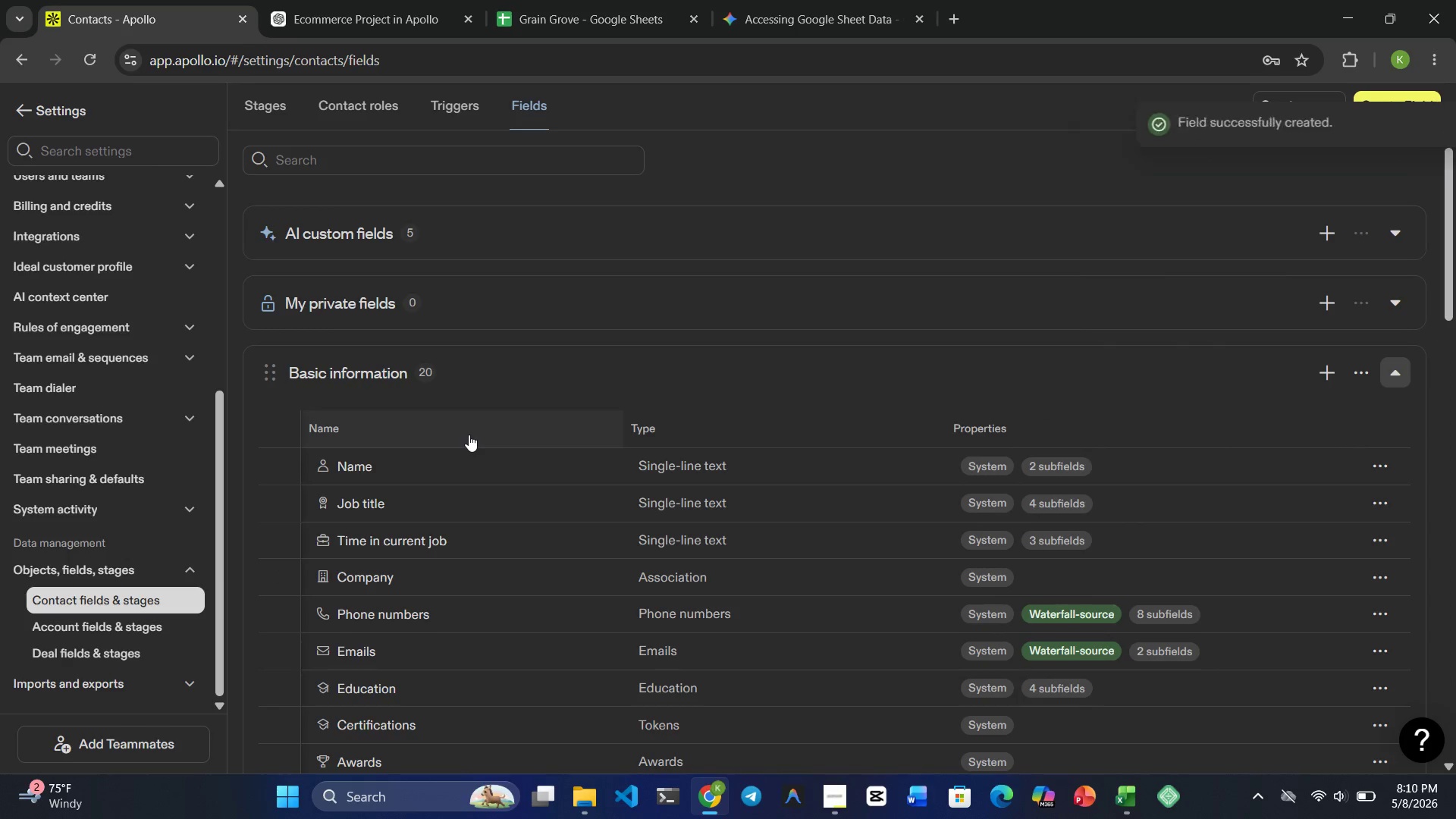 
wait(6.64)
 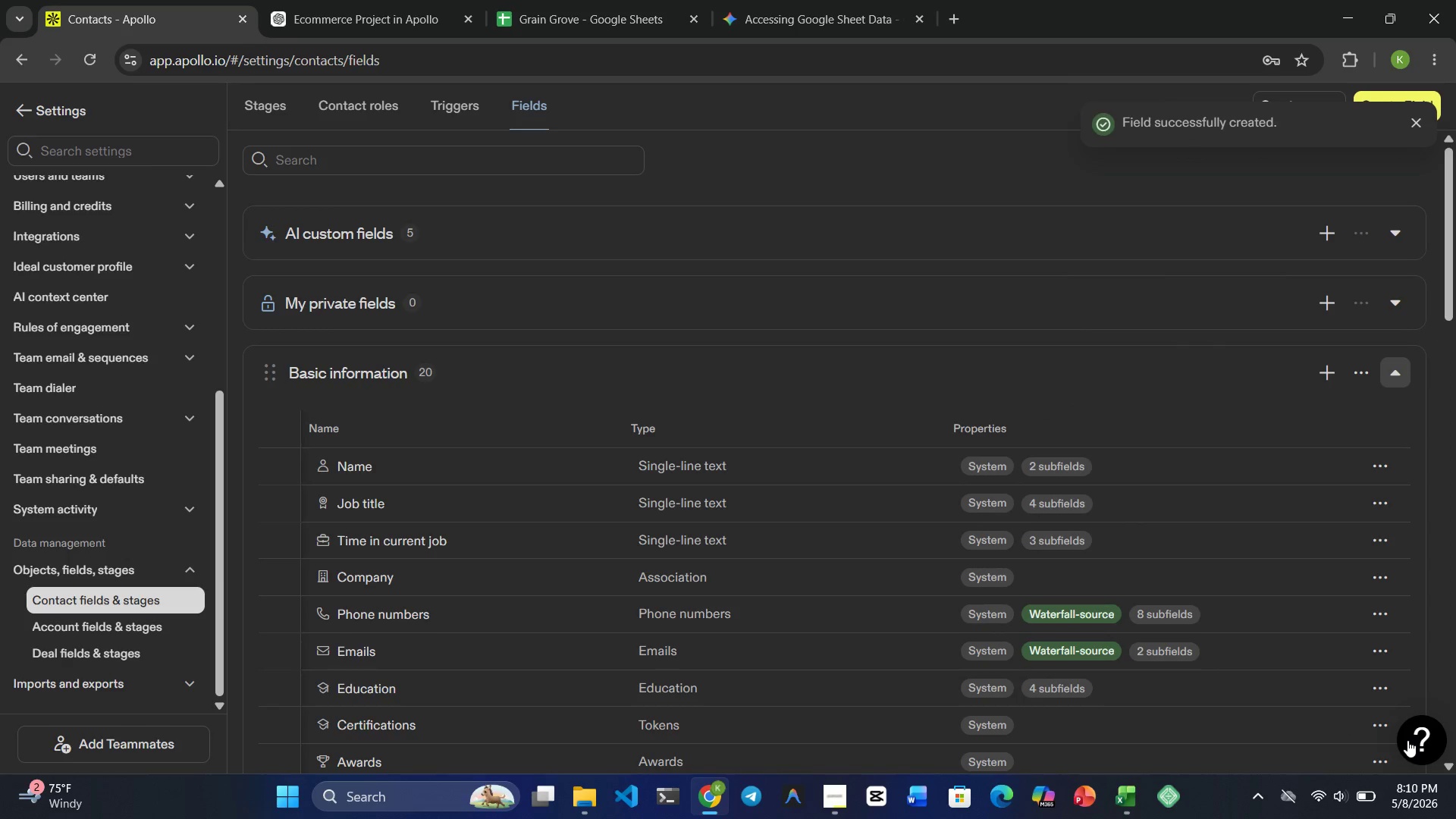 
left_click([1403, 115])
 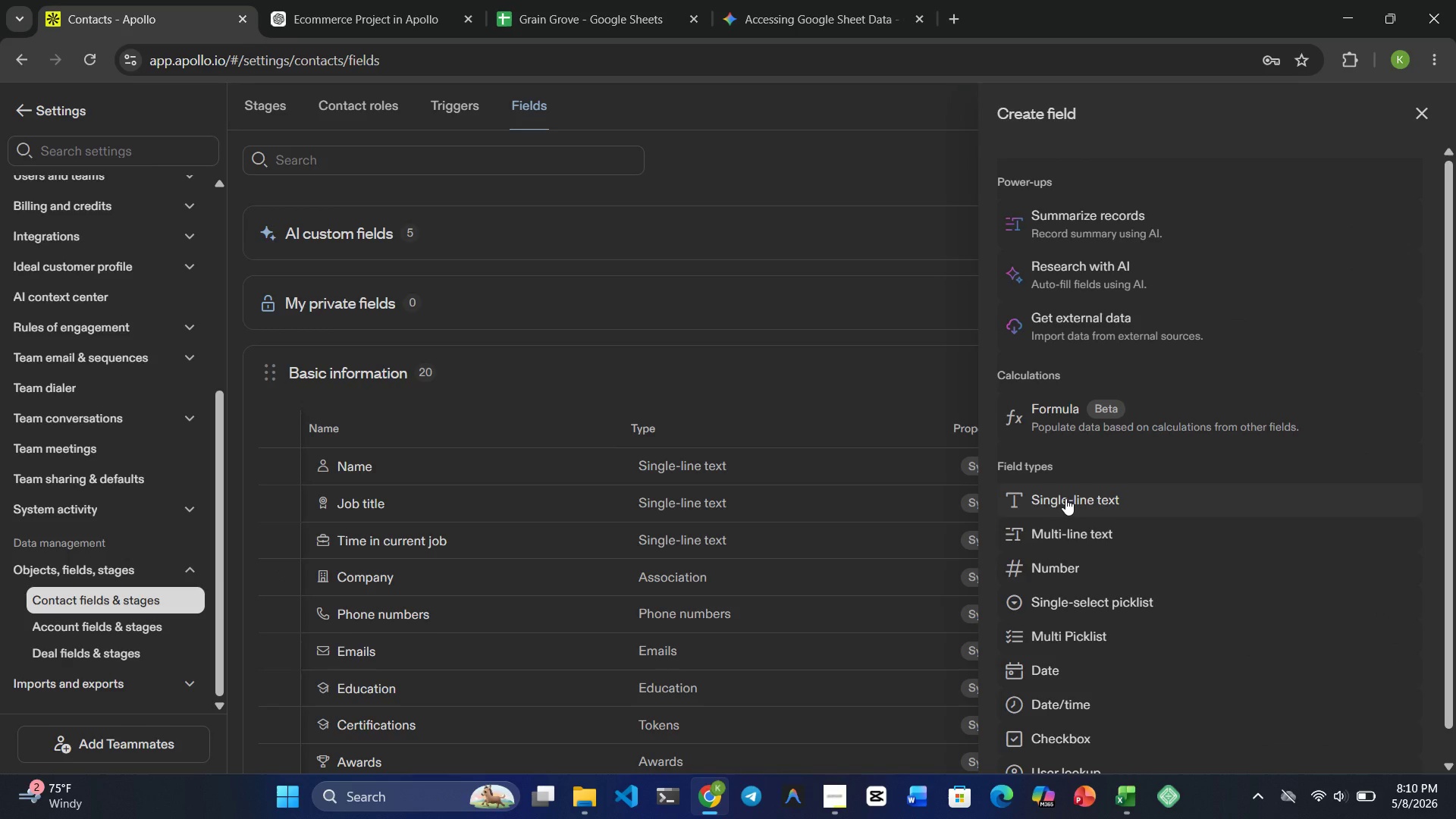 
wait(5.05)
 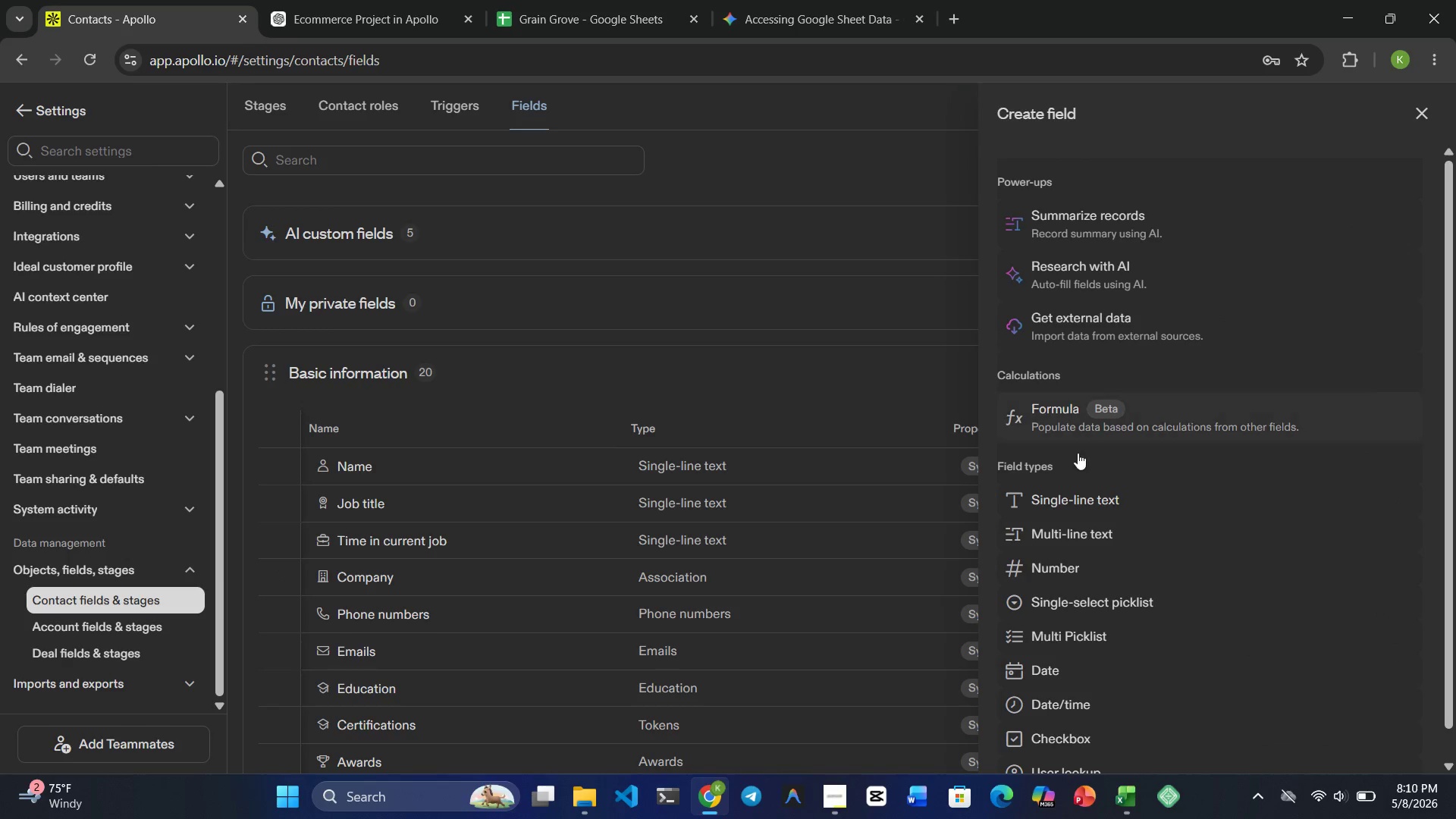 
left_click([1065, 498])
 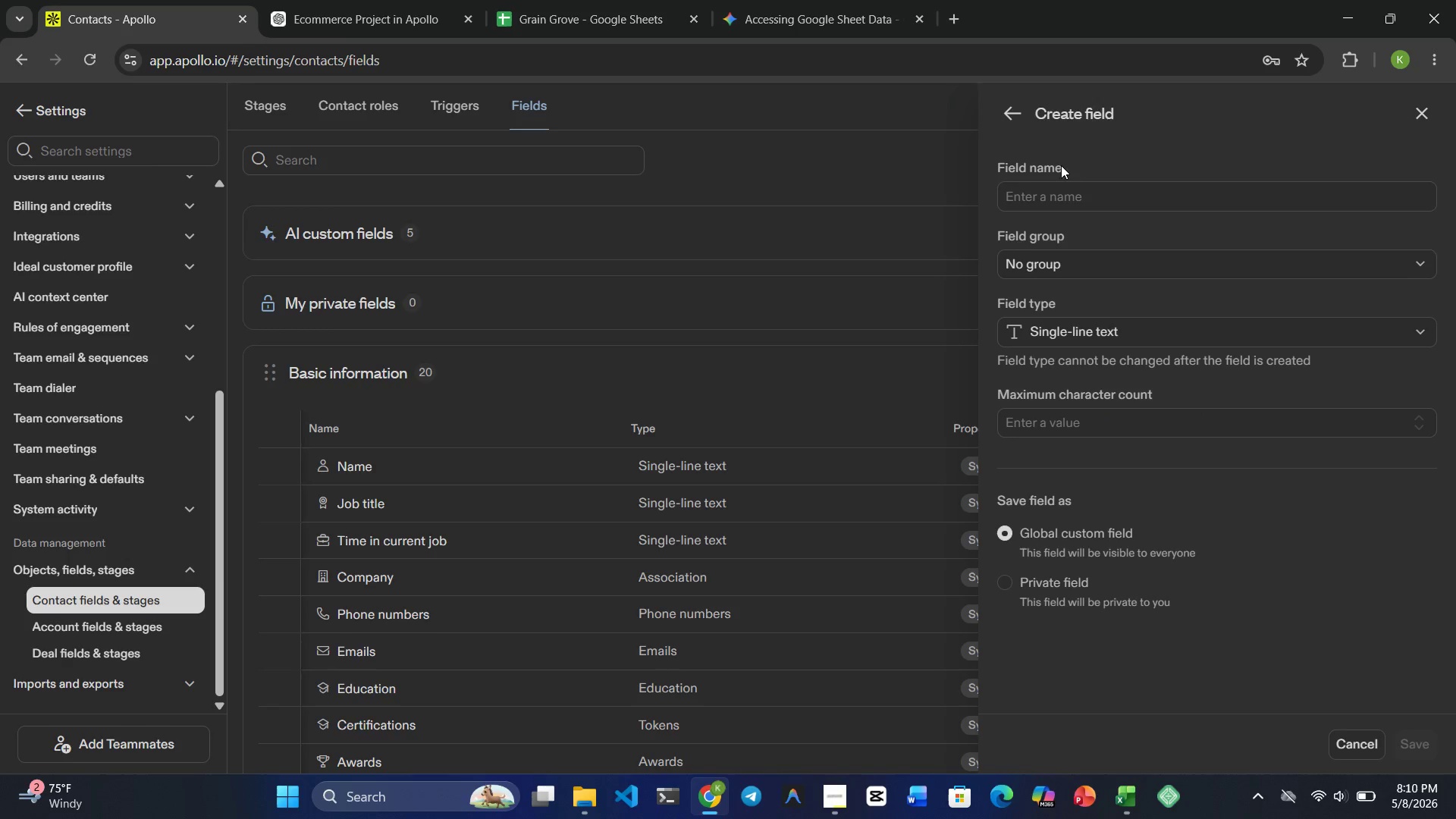 
left_click([1043, 193])
 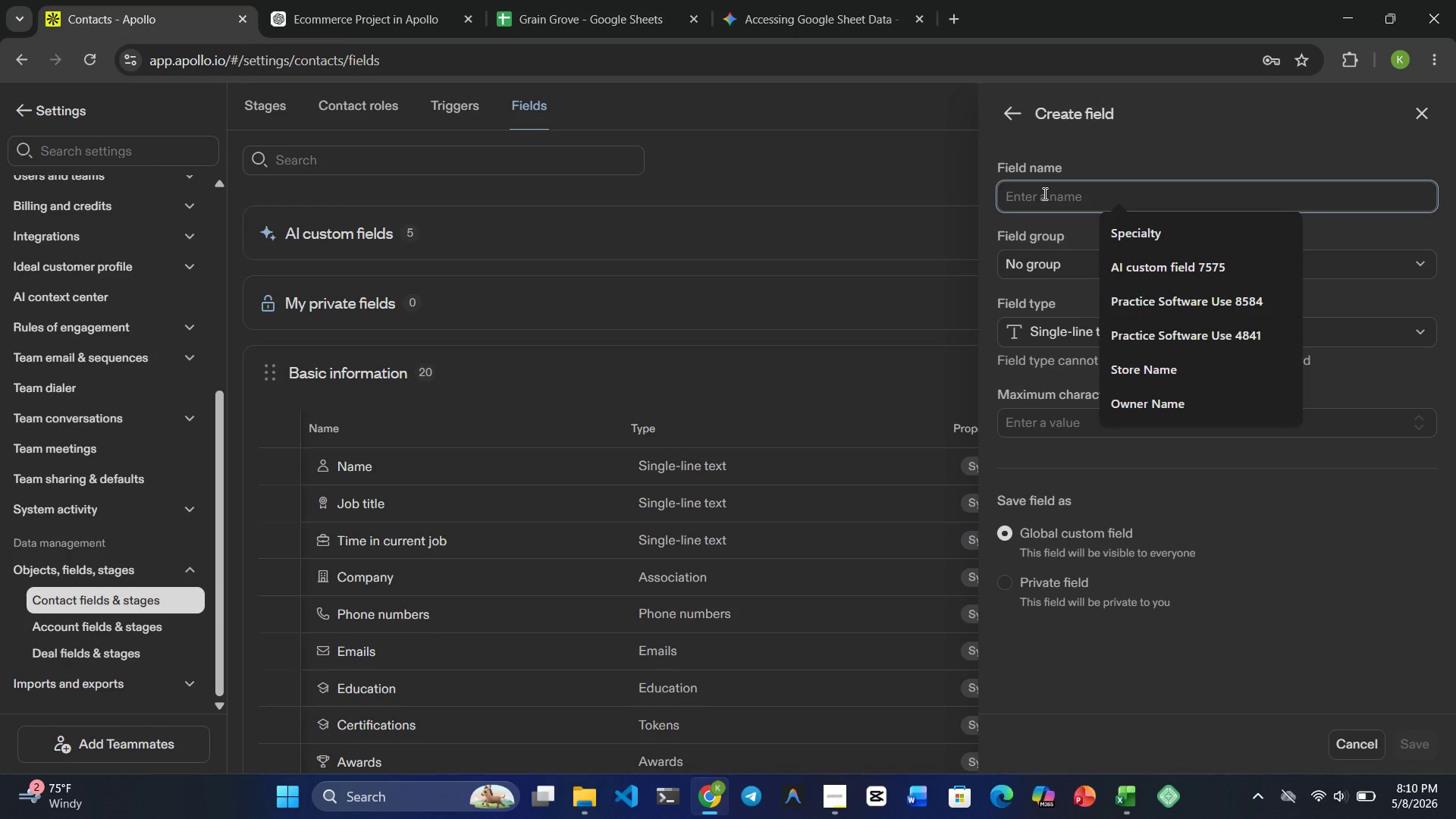 
type(Locls)
key(Backspace)
key(Backspace)
type(al_City)
 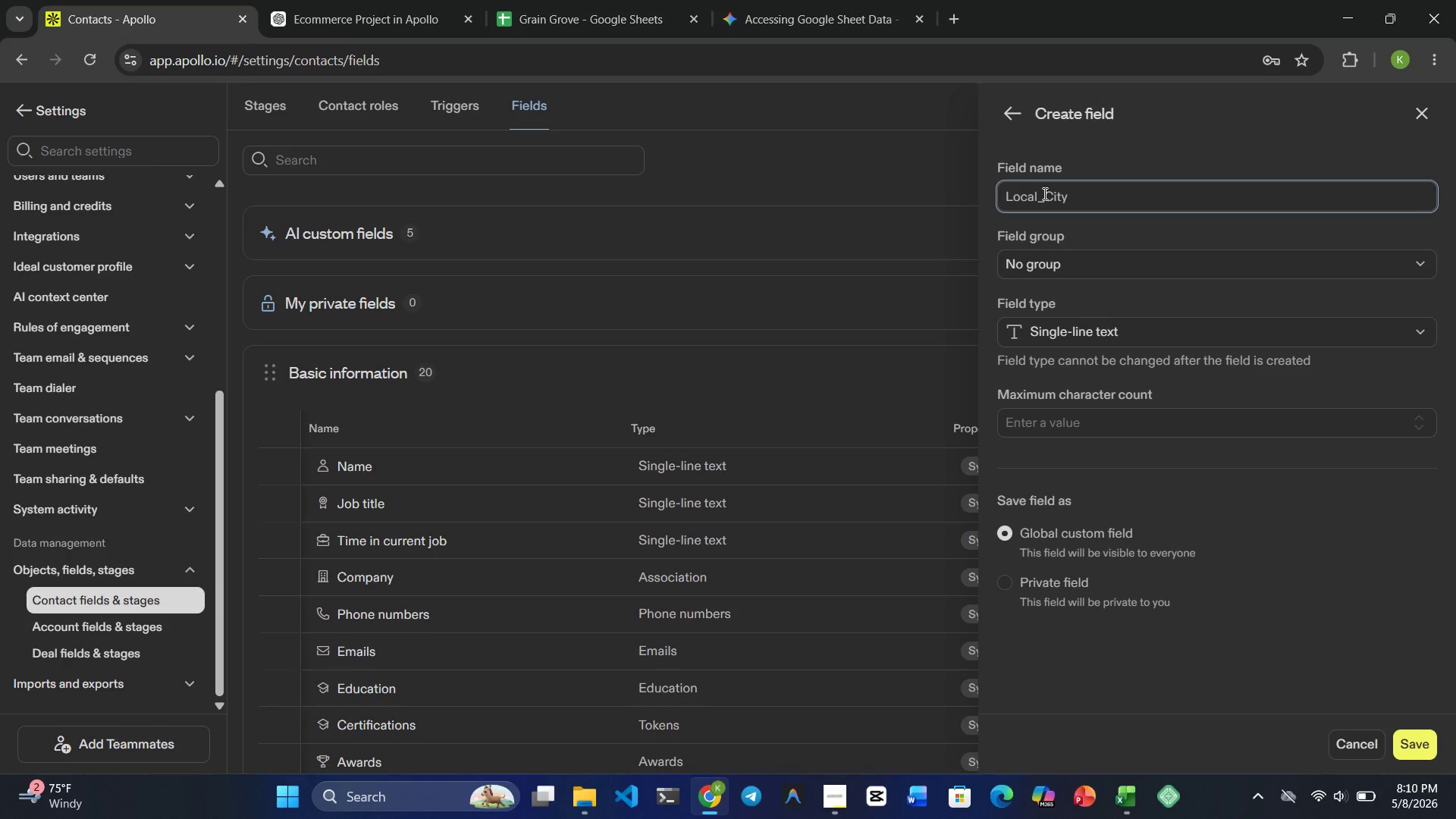 
wait(5.91)
 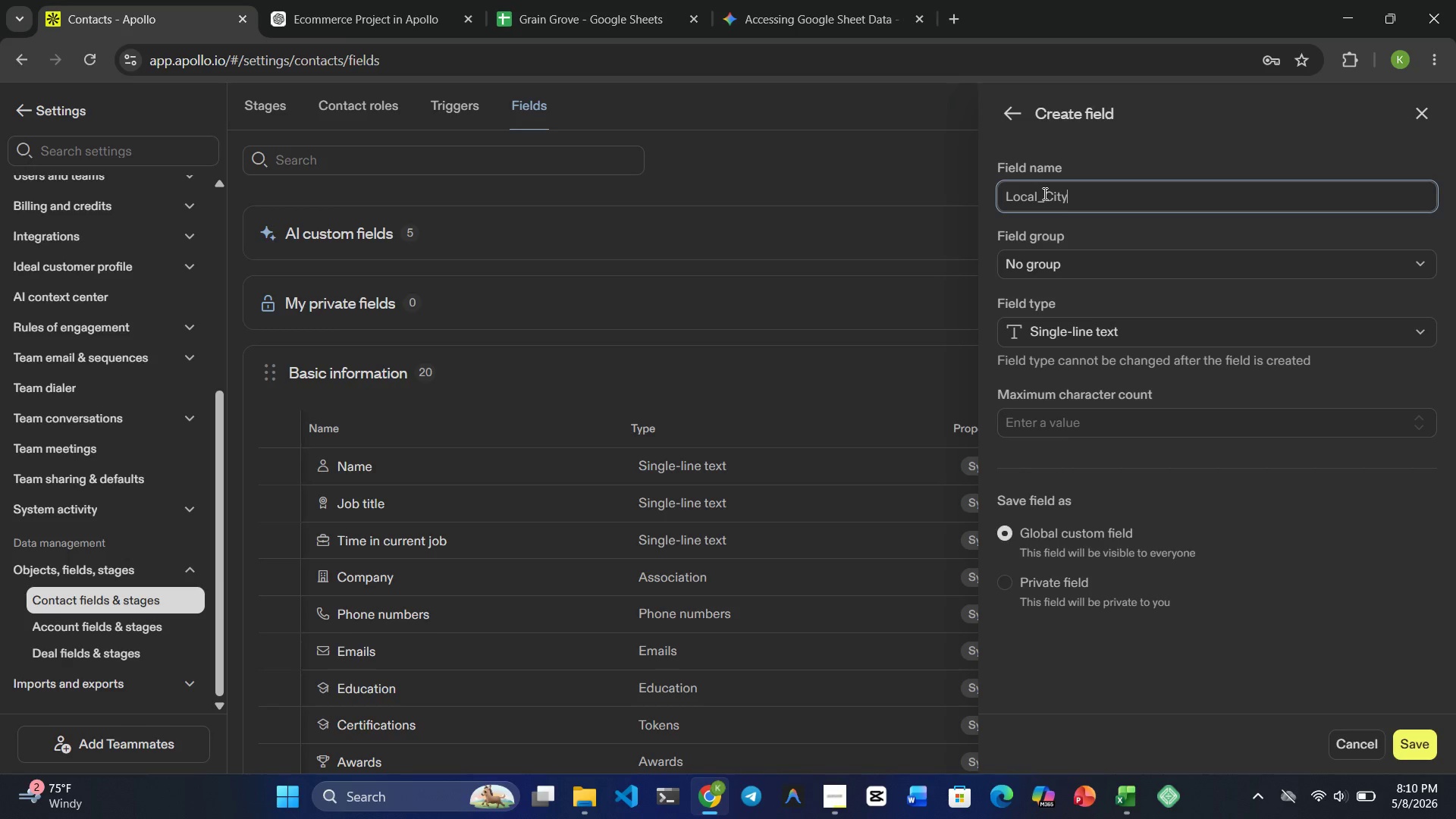 
type(_Reference)
 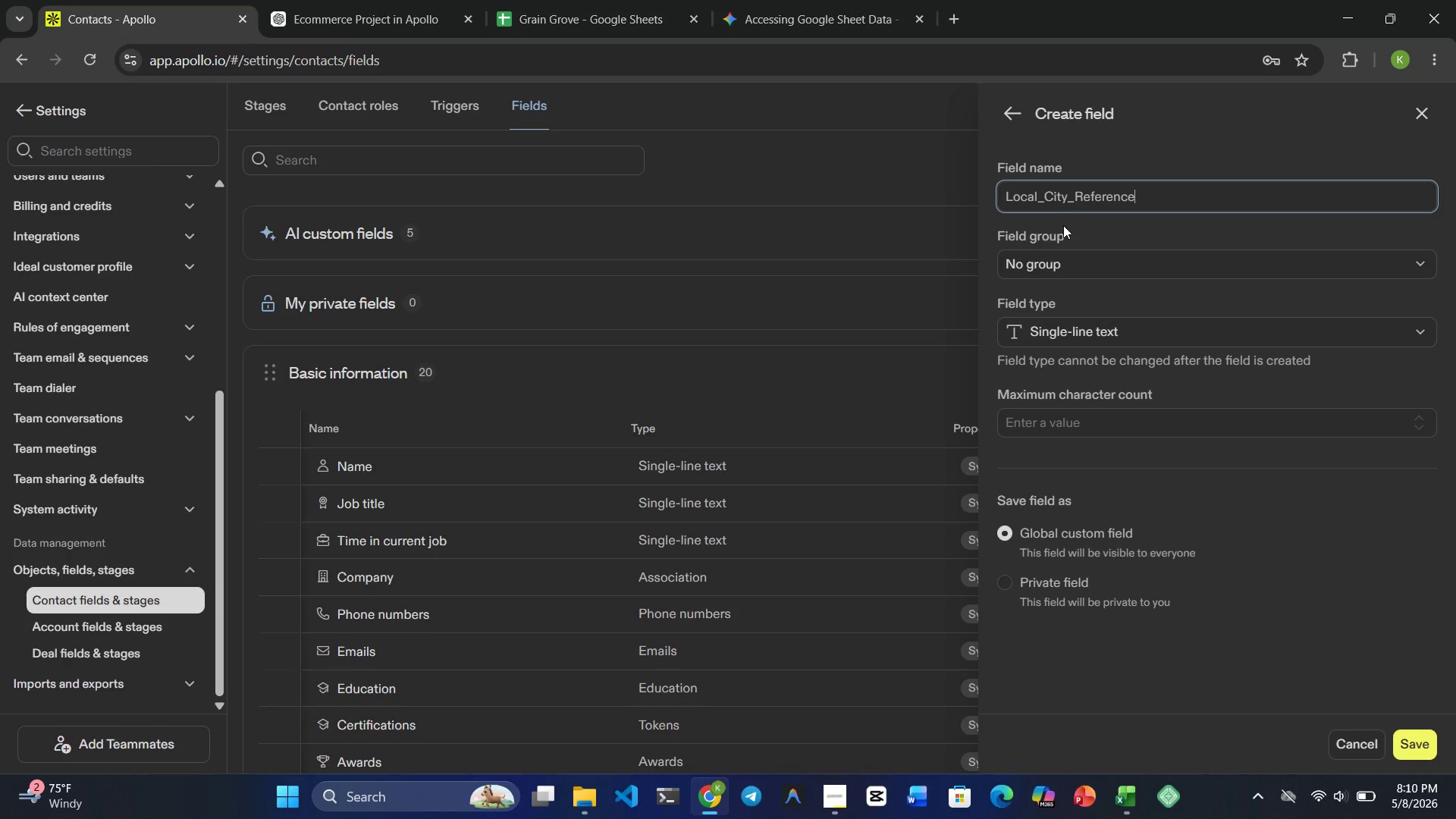 
wait(11.61)
 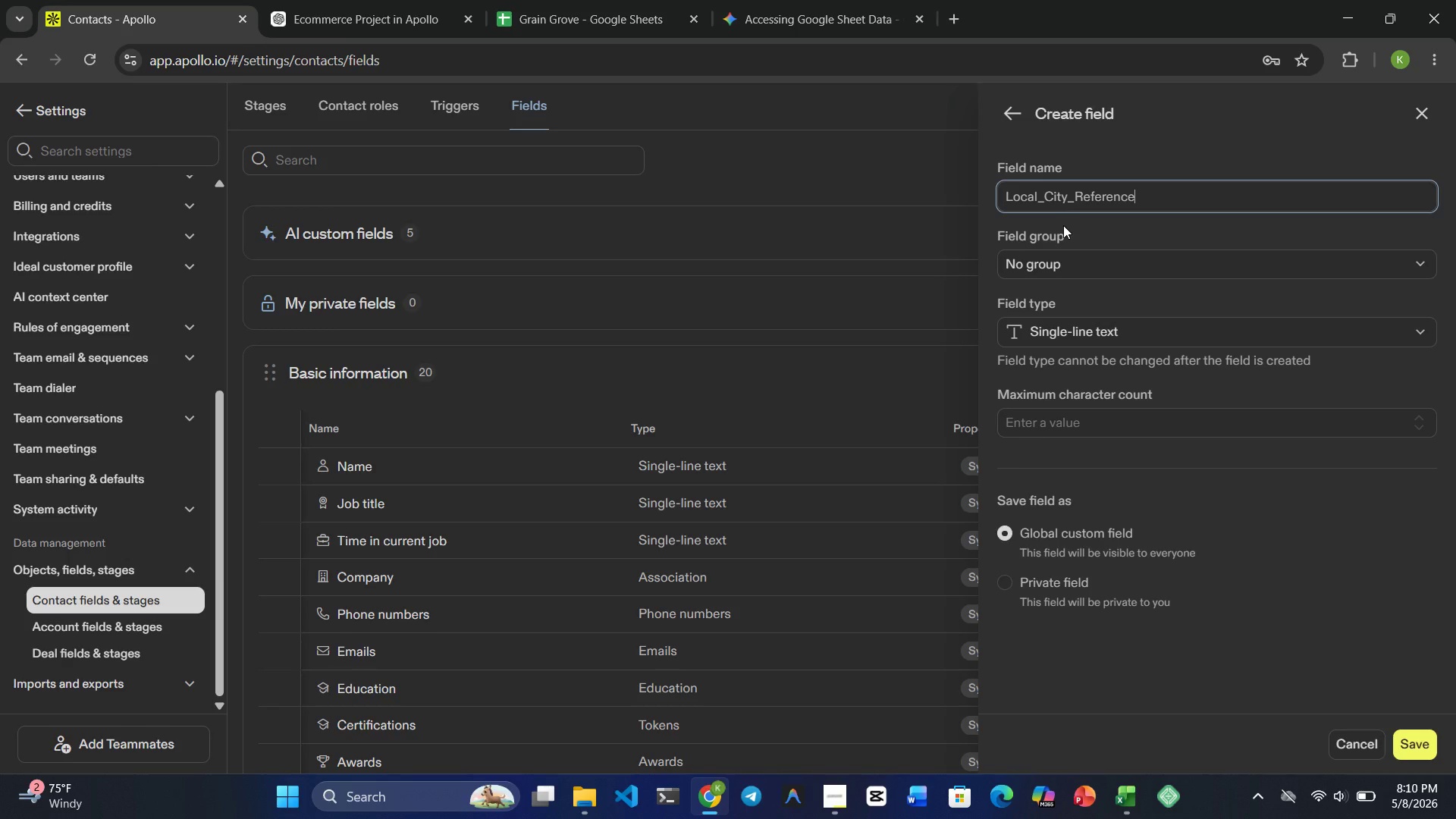 
left_click([1412, 738])
 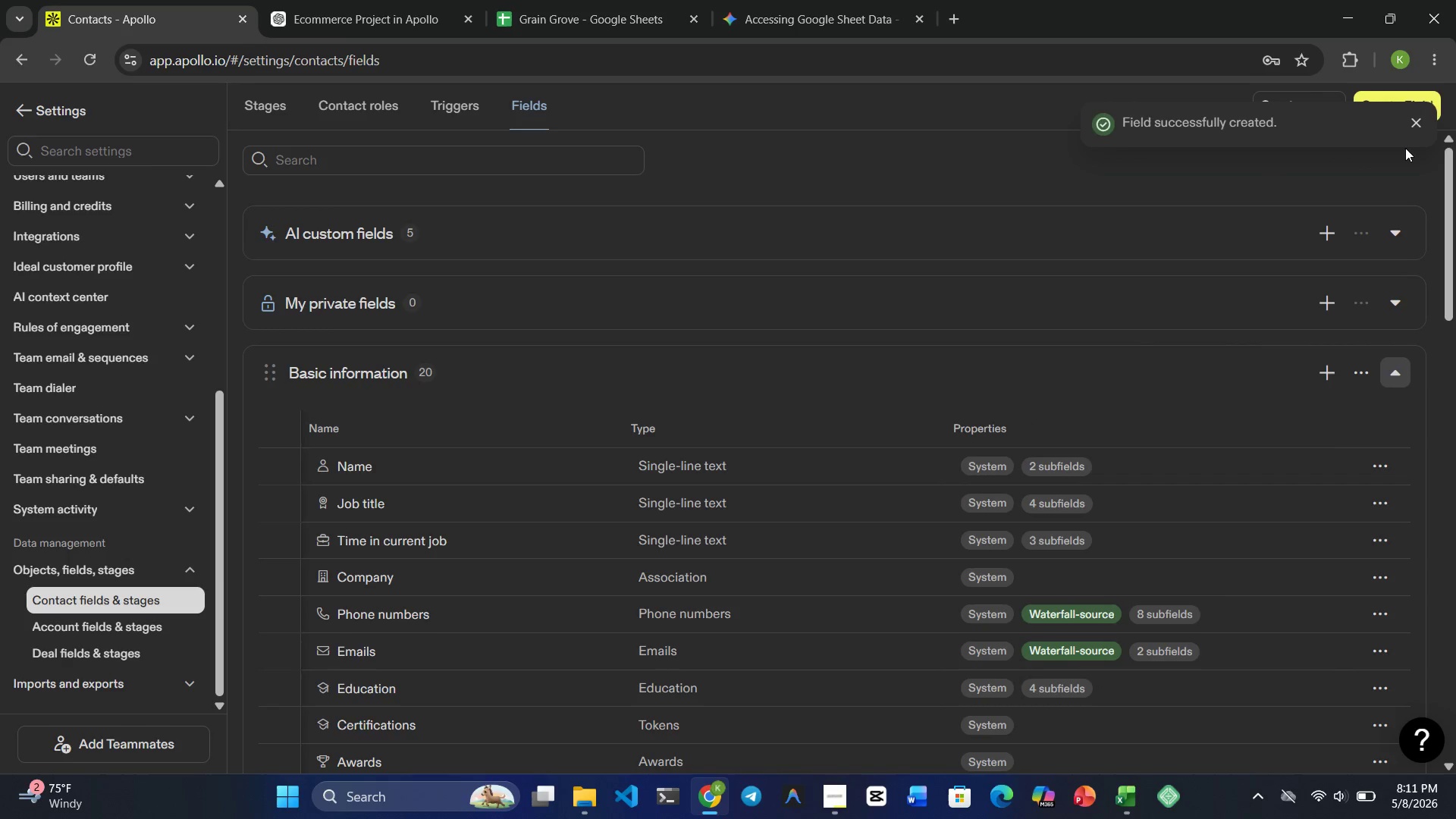 
left_click([1412, 124])
 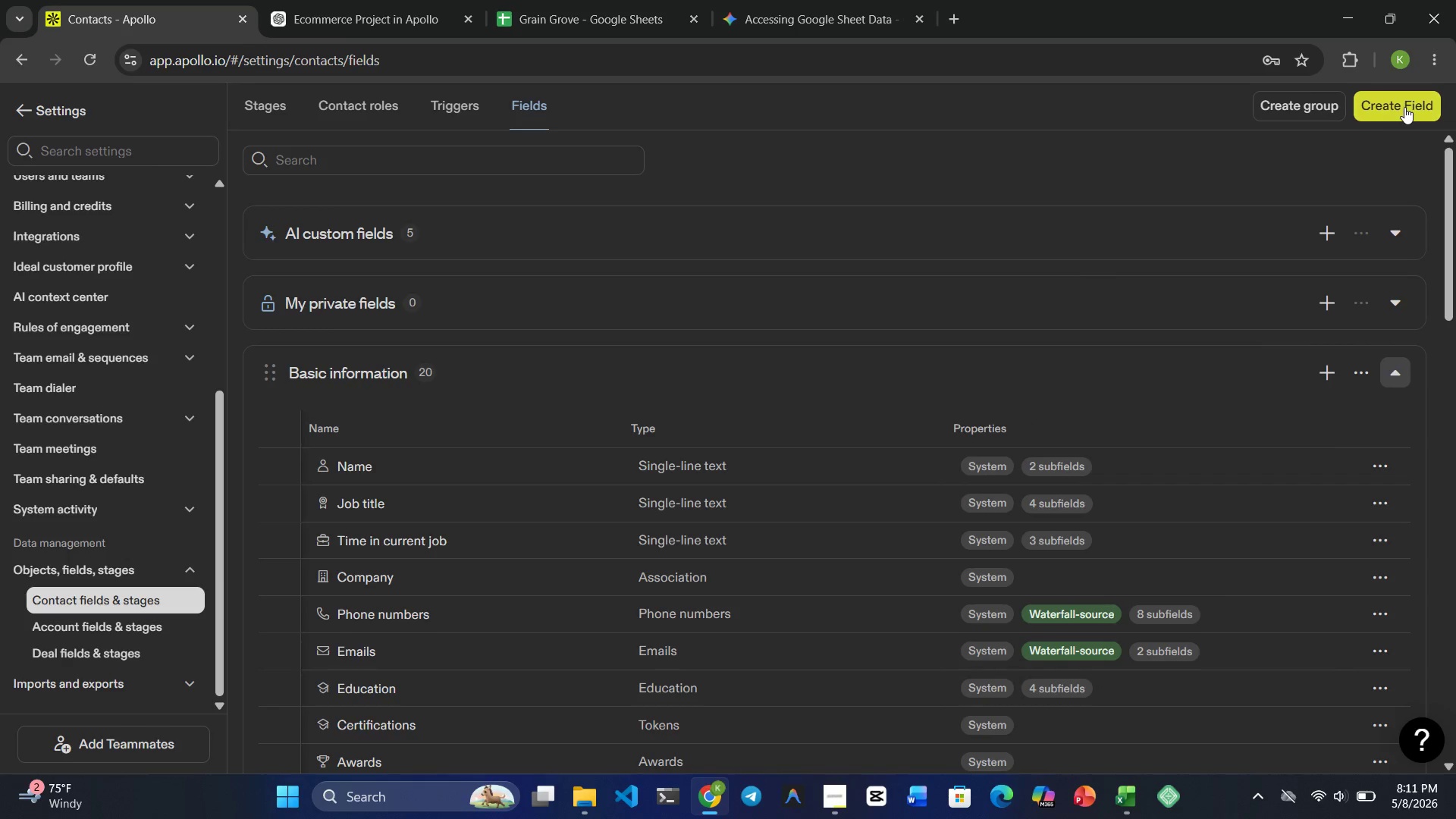 
left_click([1395, 107])
 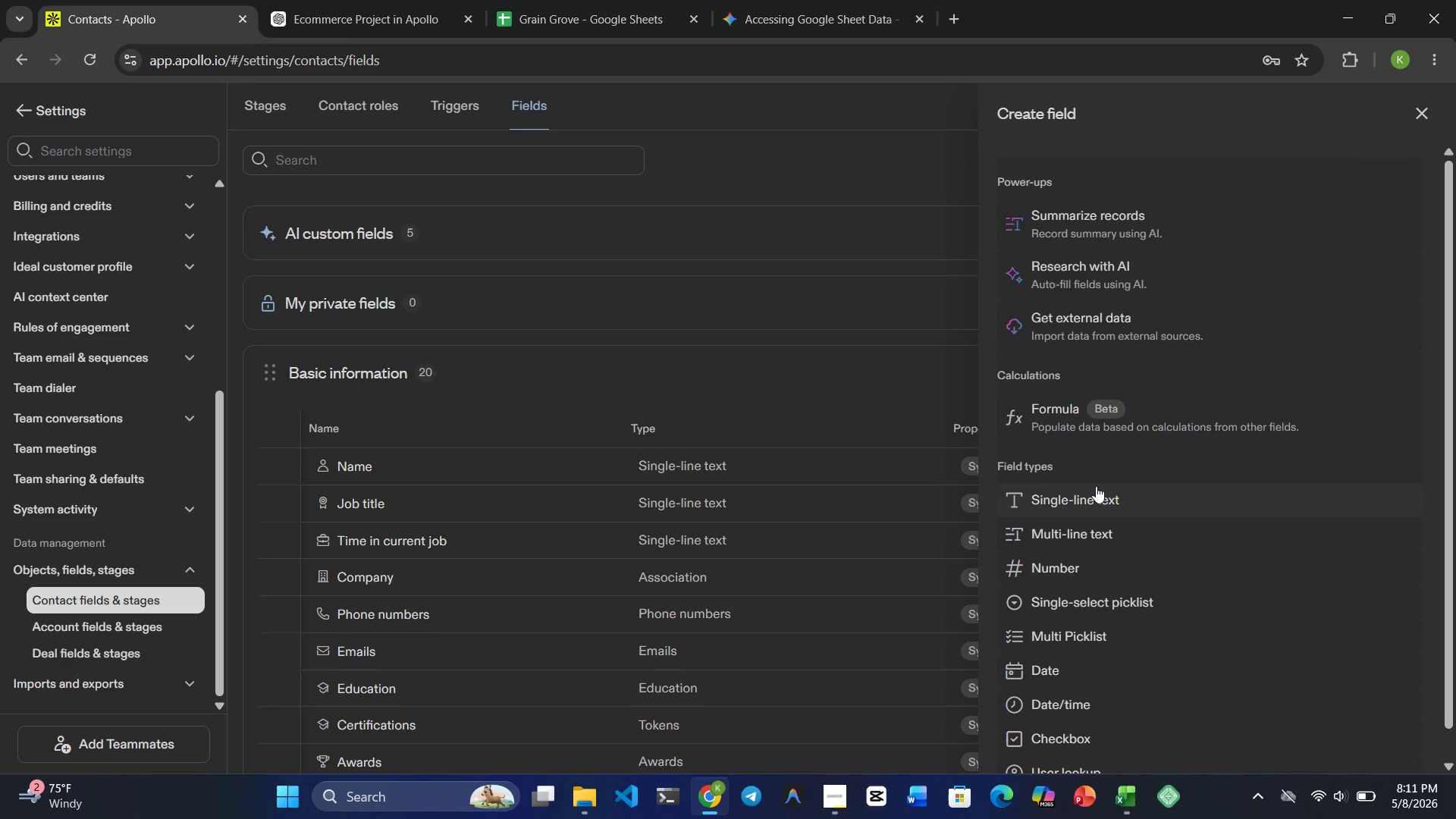 
left_click([1094, 489])
 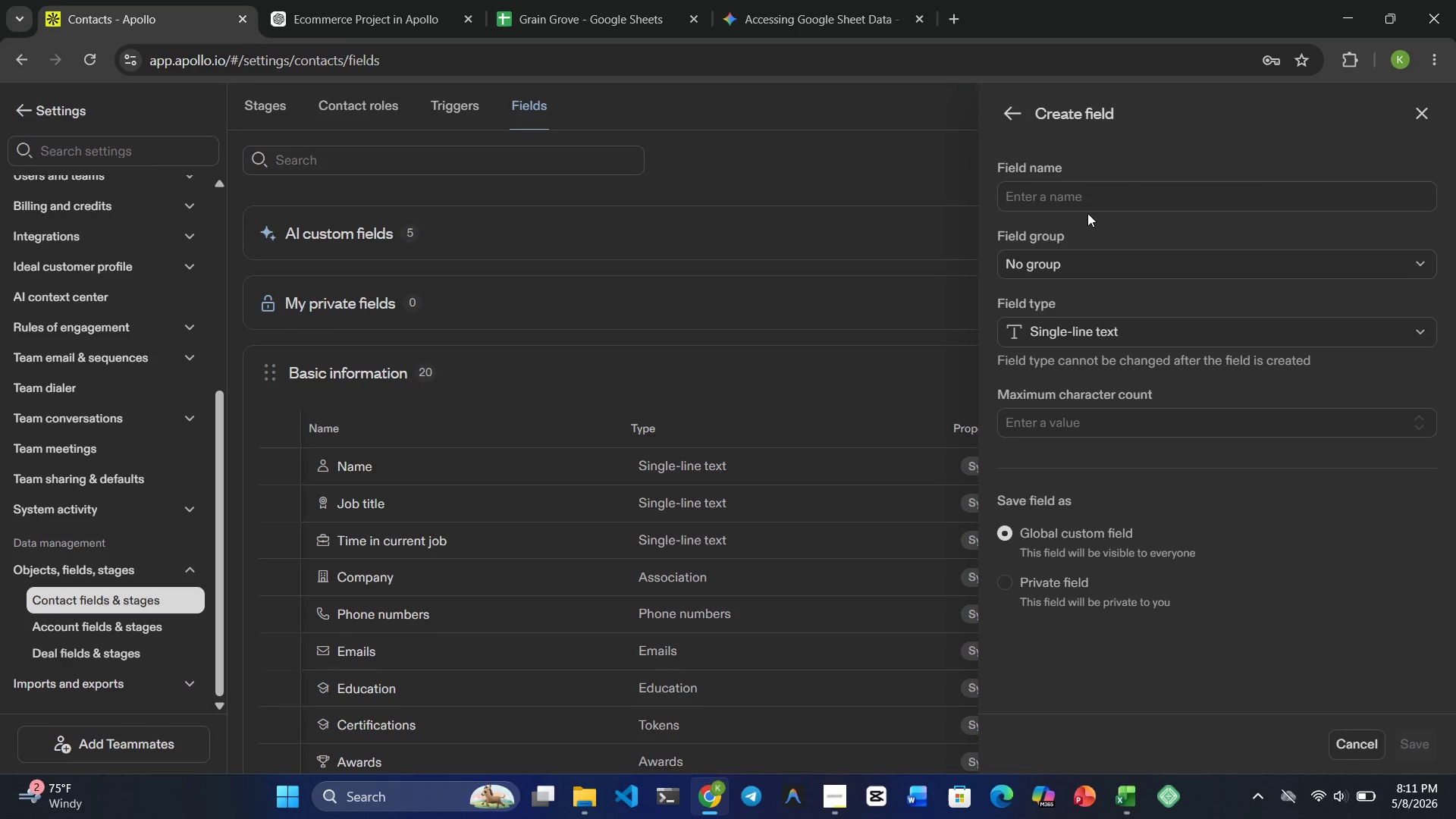 
left_click([1087, 210])
 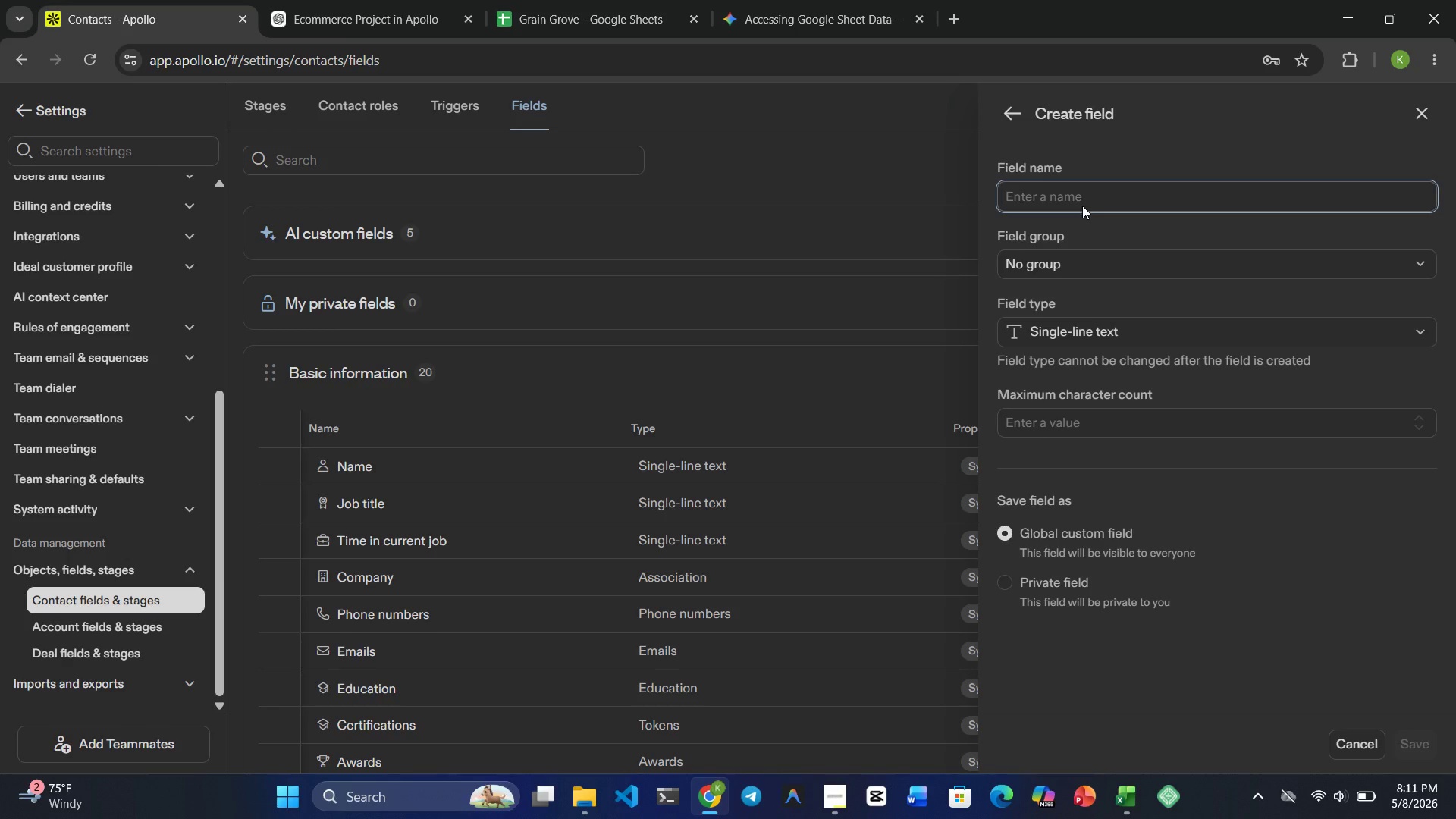 
type(Specific_Product_Fit)
 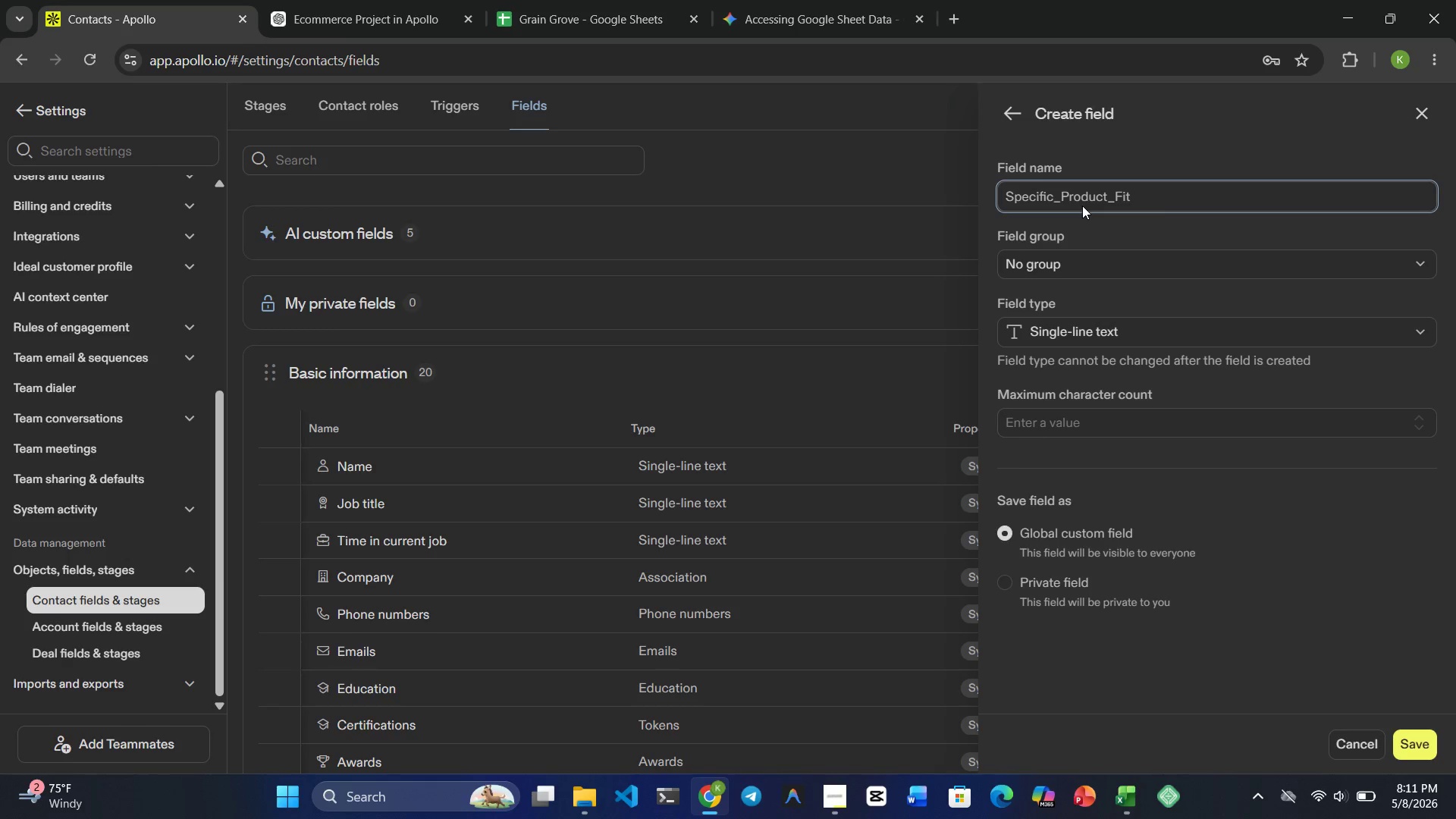 
wait(13.86)
 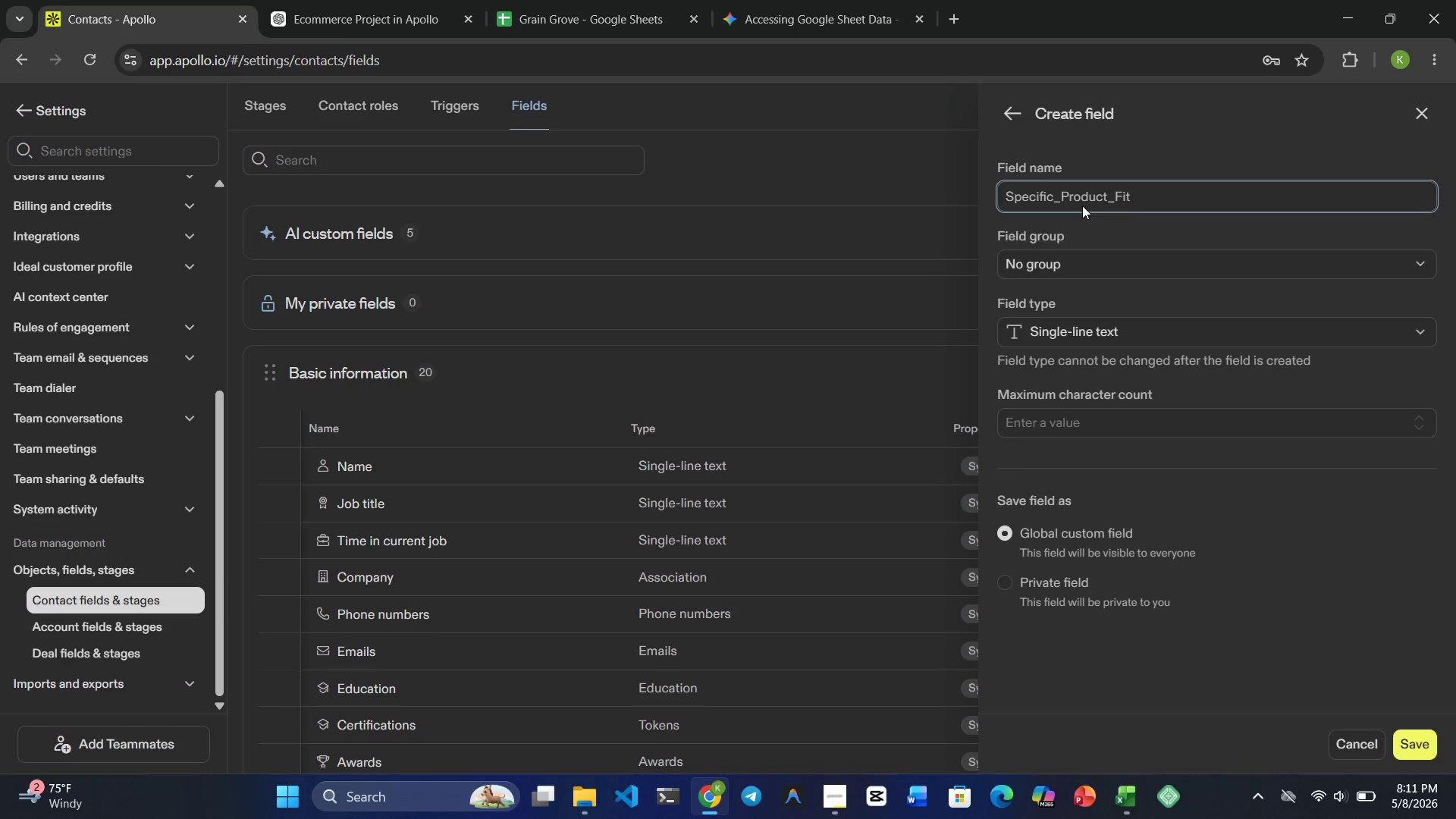 
left_click([1106, 221])
 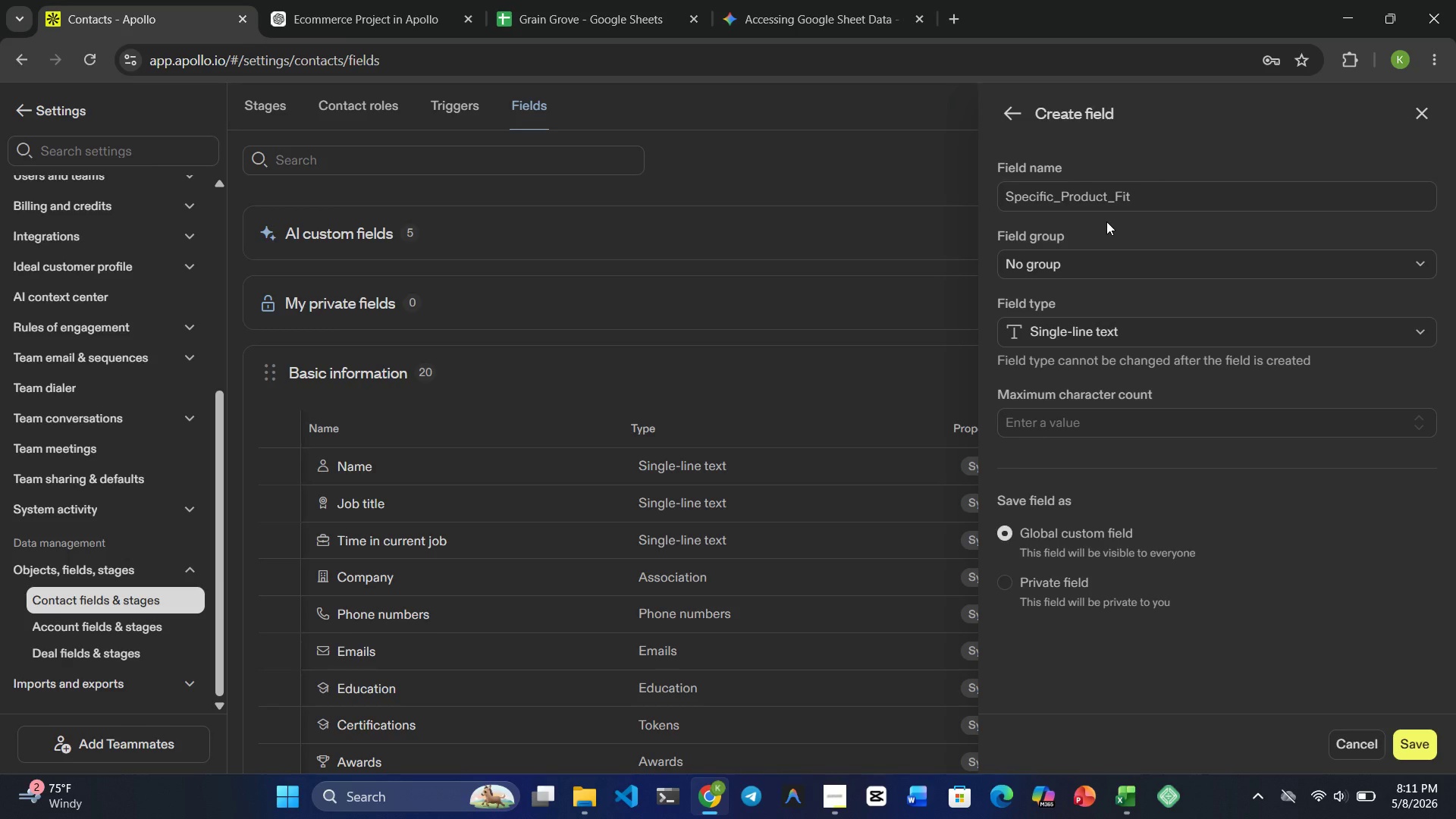 
wait(10.44)
 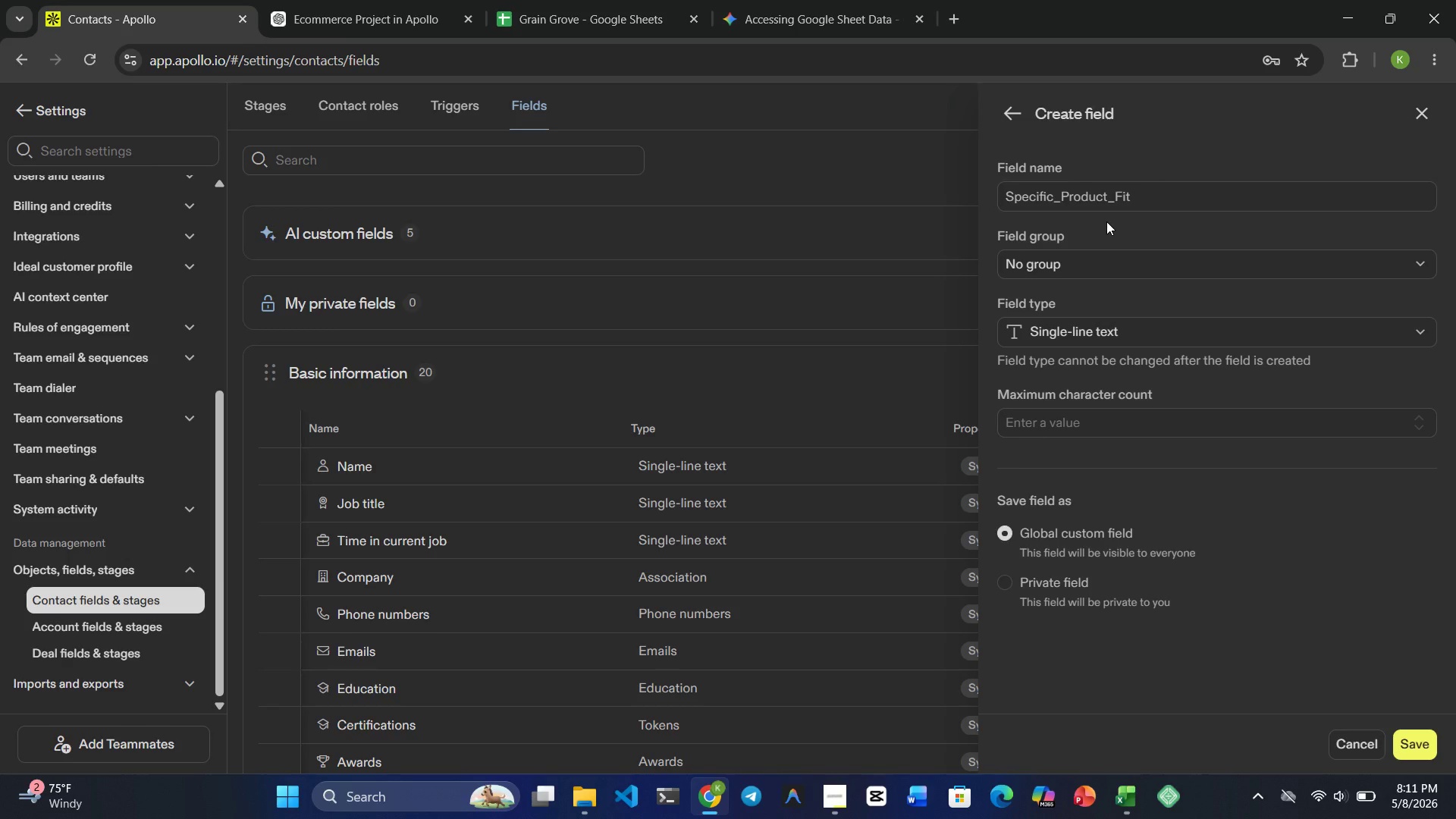 
left_click([1416, 738])
 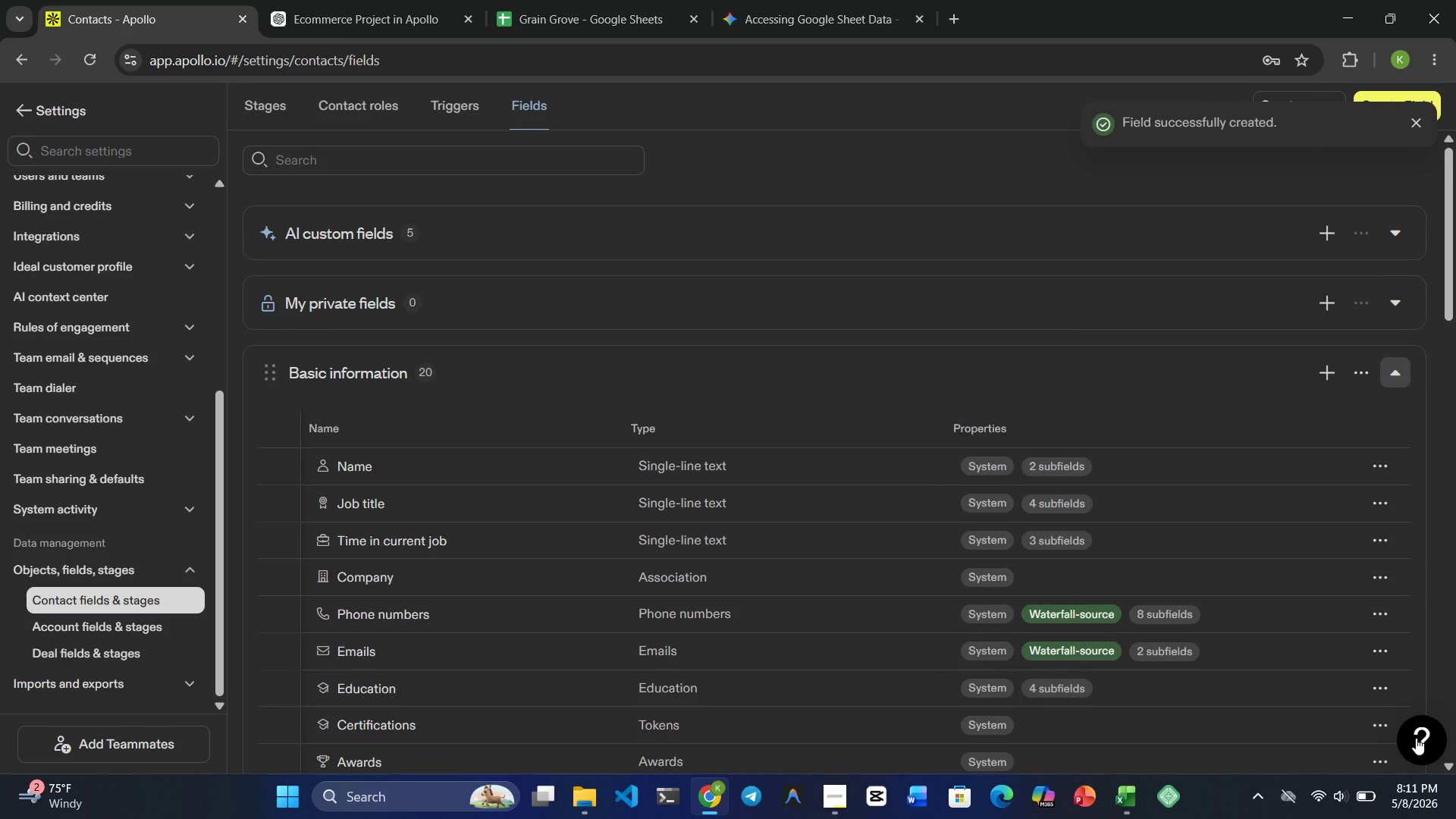 
wait(18.25)
 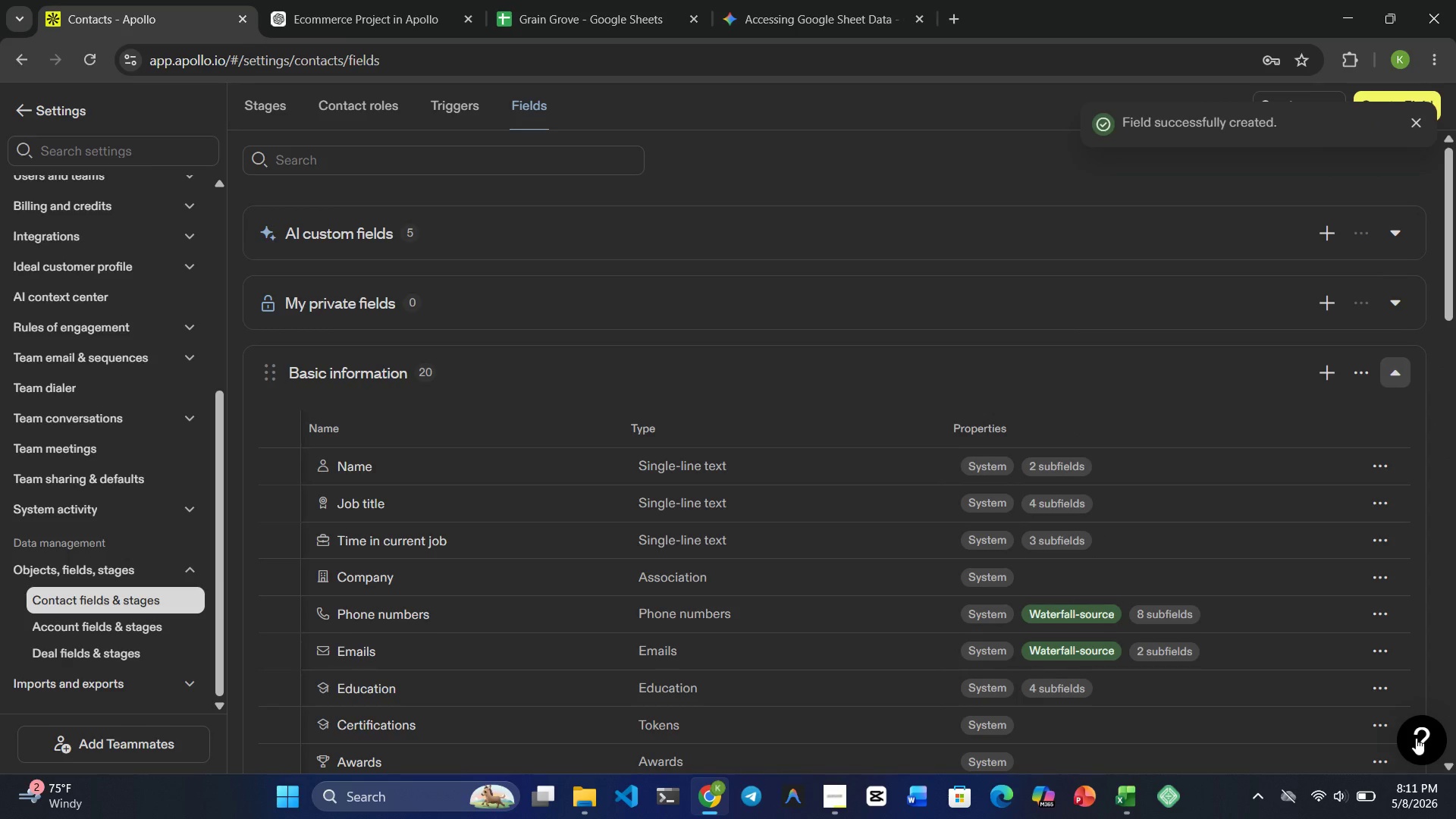 
left_click([421, 153])
 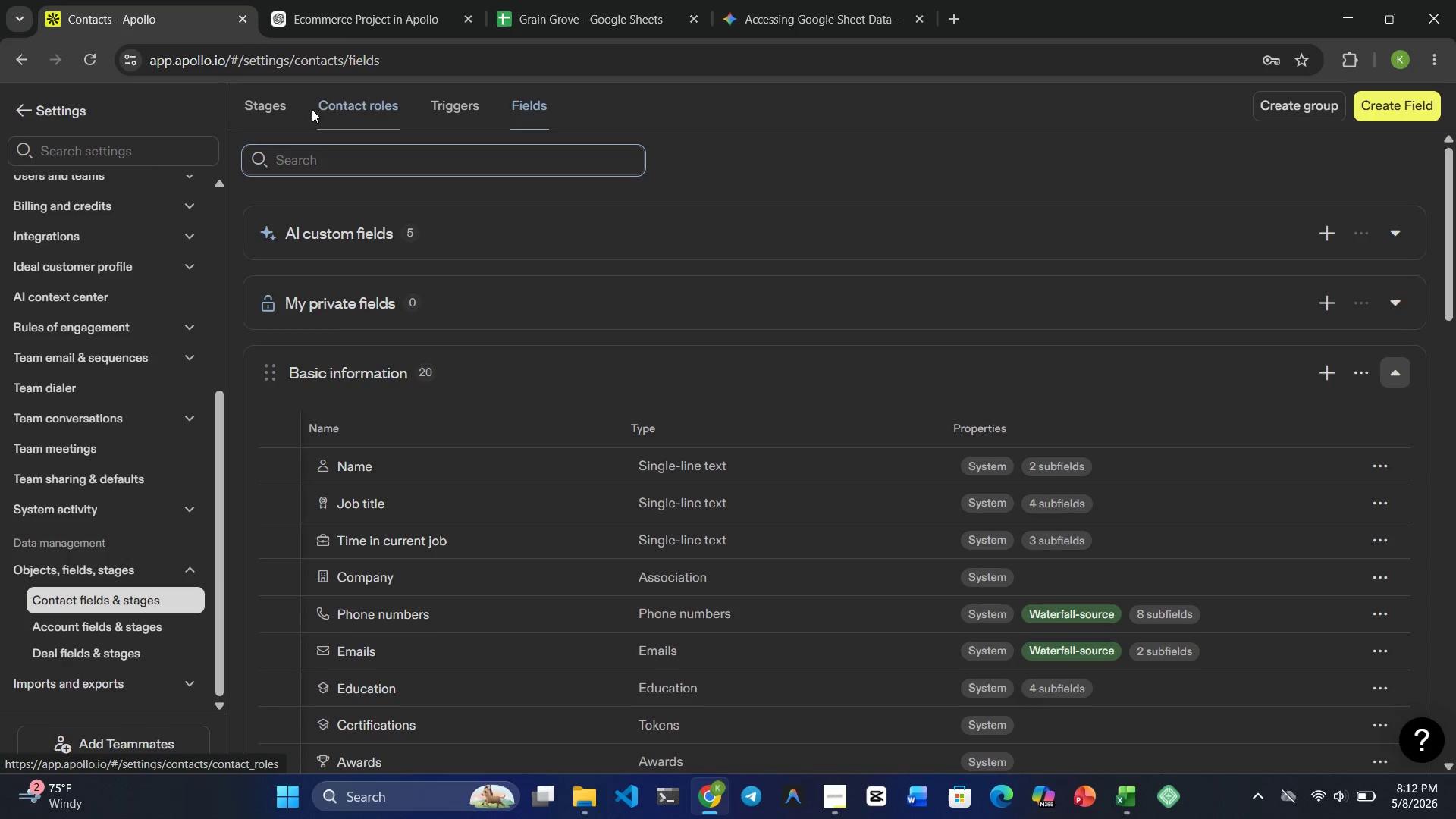 
wait(9.86)
 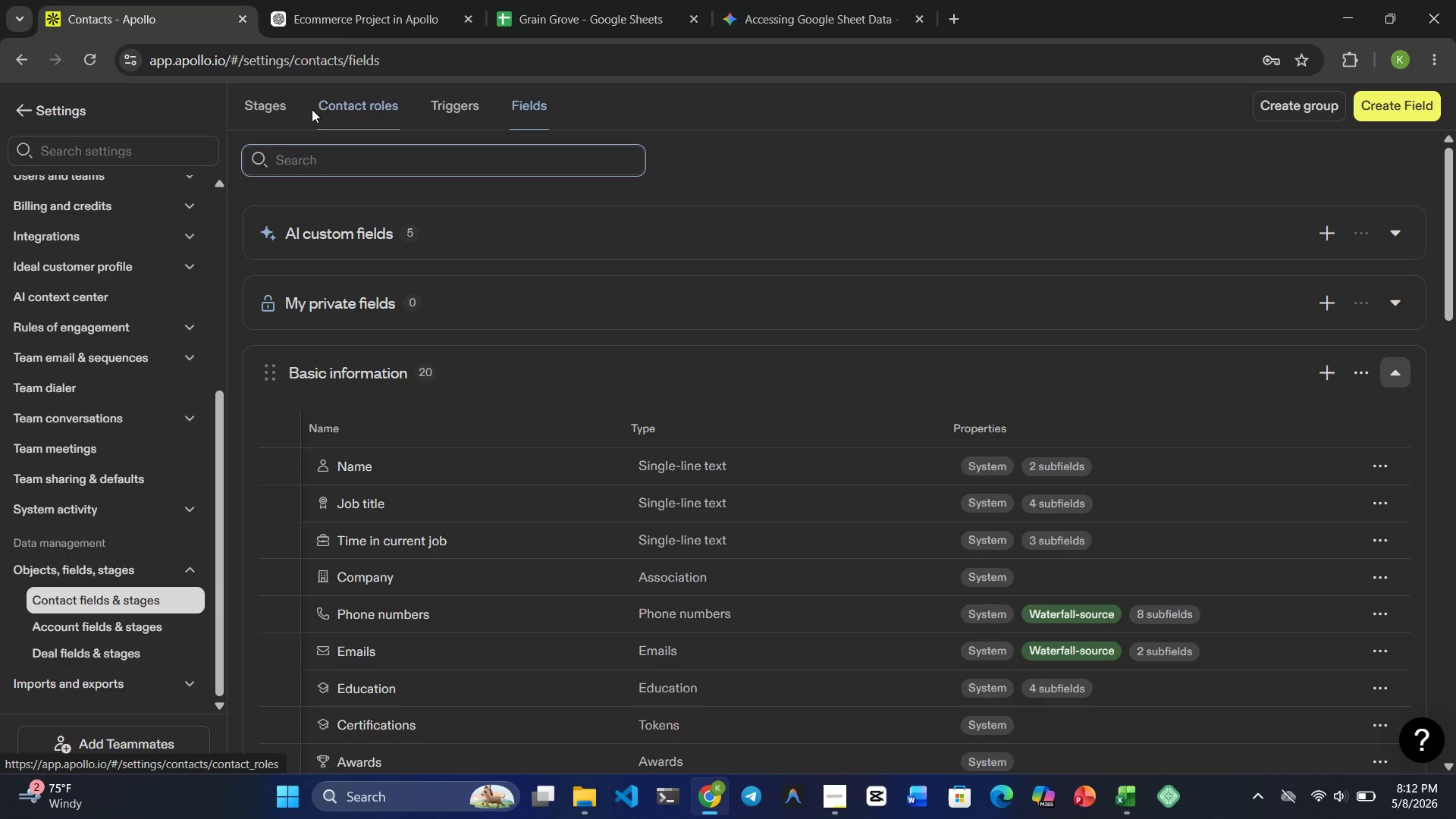 
left_click([24, 115])
 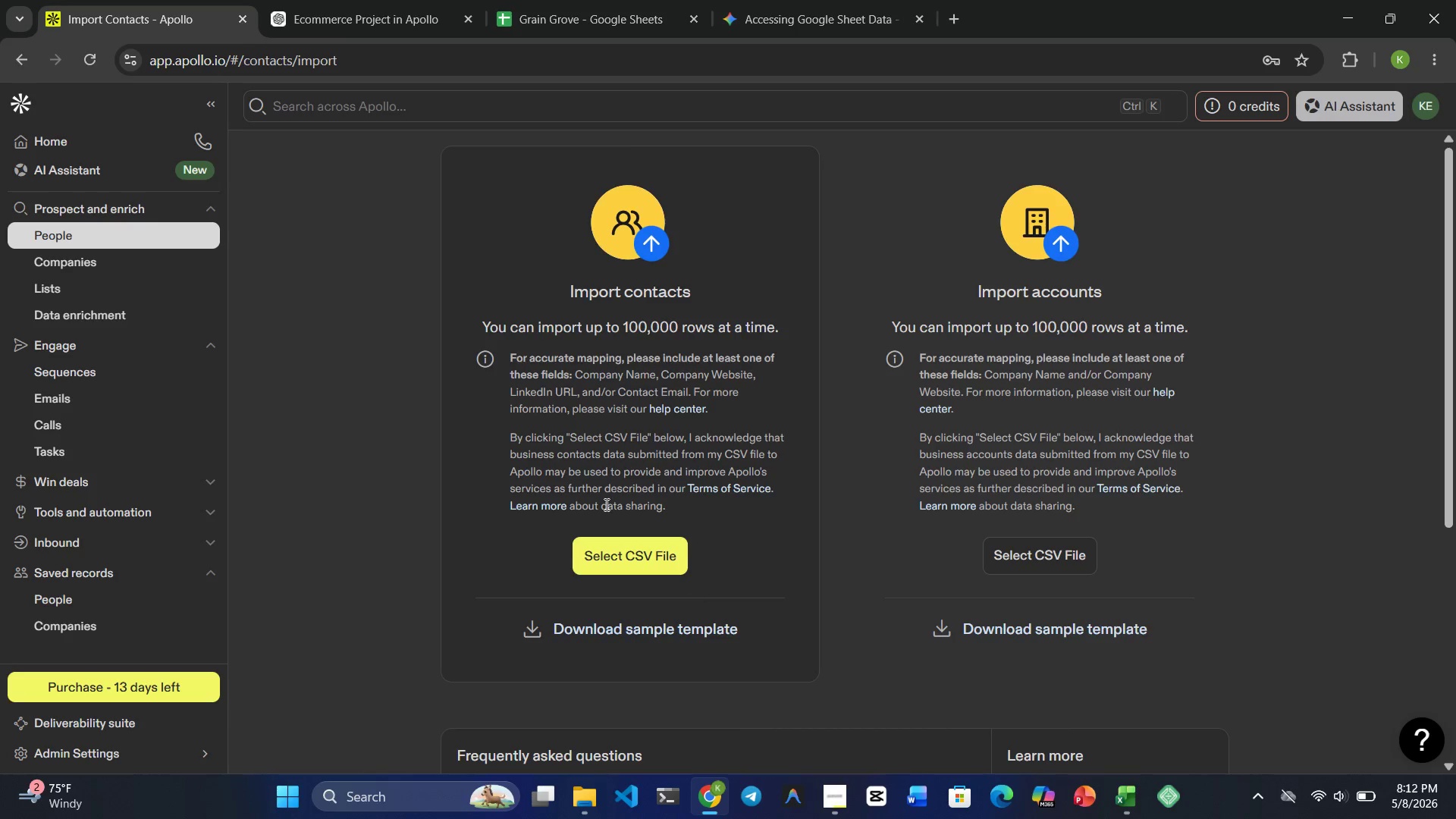 
left_click([620, 574])
 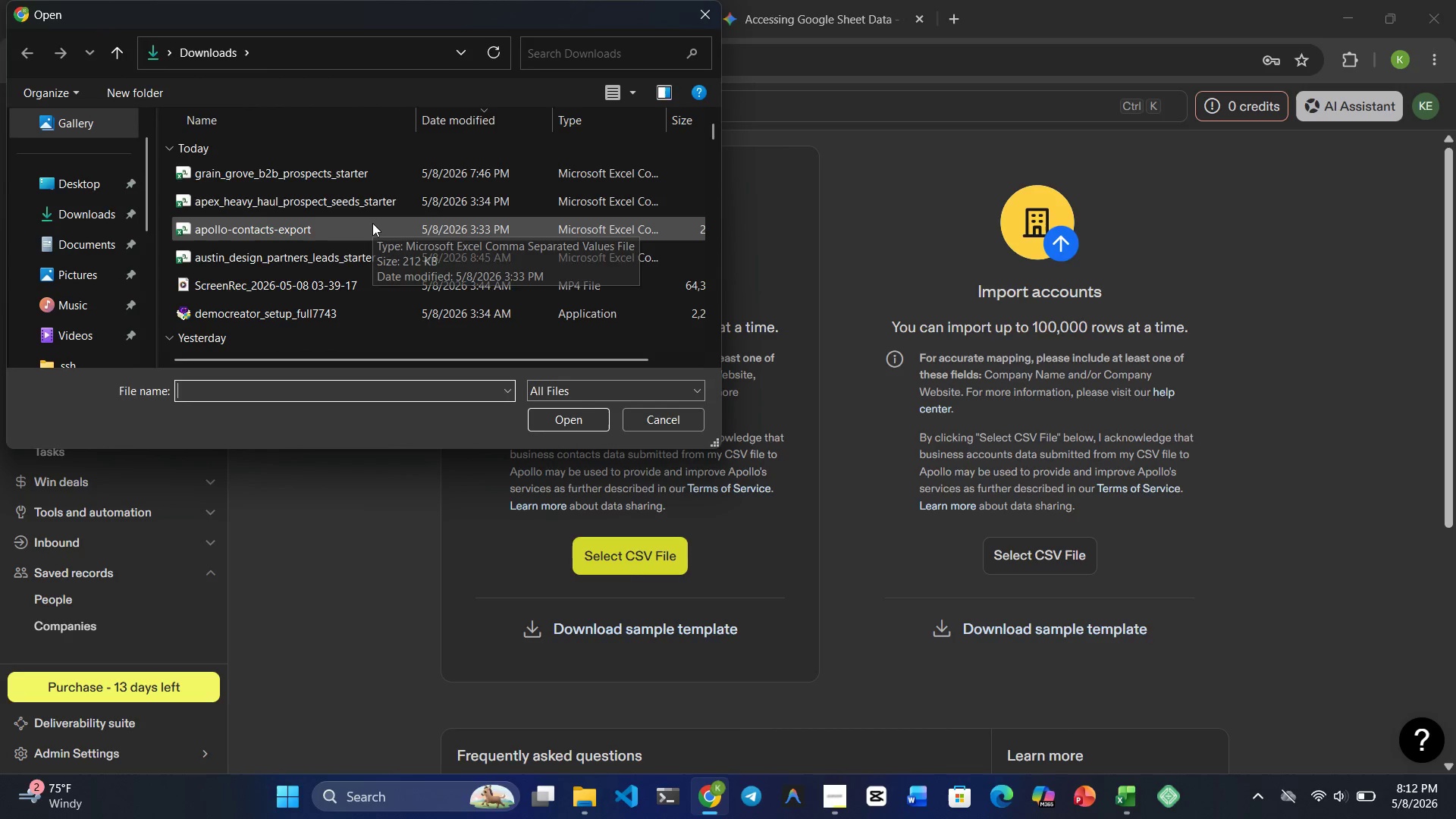 
wait(8.03)
 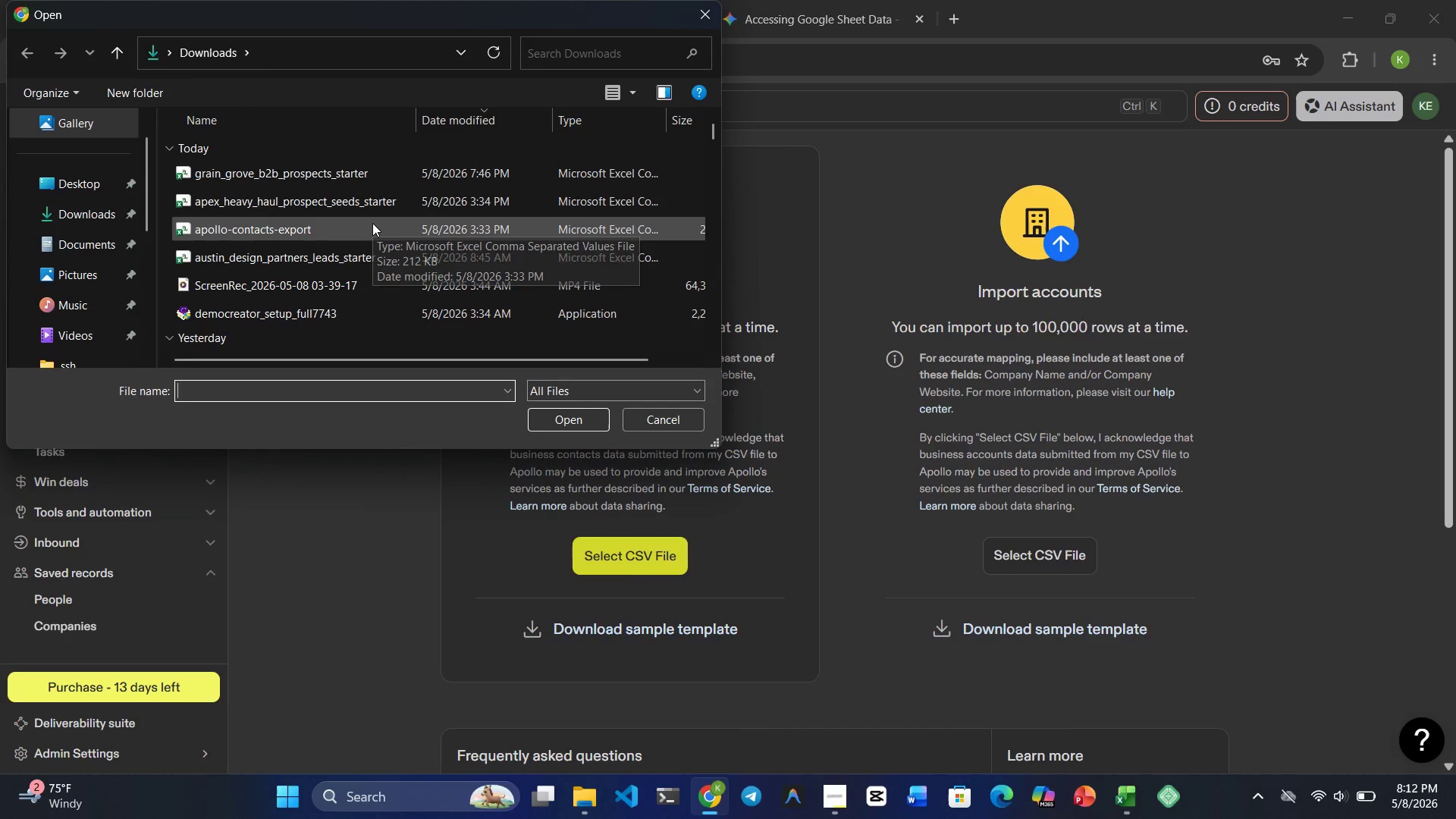 
left_click([361, 175])
 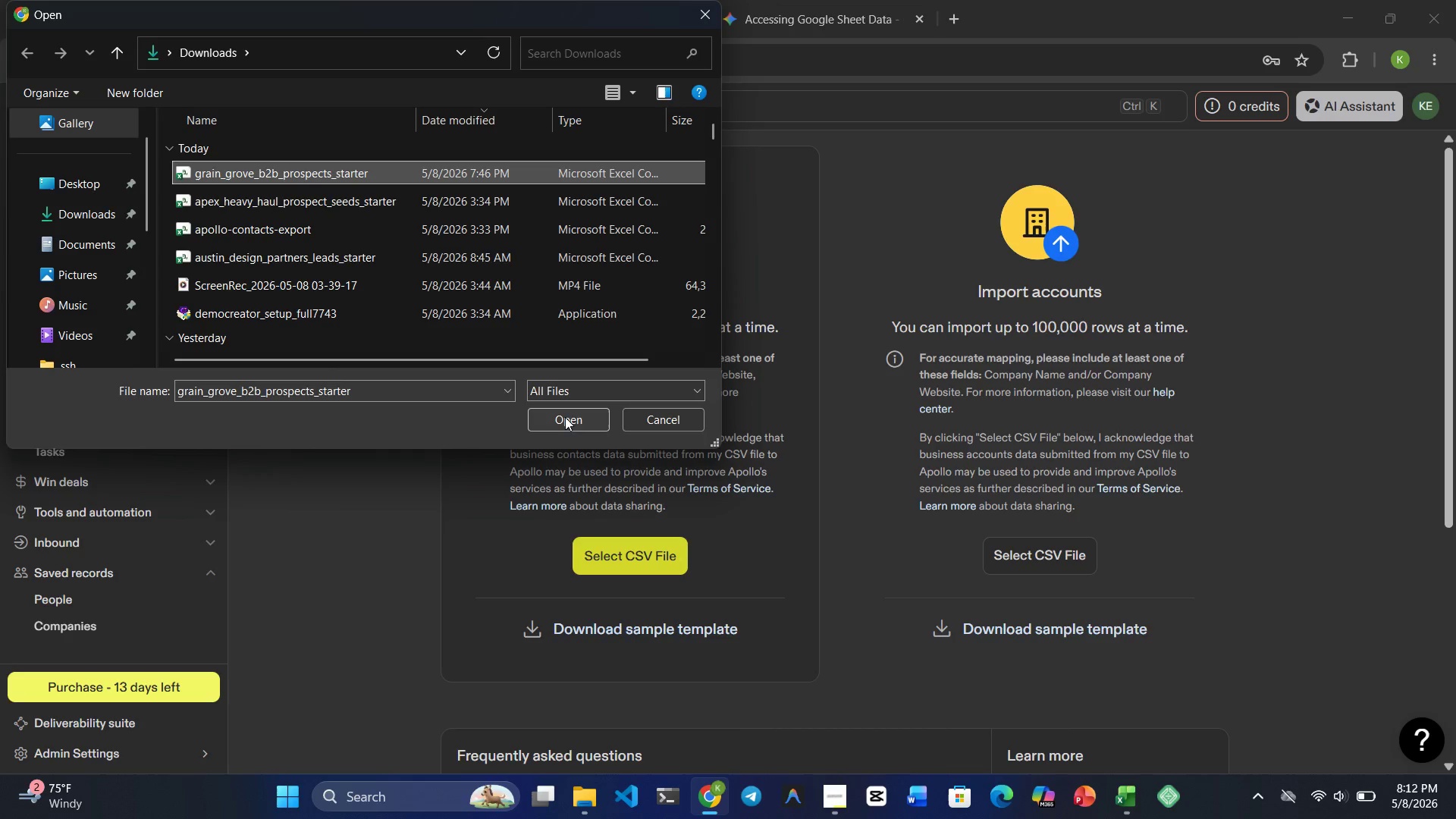 
left_click([565, 416])
 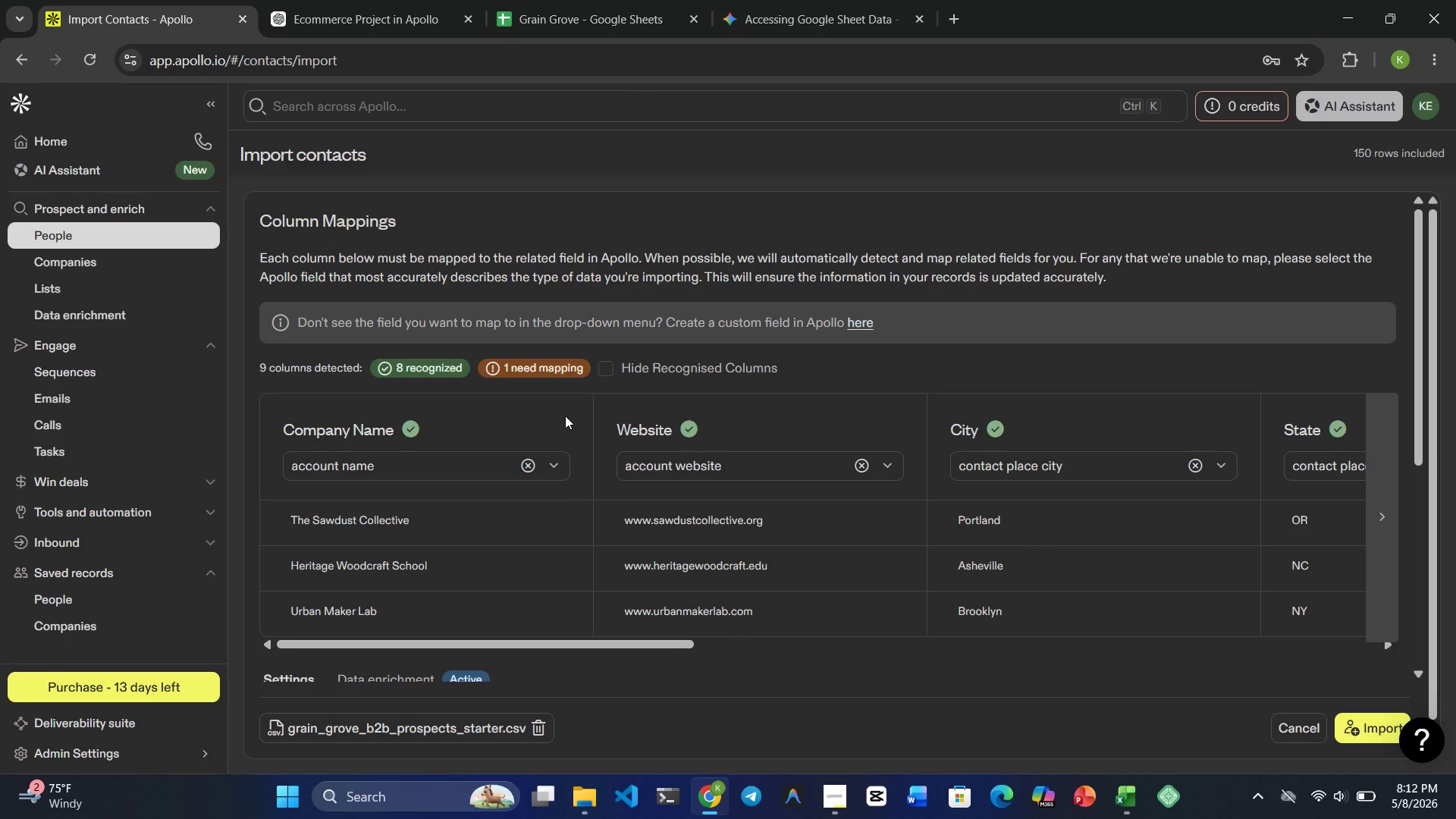 
wait(9.55)
 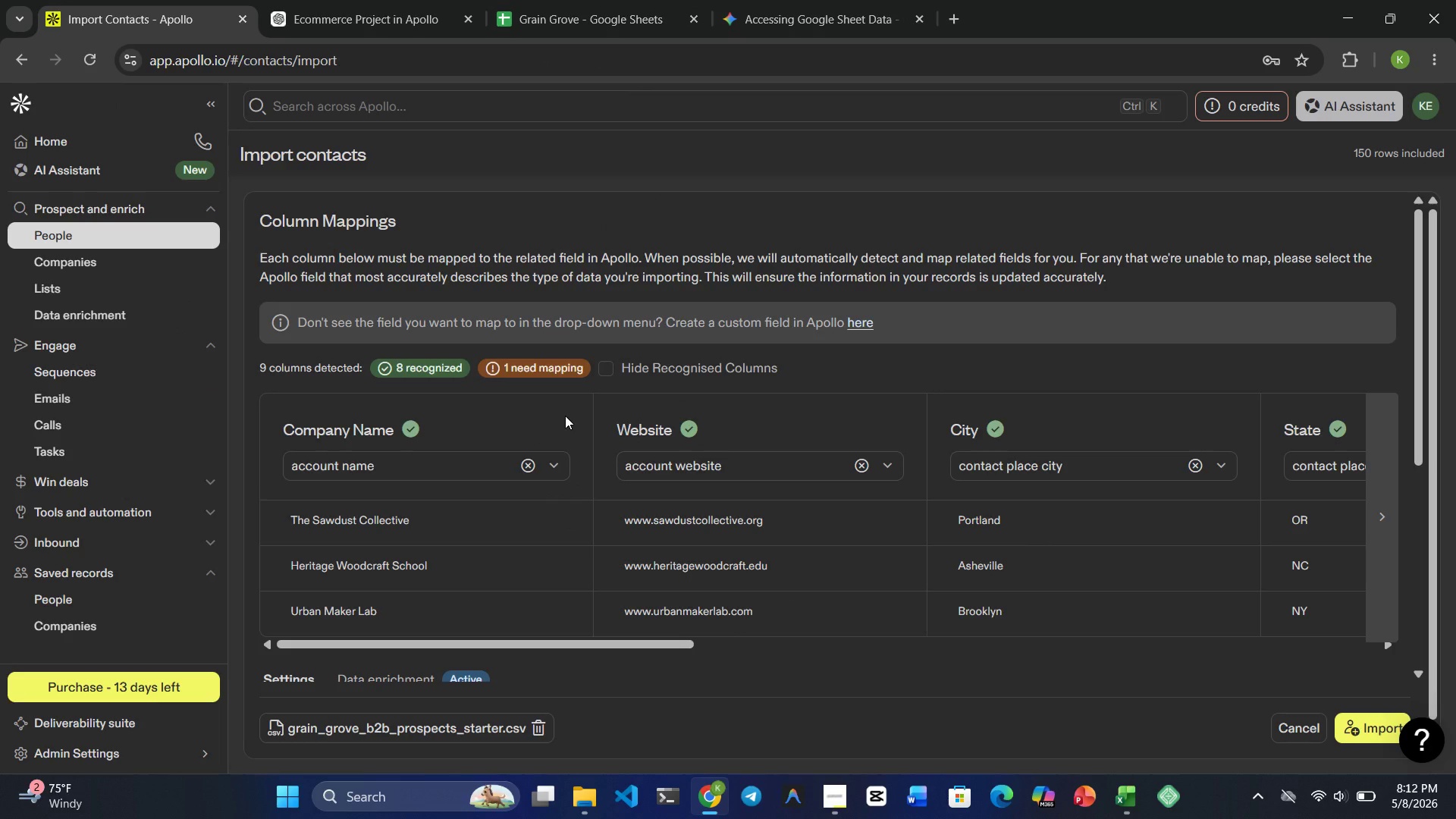 
left_click([1213, 468])
 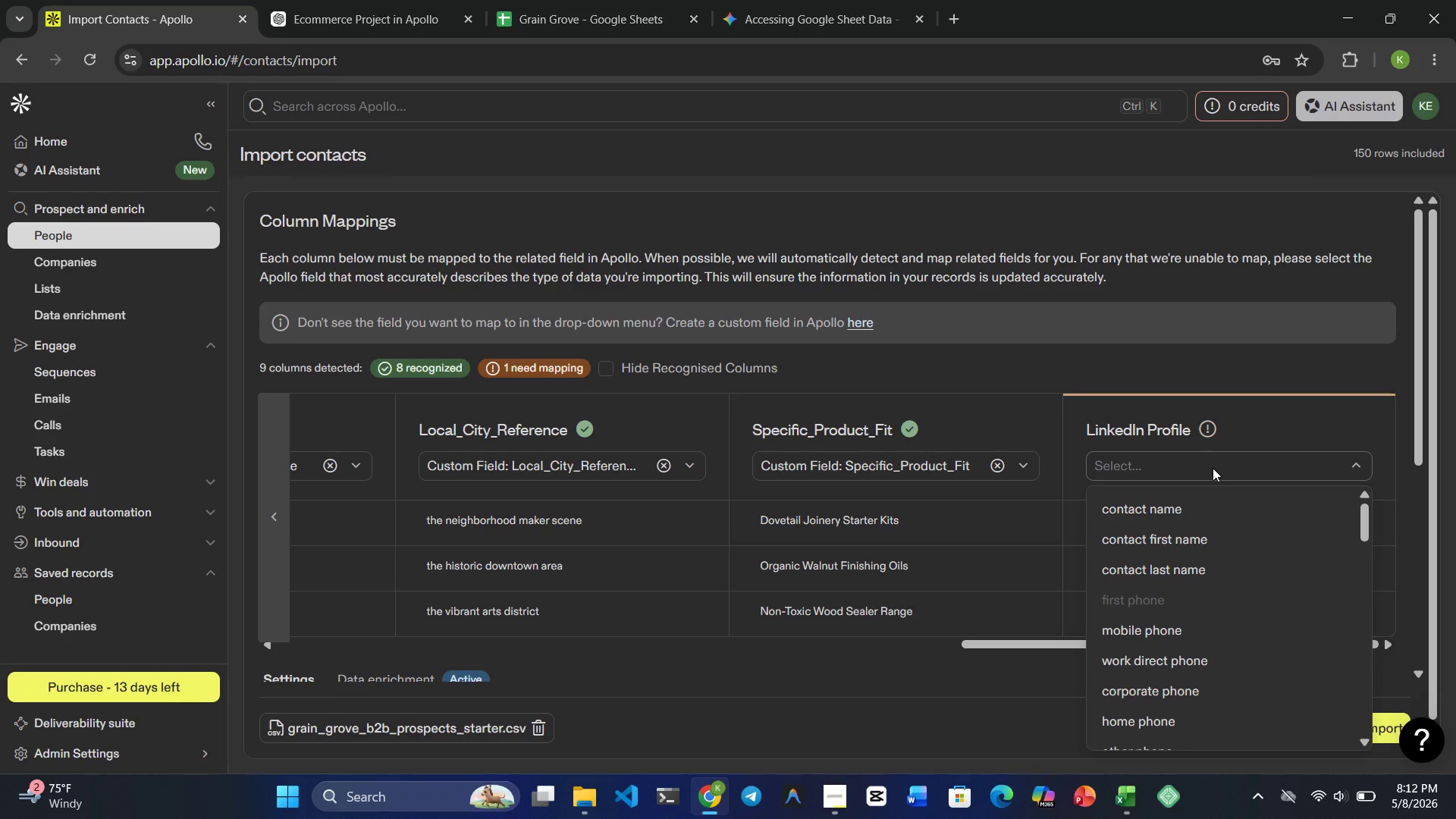 
type(linked)
 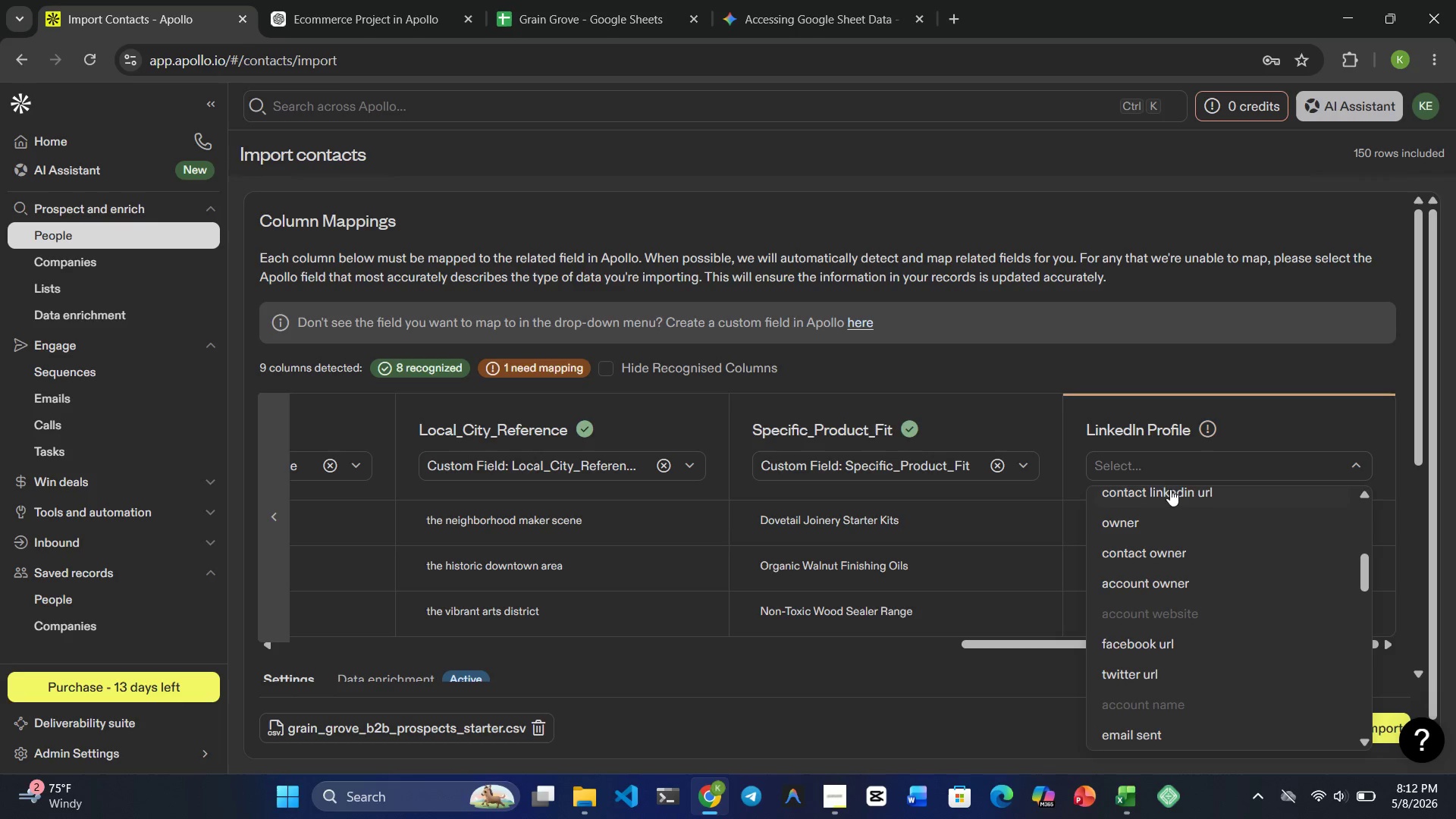 
left_click([1166, 492])
 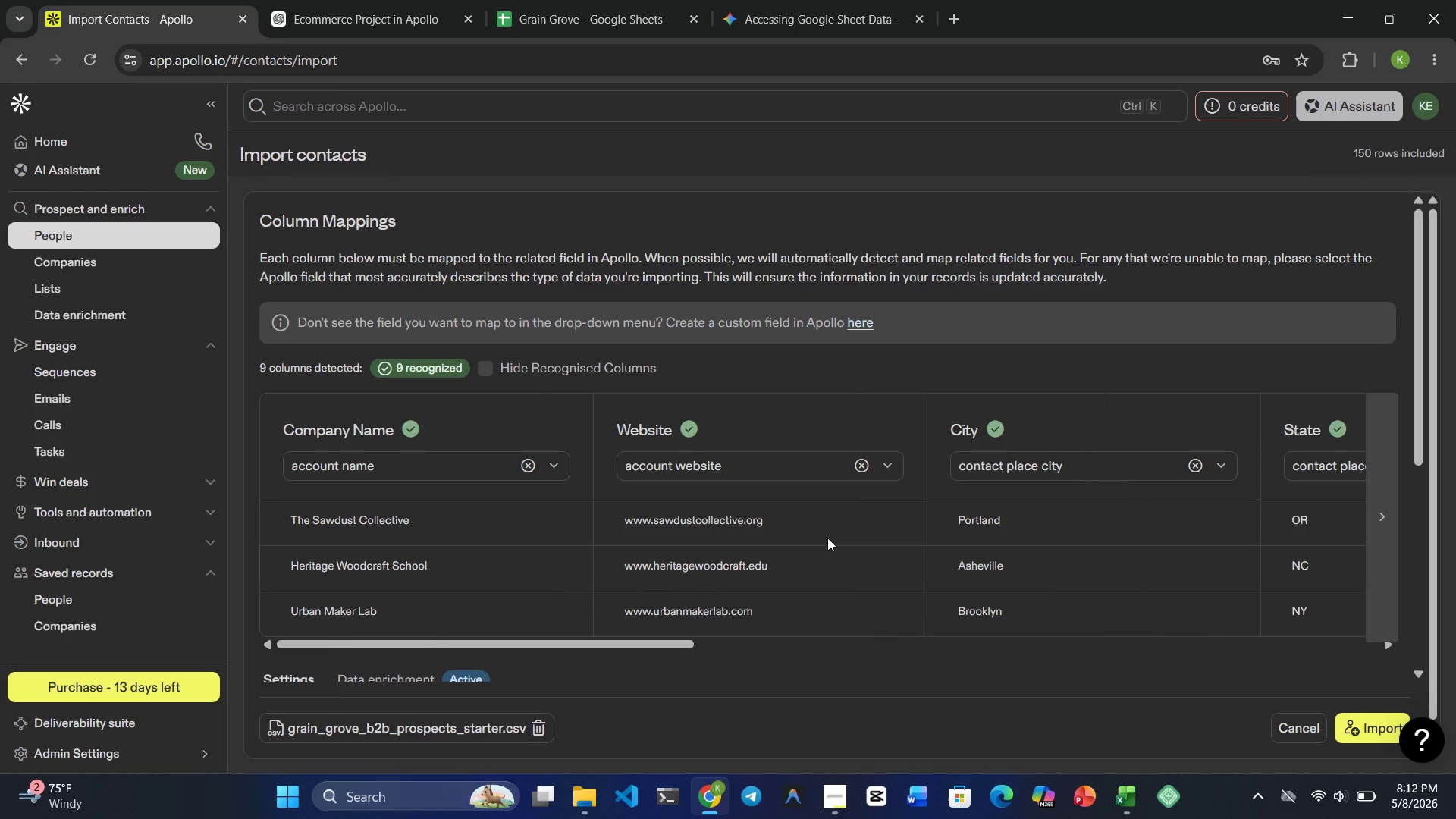 
wait(9.26)
 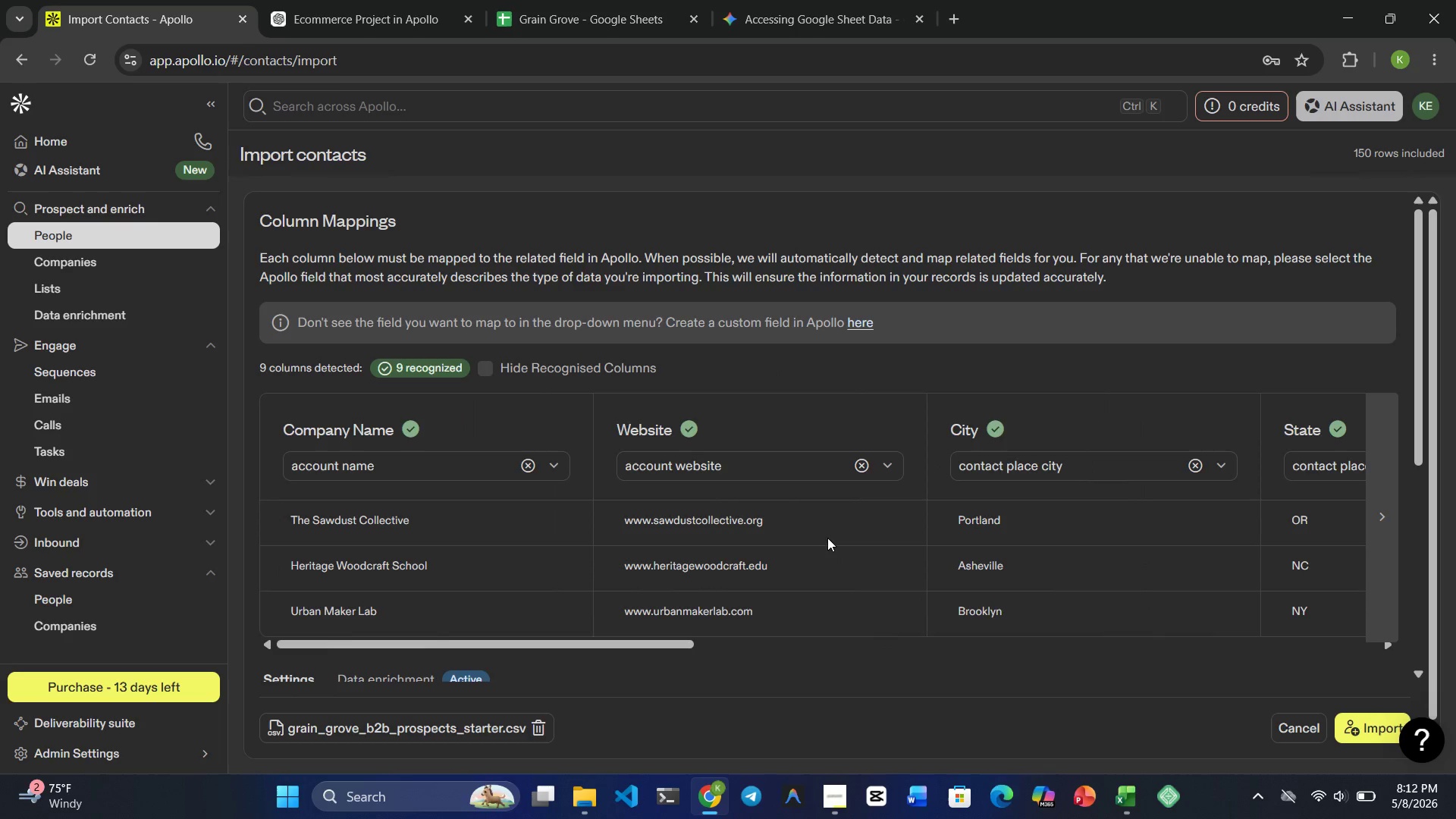 
left_click([1373, 726])
 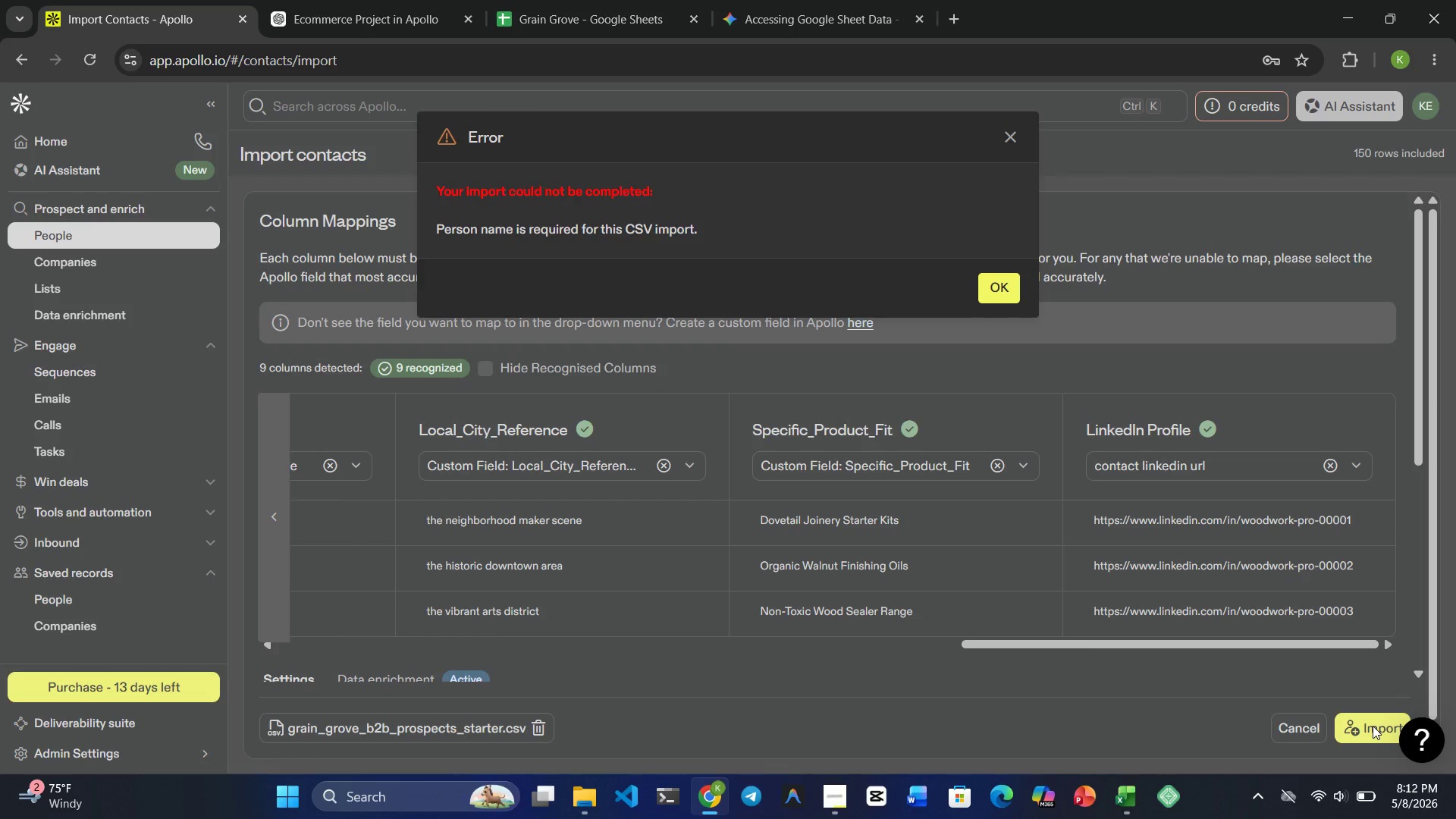 
wait(10.91)
 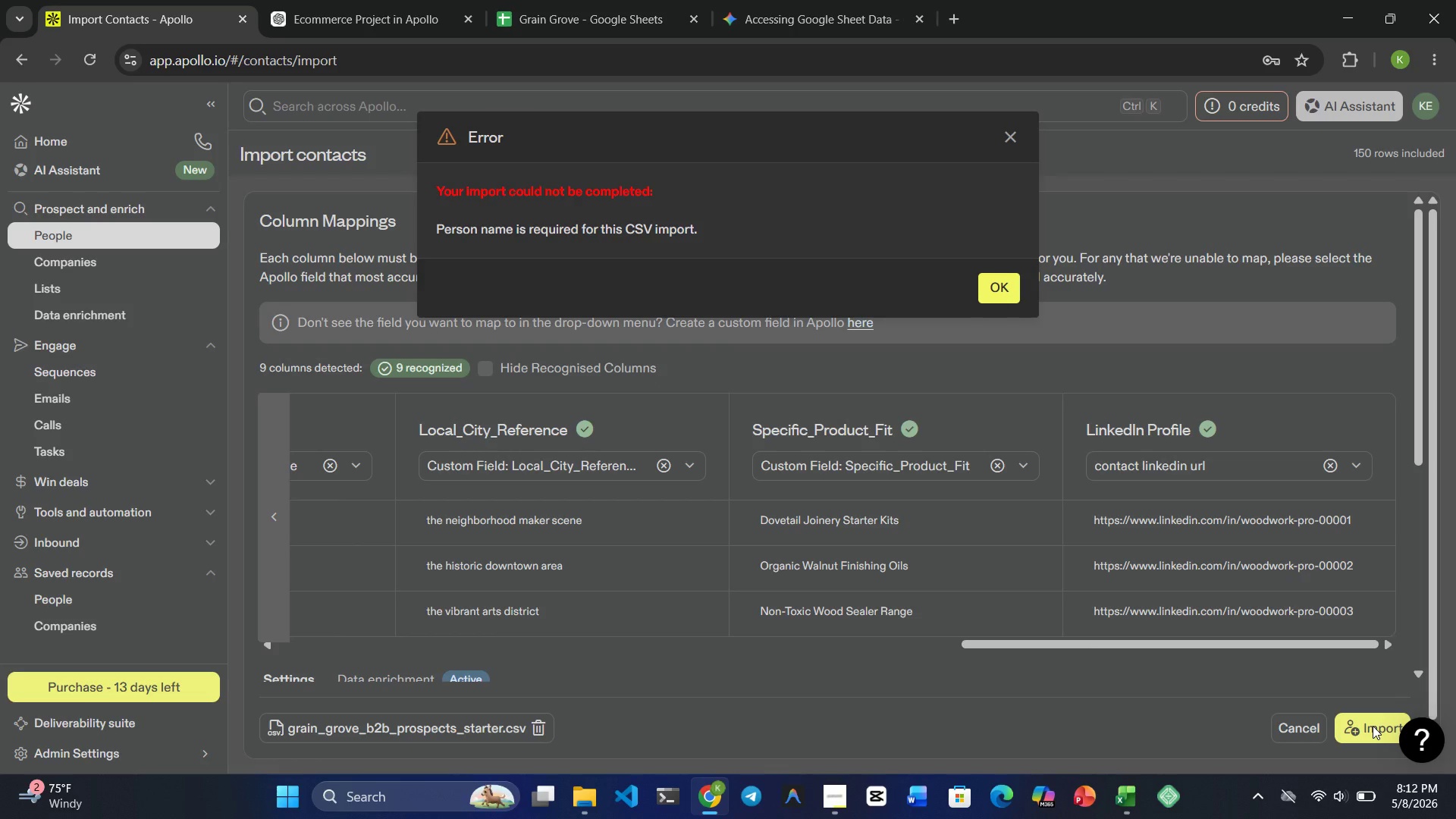 
left_click([1015, 289])
 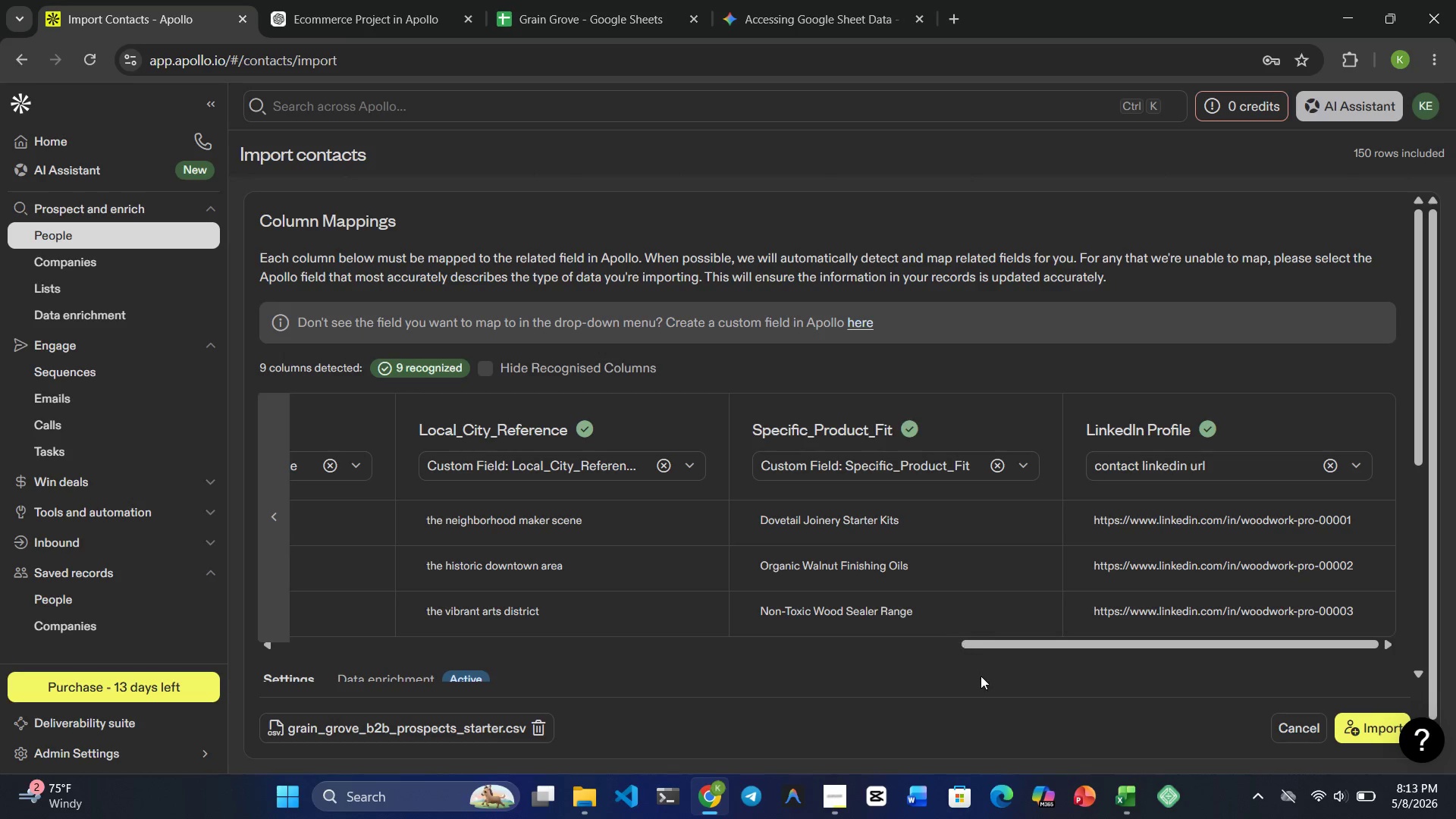 
left_click_drag(start_coordinate=[1004, 639], to_coordinate=[540, 632])
 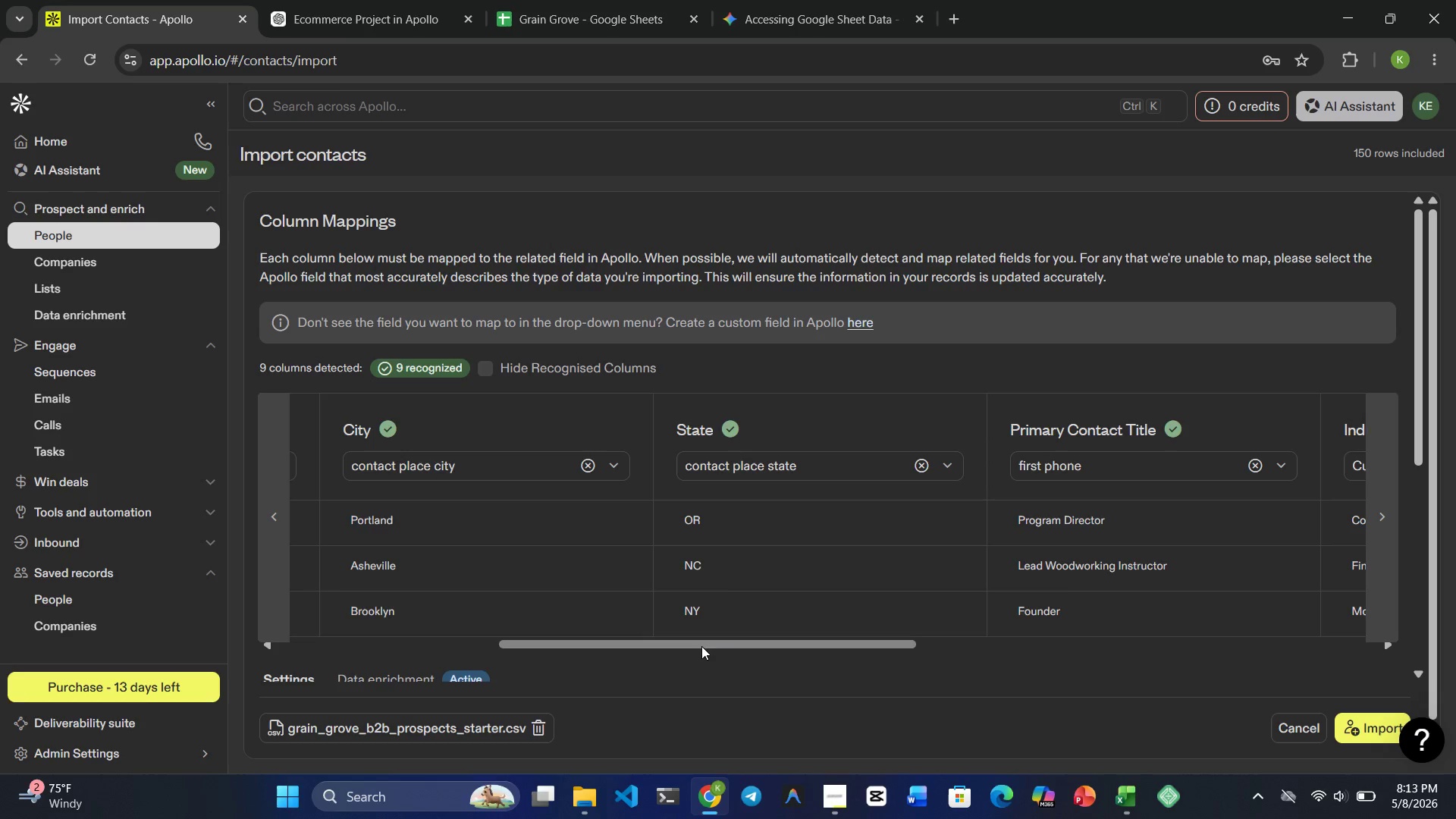 
left_click_drag(start_coordinate=[708, 640], to_coordinate=[248, 576])
 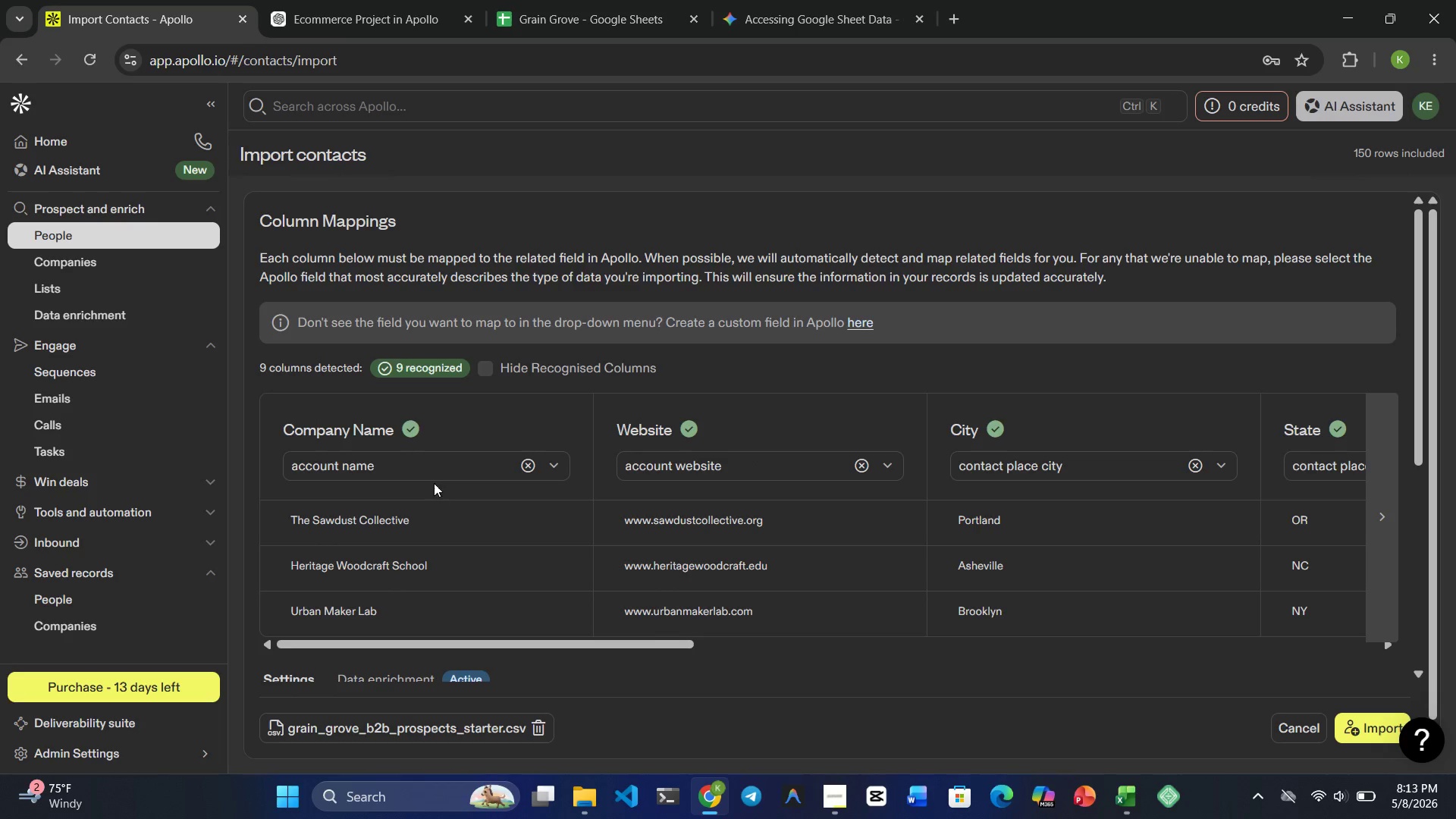 
mouse_move([554, 463])
 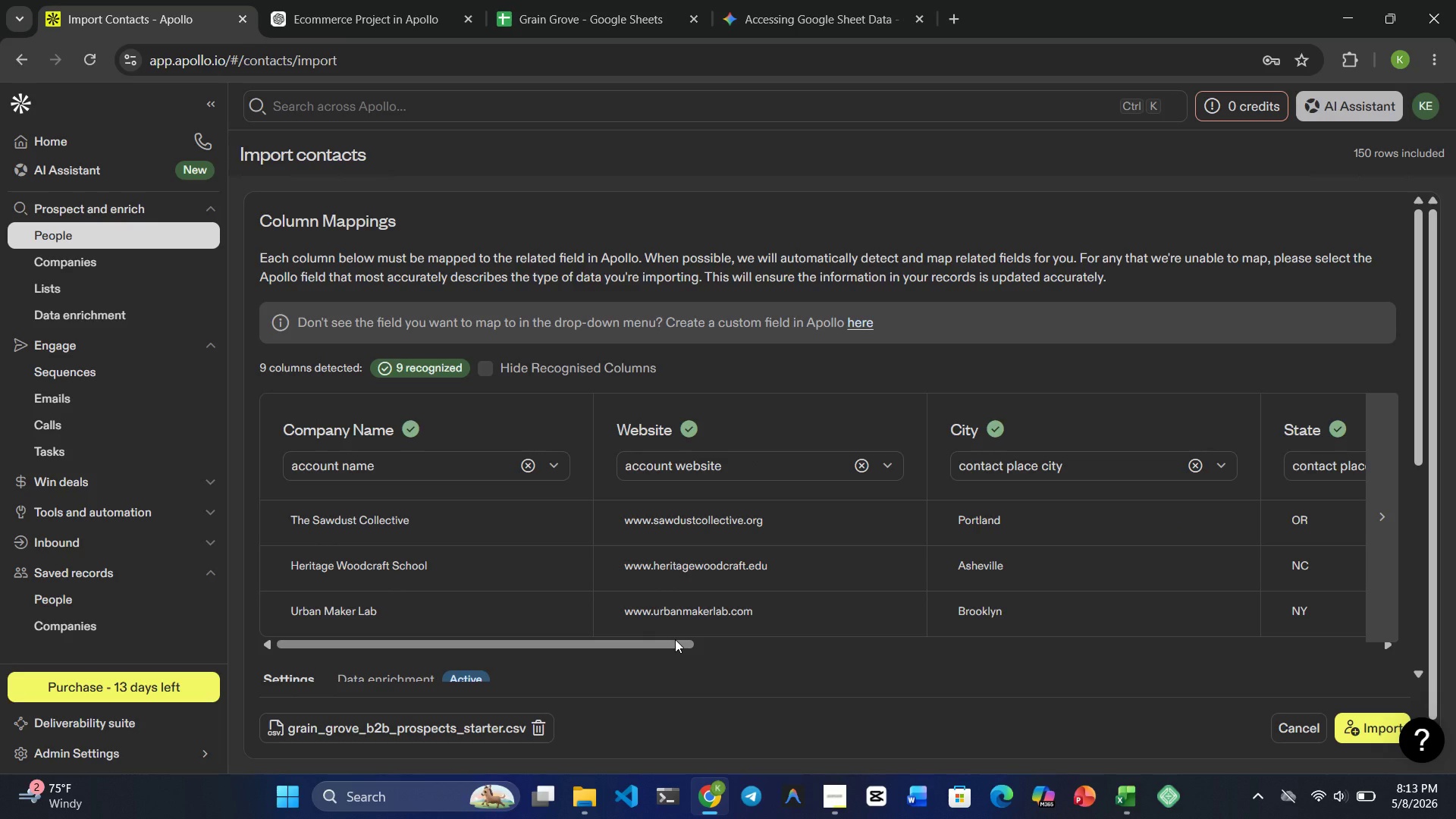 
left_click_drag(start_coordinate=[675, 639], to_coordinate=[827, 654])
 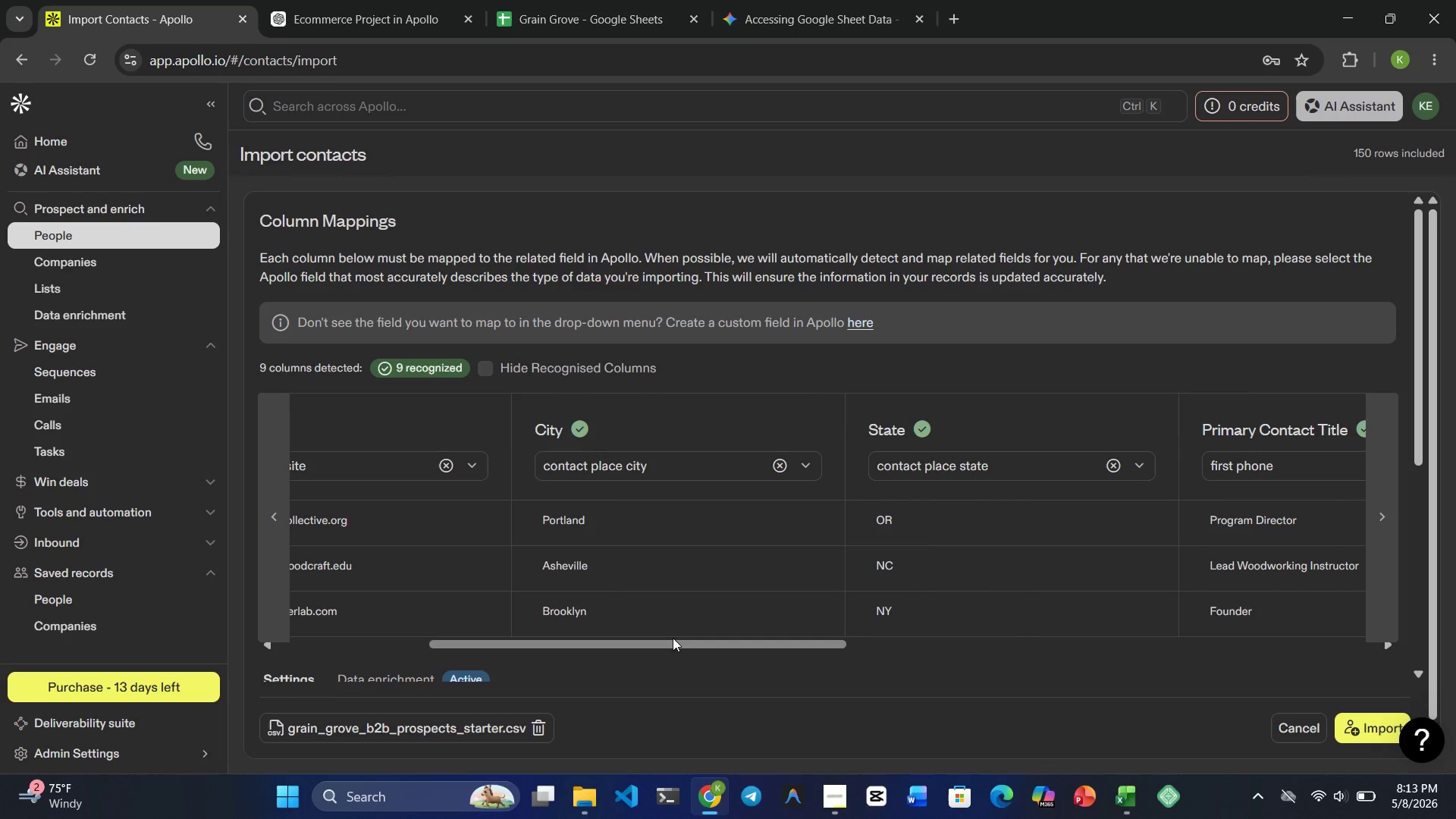 
left_click_drag(start_coordinate=[676, 645], to_coordinate=[1260, 686])
 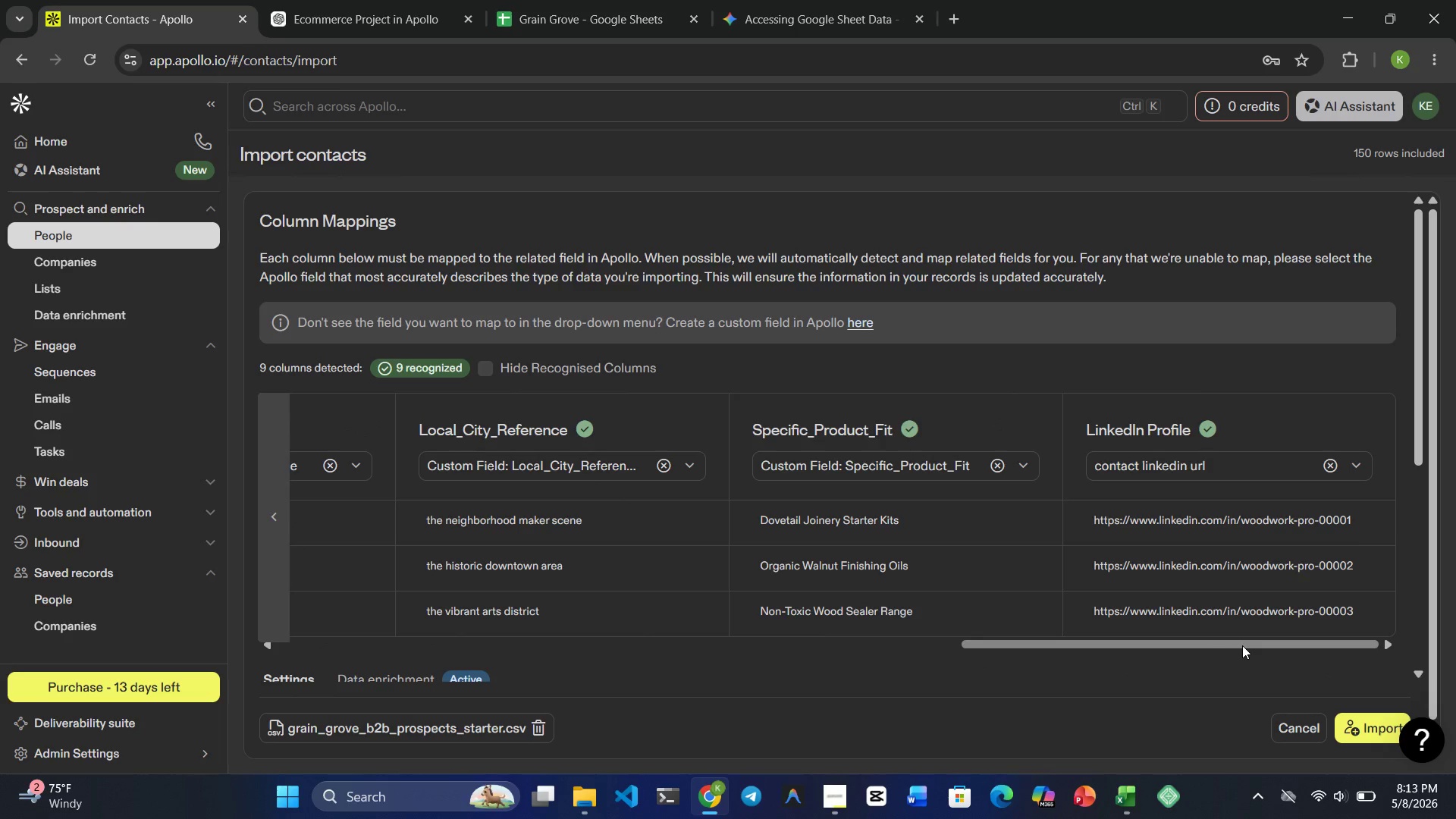 
left_click_drag(start_coordinate=[1242, 645], to_coordinate=[246, 565])
 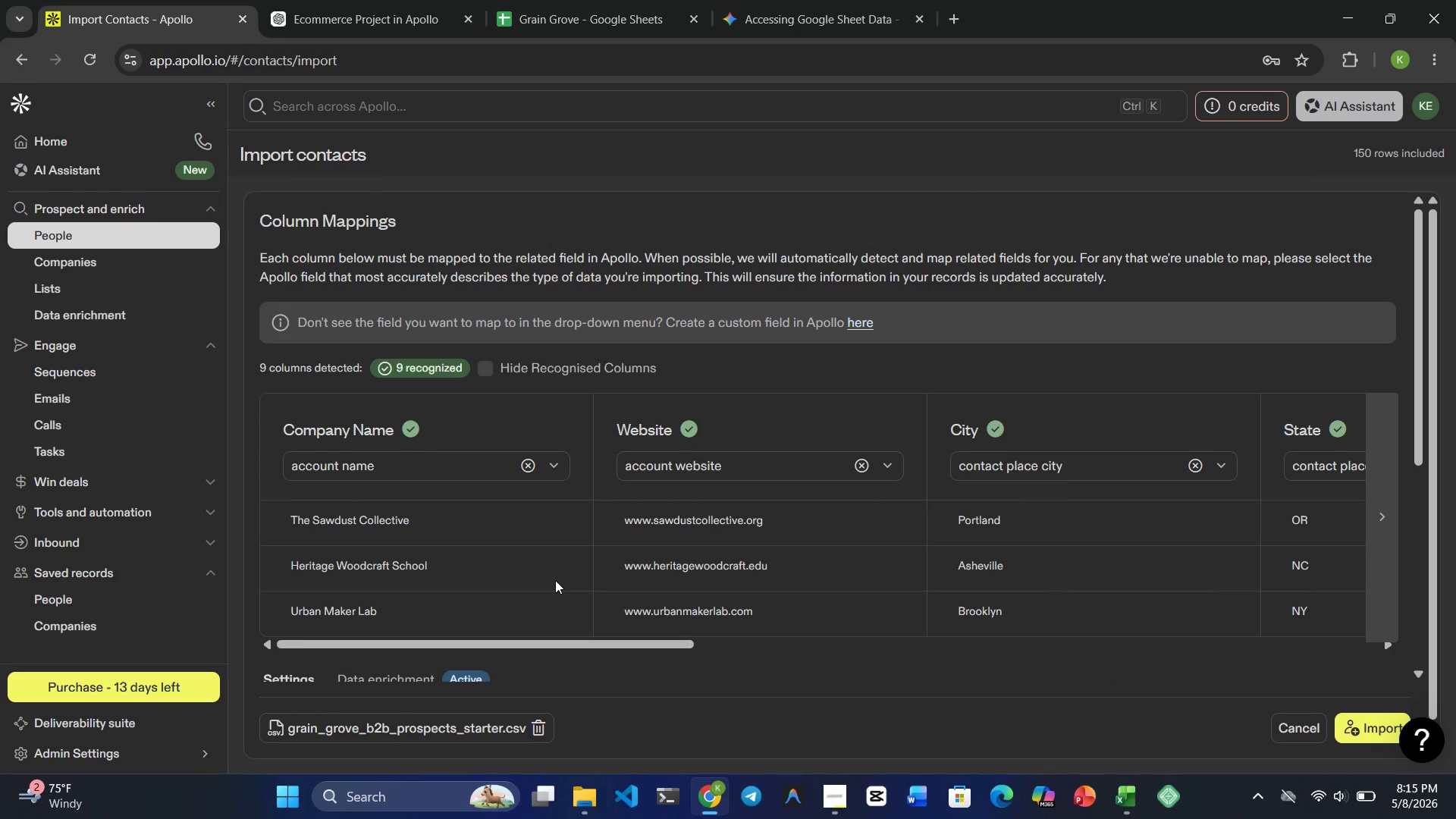 
wait(120.08)
 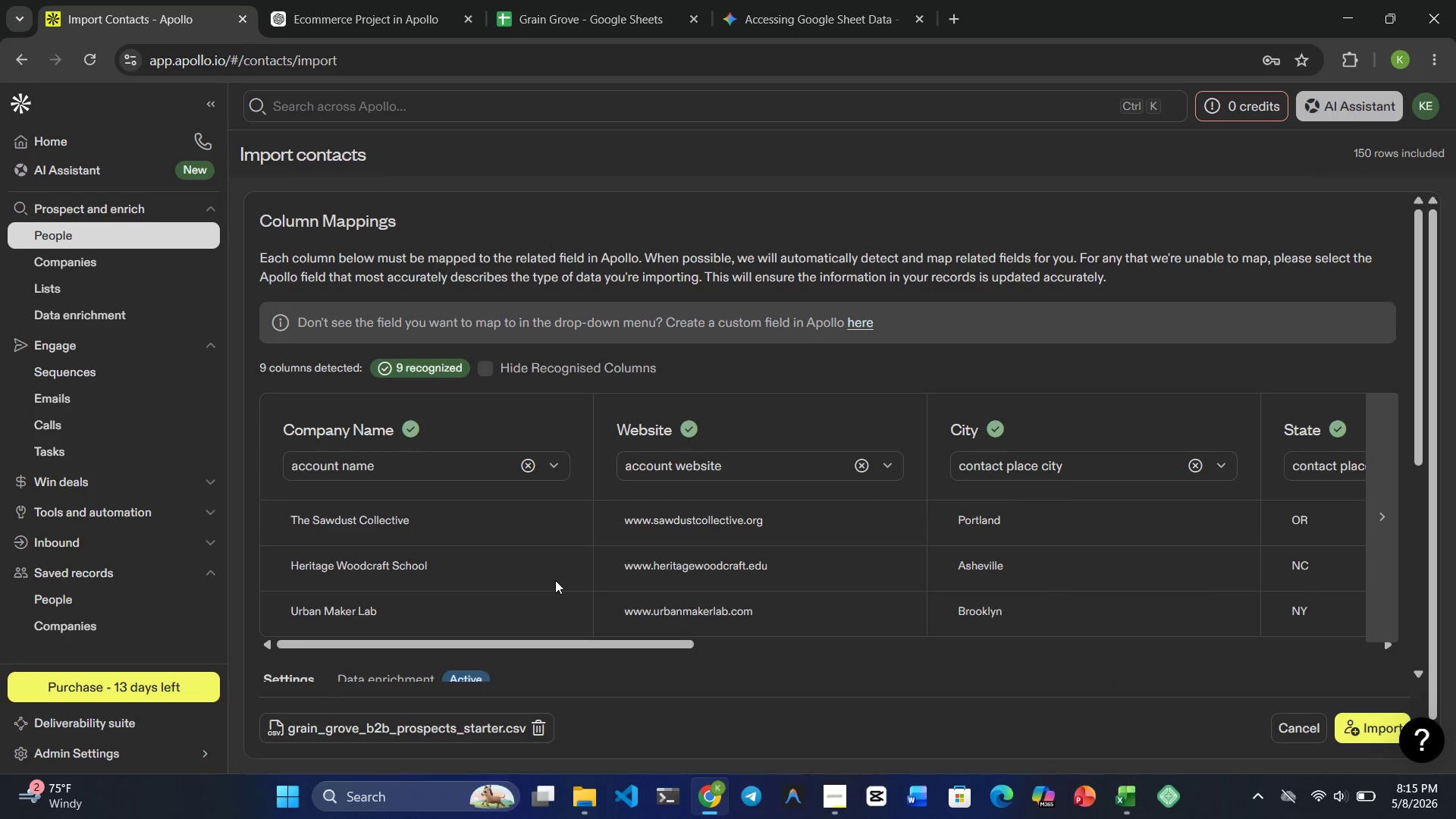 
left_click([1370, 720])
 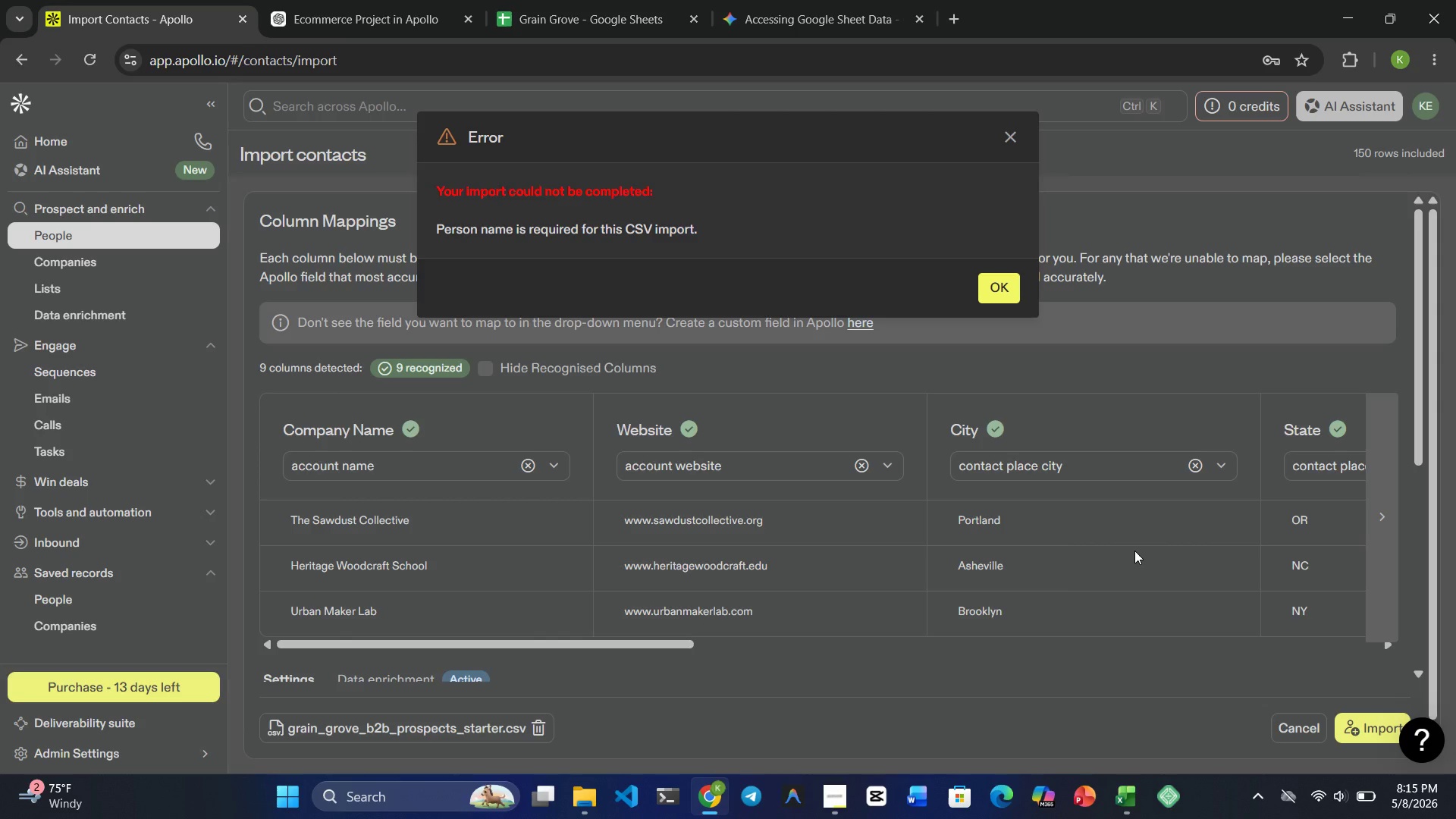 
wait(20.53)
 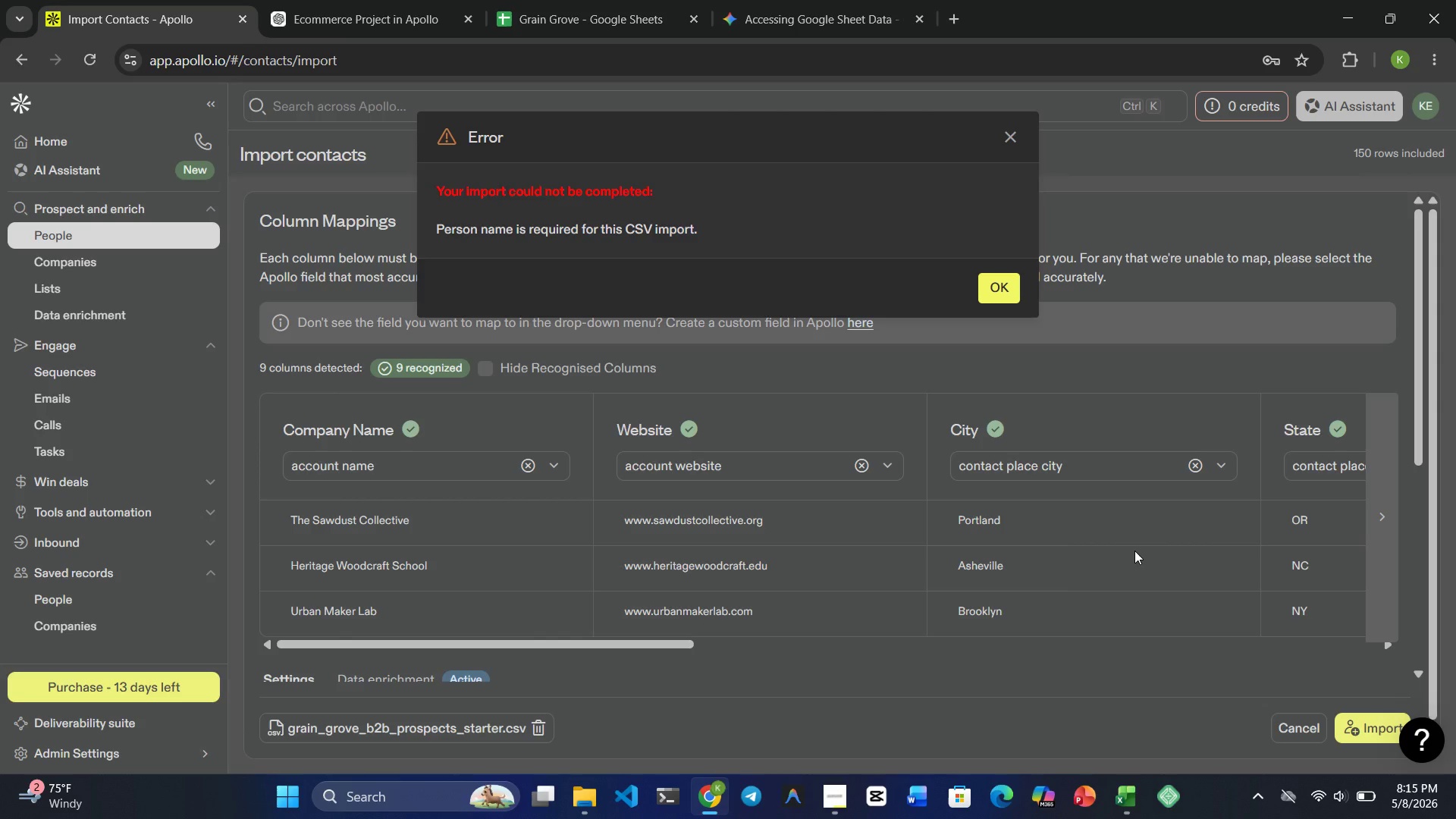 
left_click([991, 284])
 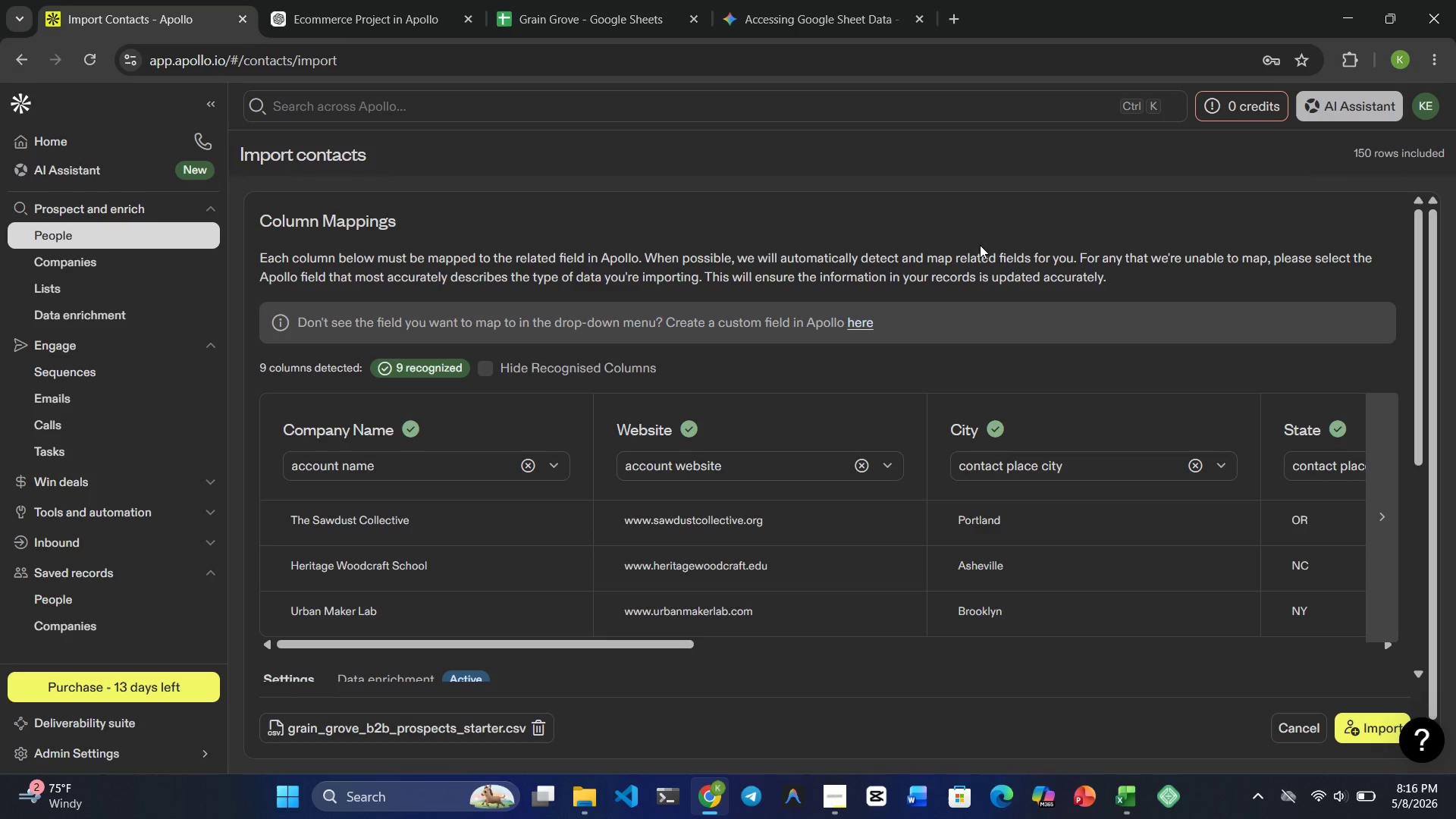 
wait(71.39)
 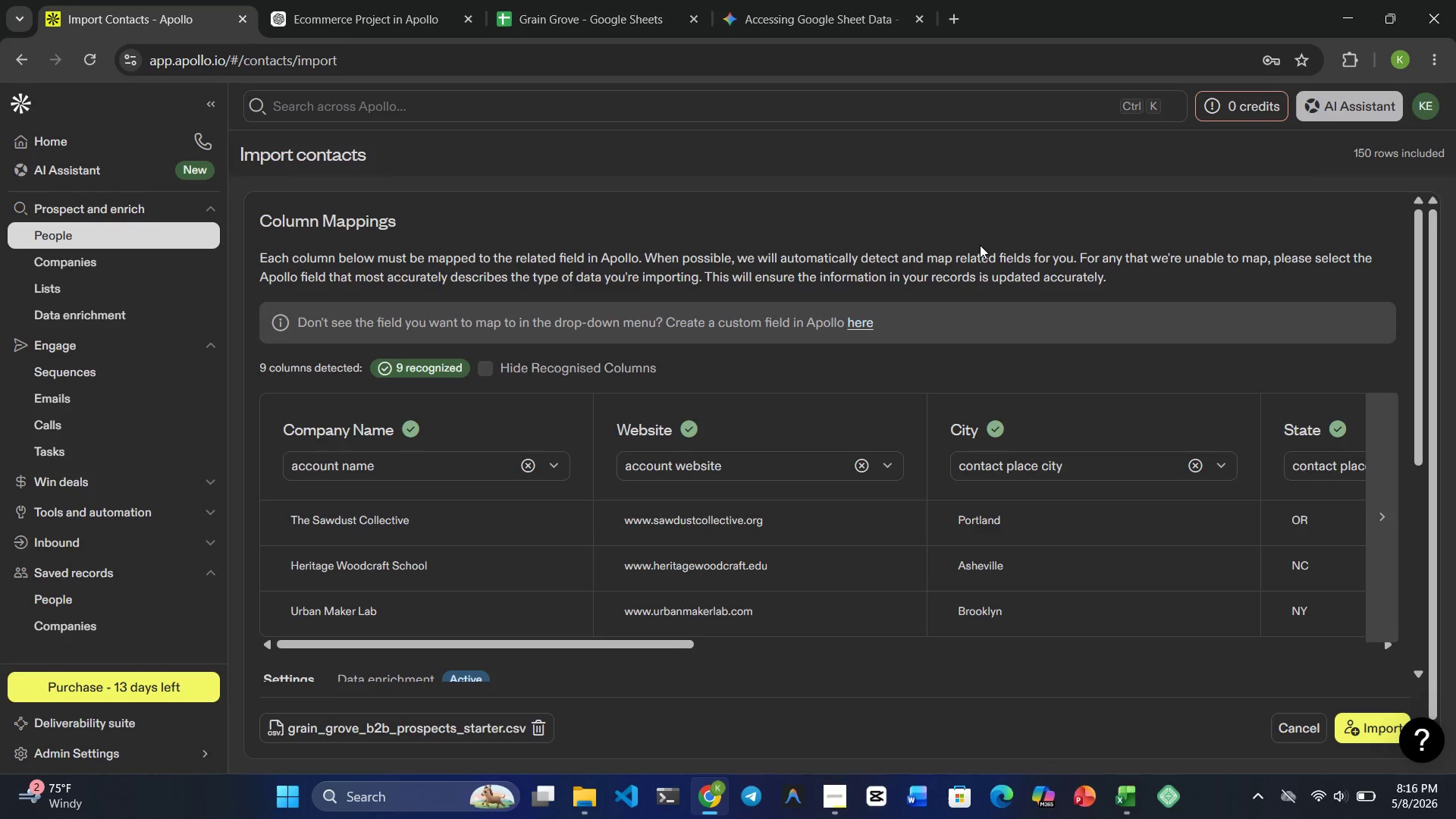 
left_click([1125, 799])
 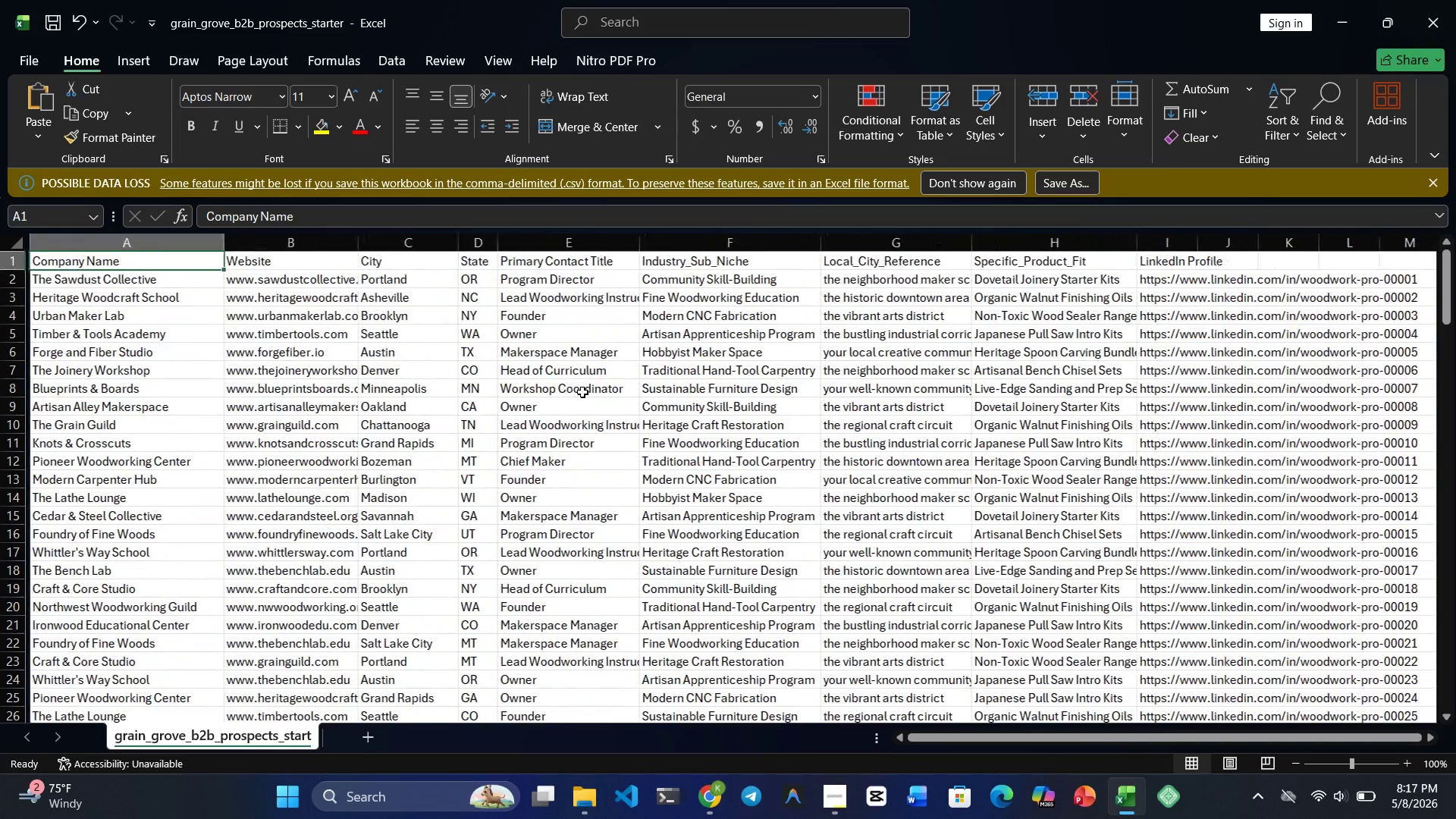 
wait(13.53)
 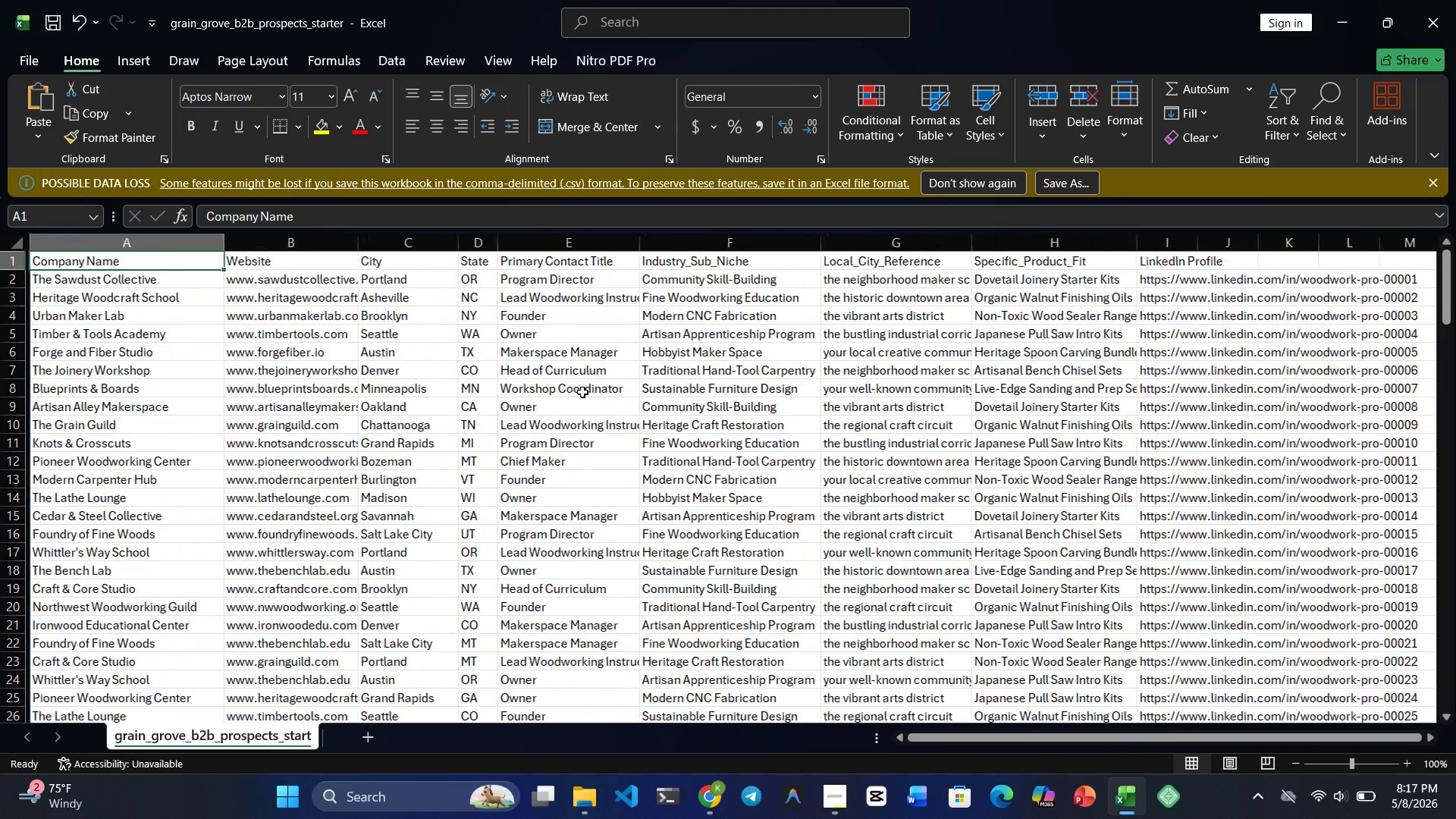 
left_click([712, 802])
 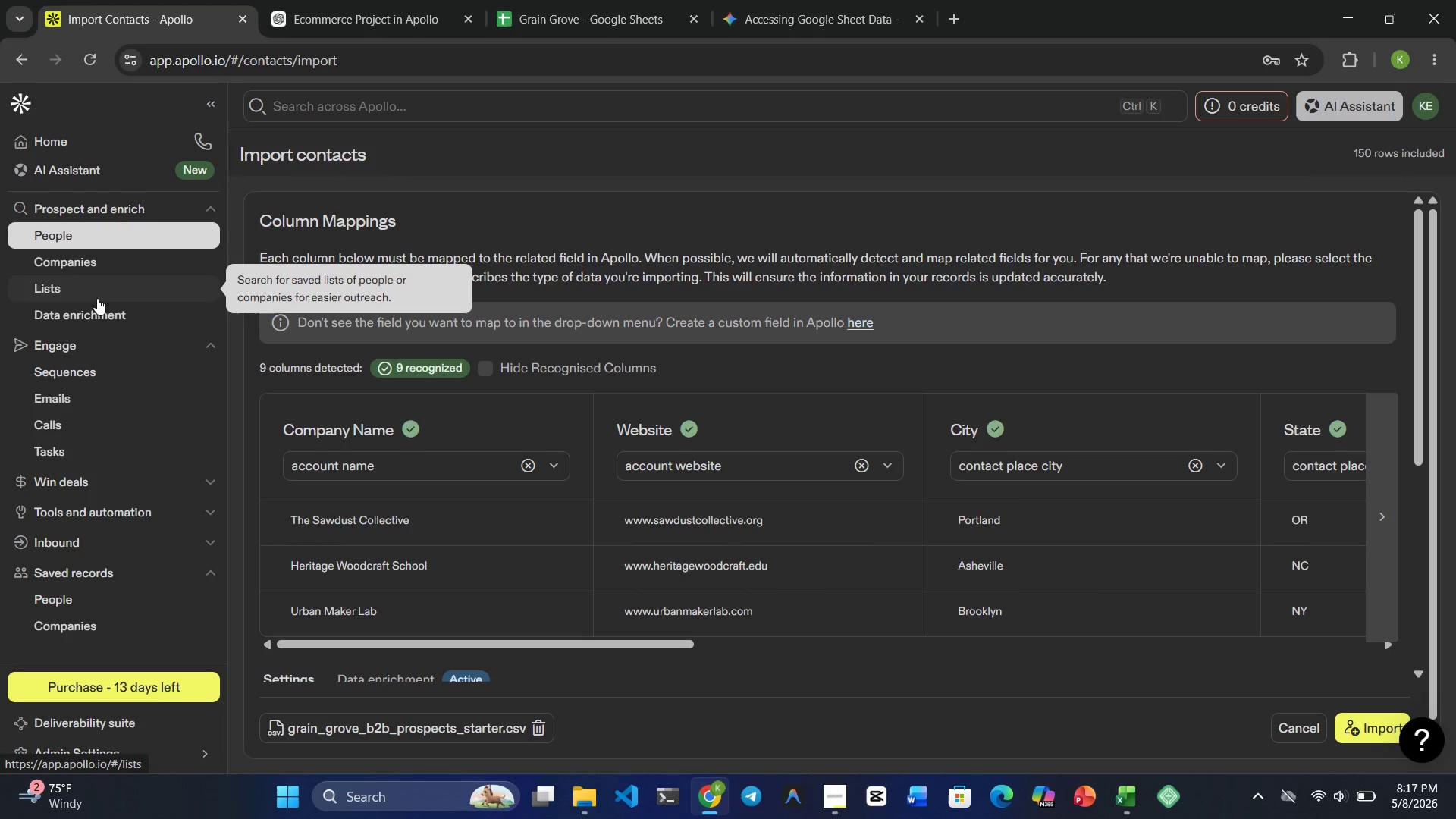 
mouse_move([118, 384])
 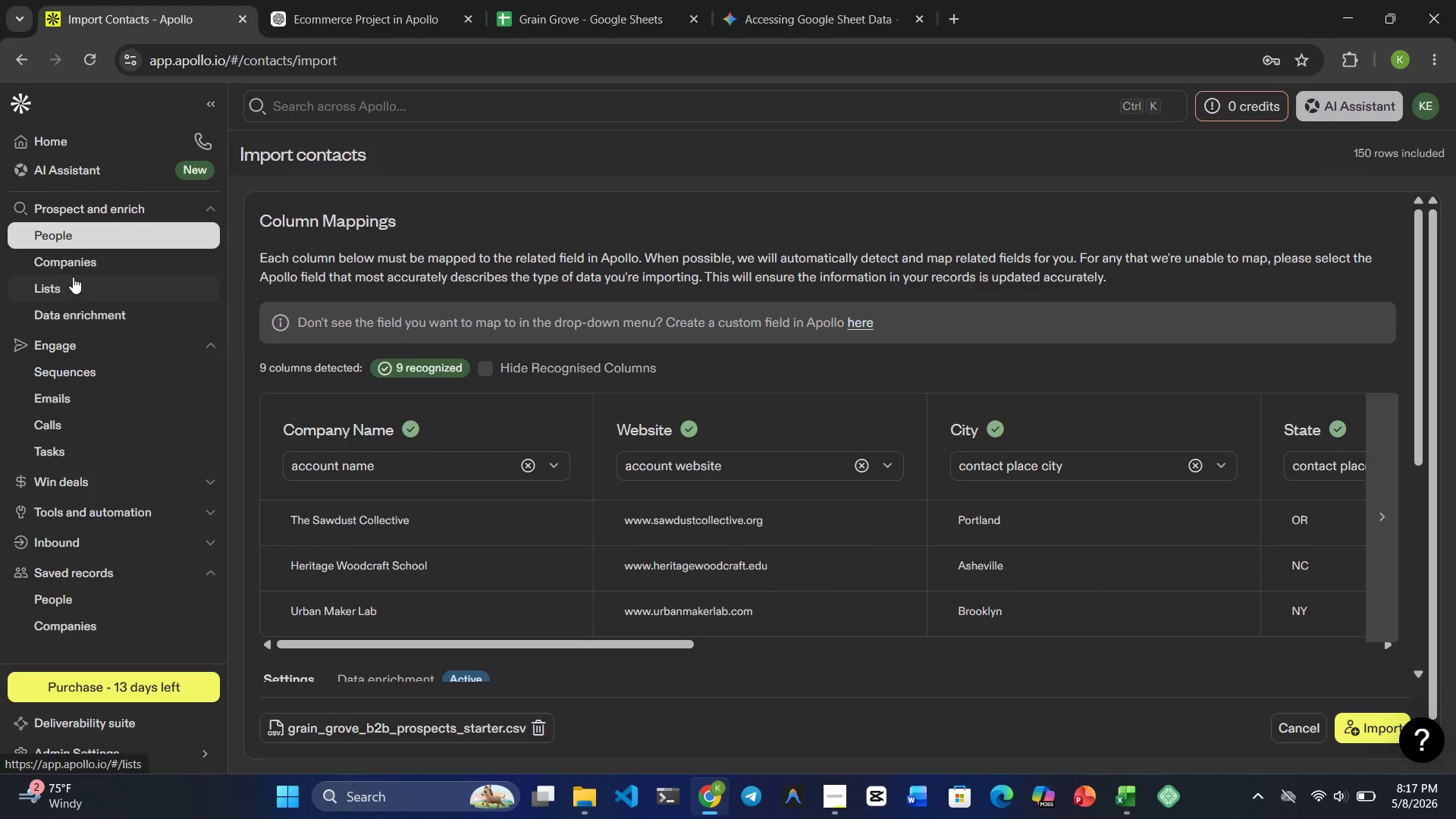 
left_click([75, 264])
 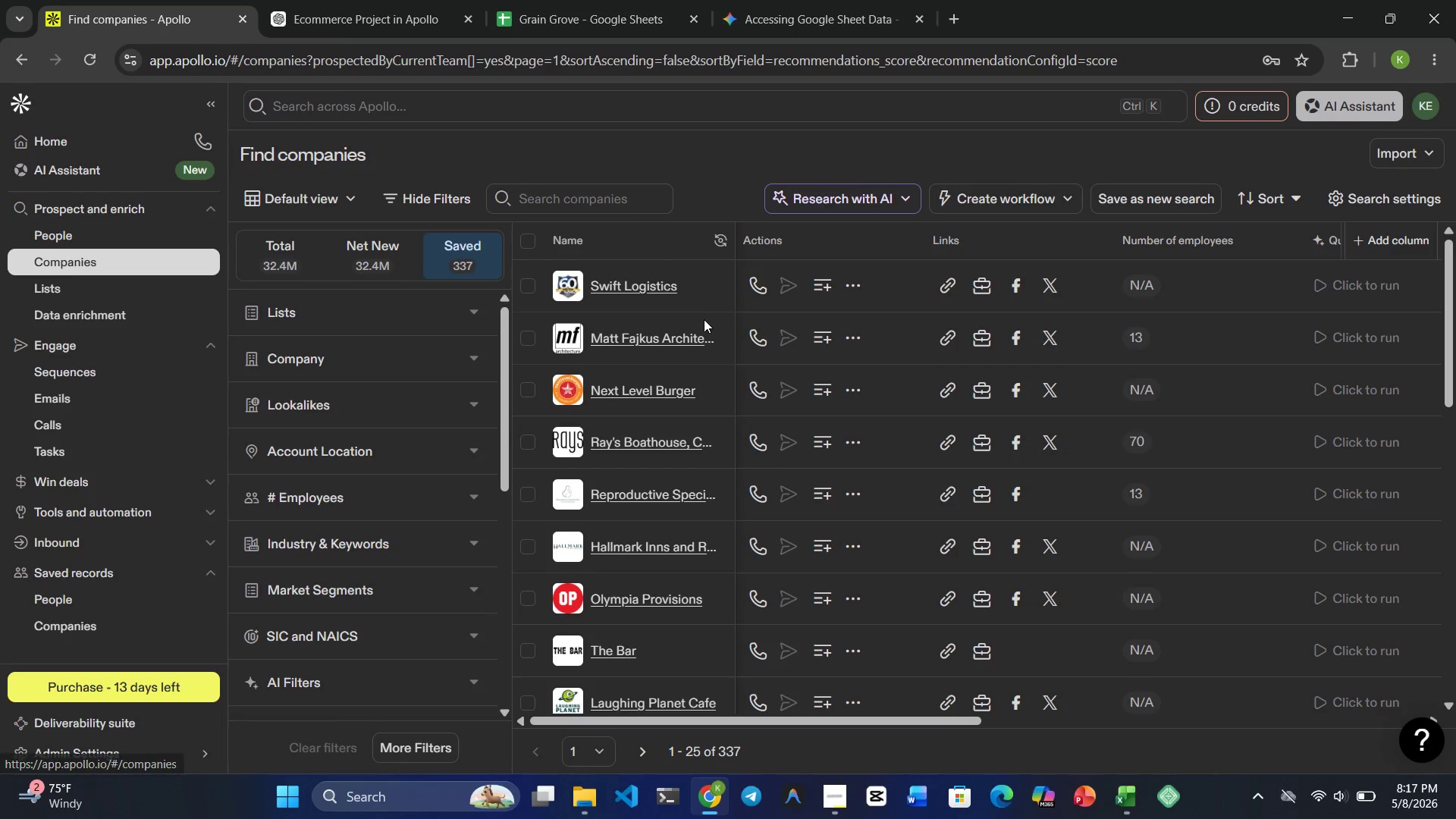 
wait(9.89)
 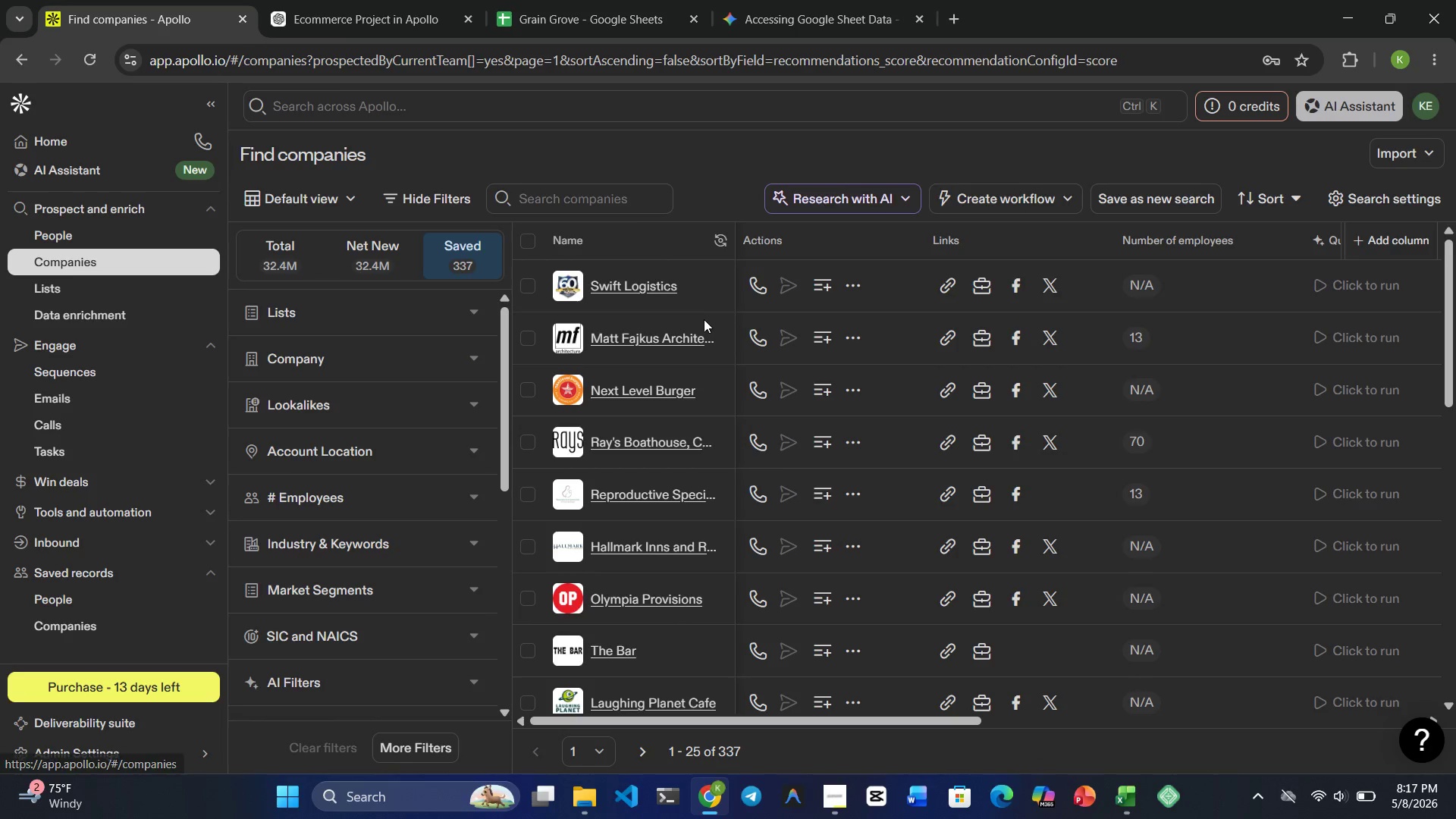 
mouse_move([1017, 327])
 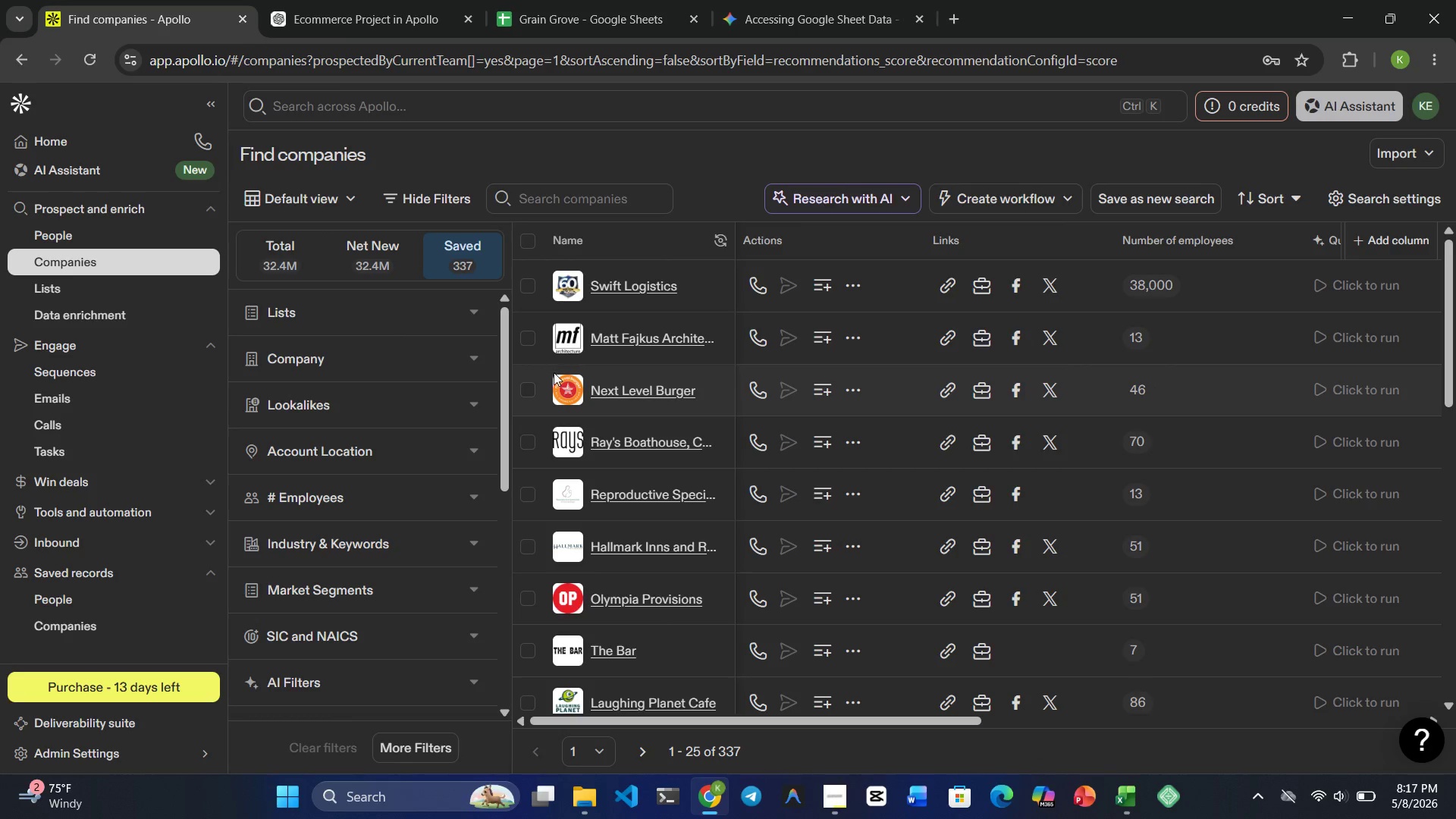 
wait(10.17)
 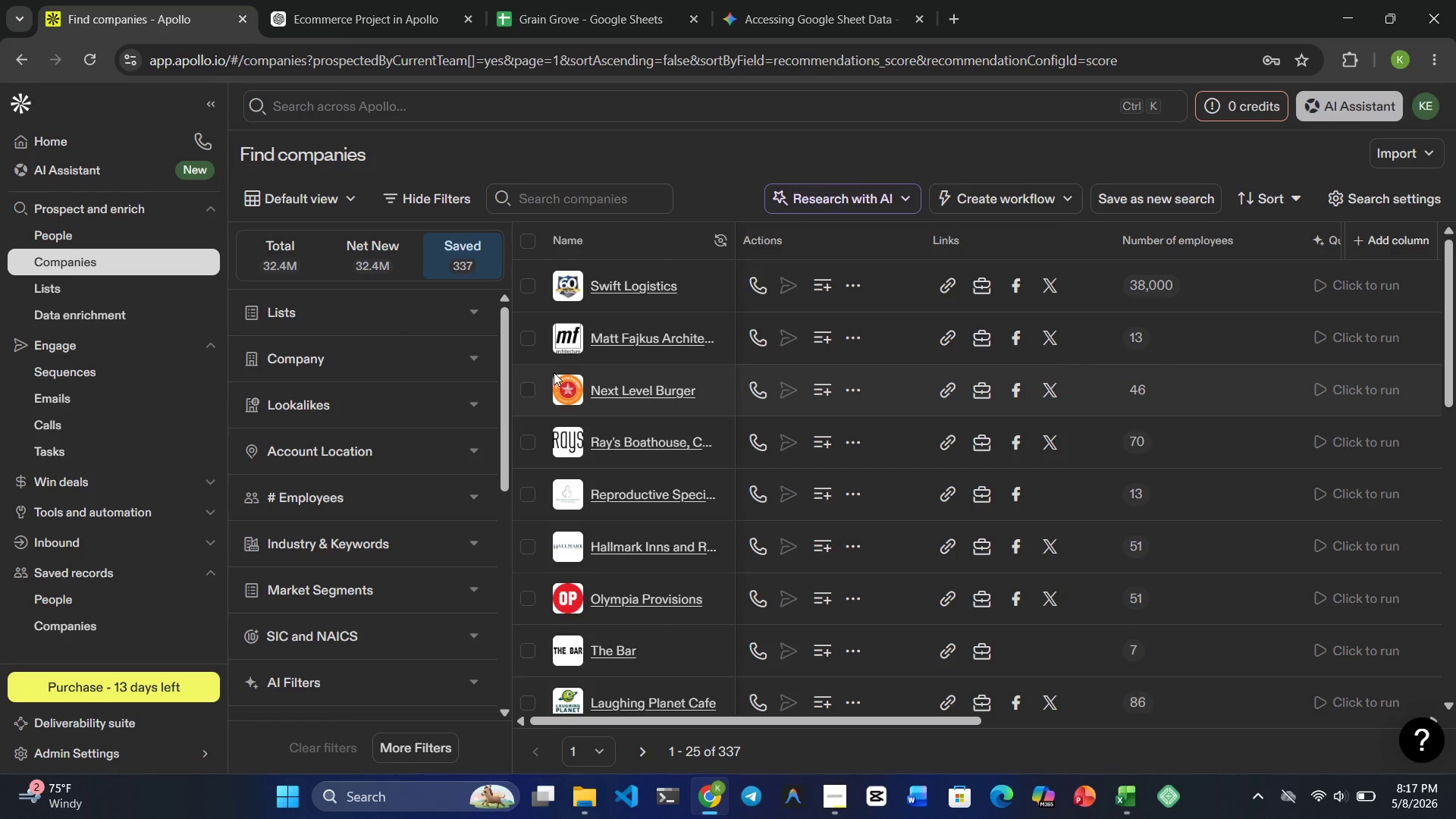 
left_click([1387, 157])
 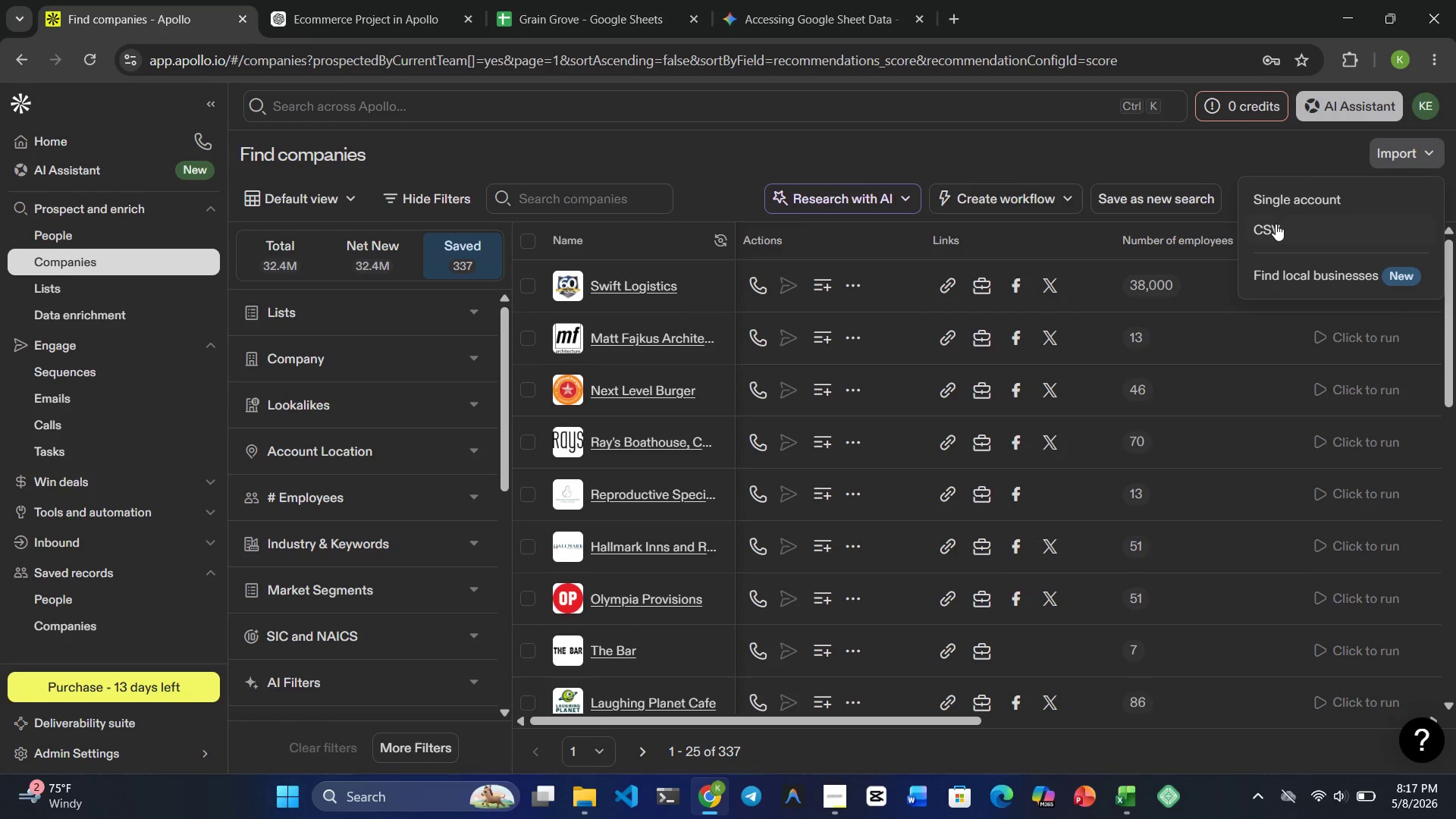 
left_click([1276, 224])
 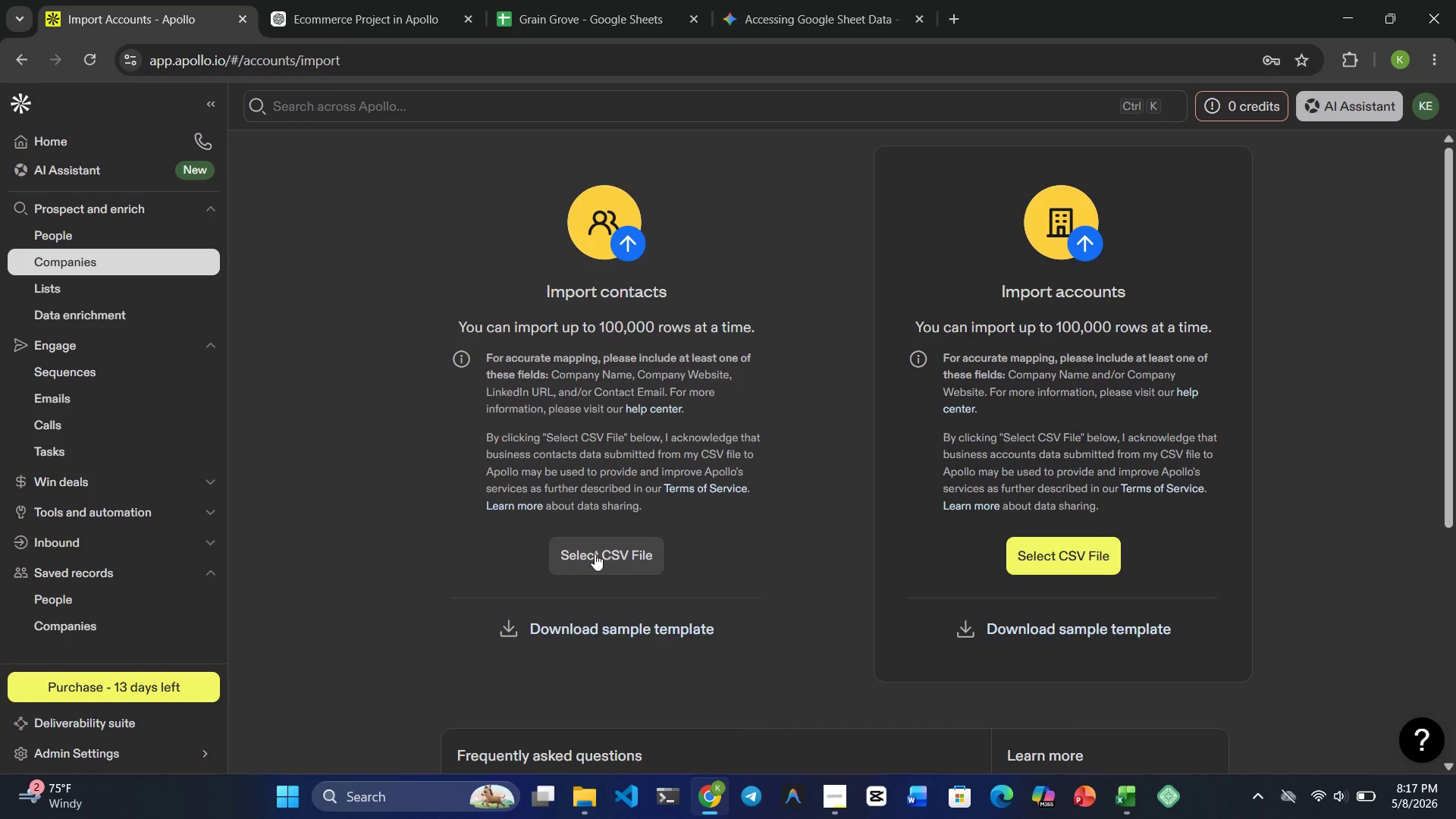 
wait(13.28)
 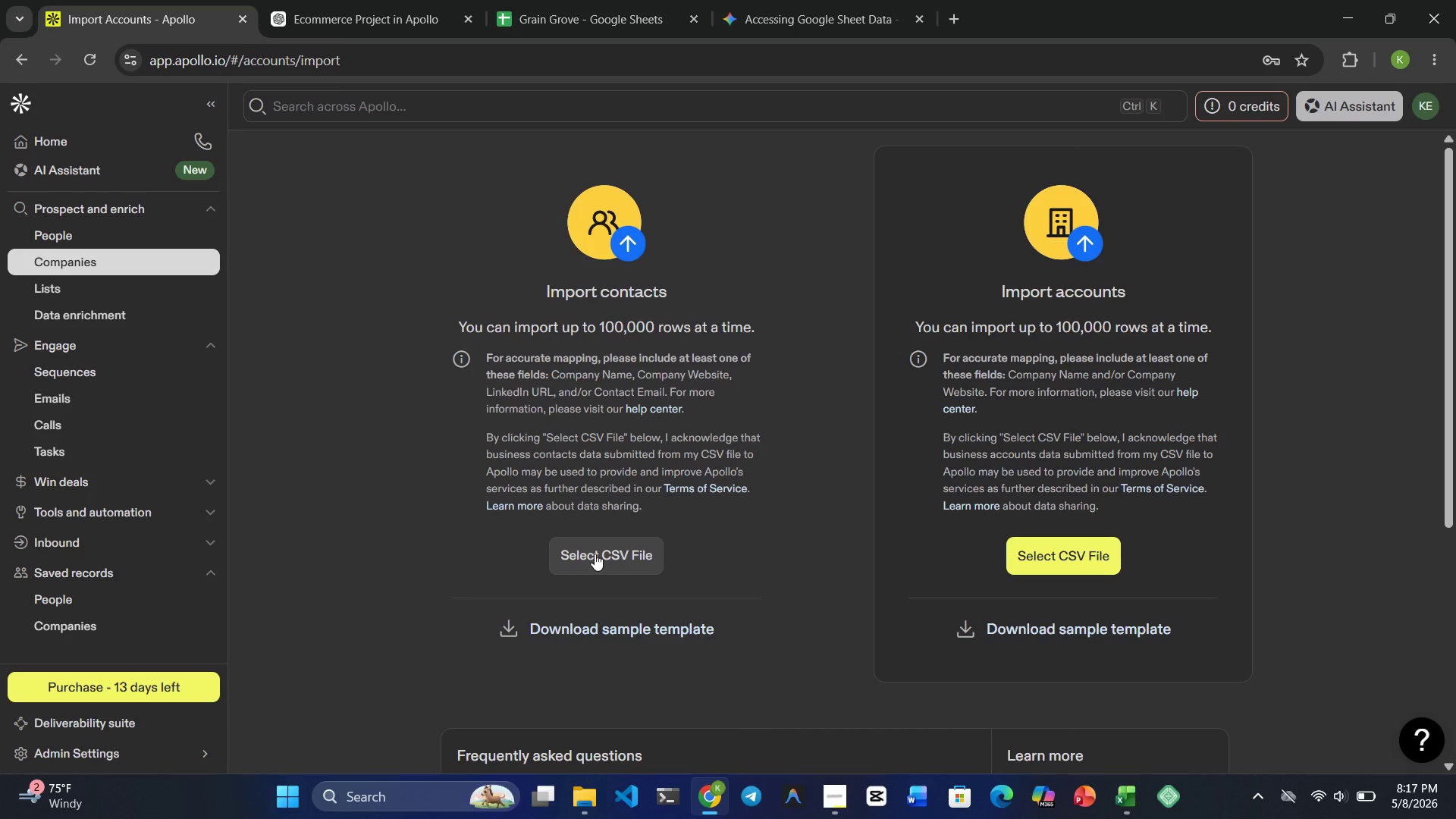 
left_click([1075, 552])
 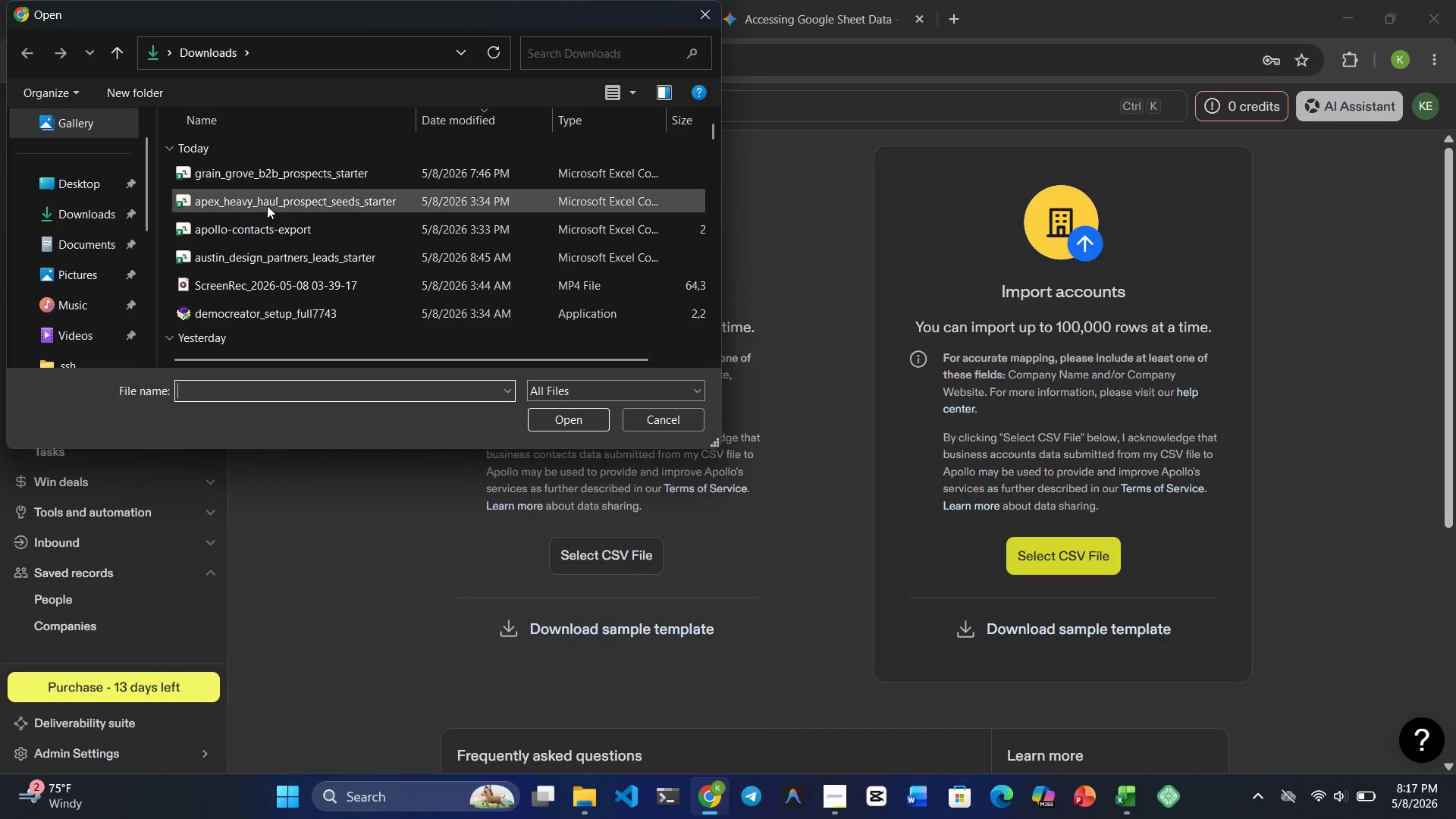 
left_click([287, 175])
 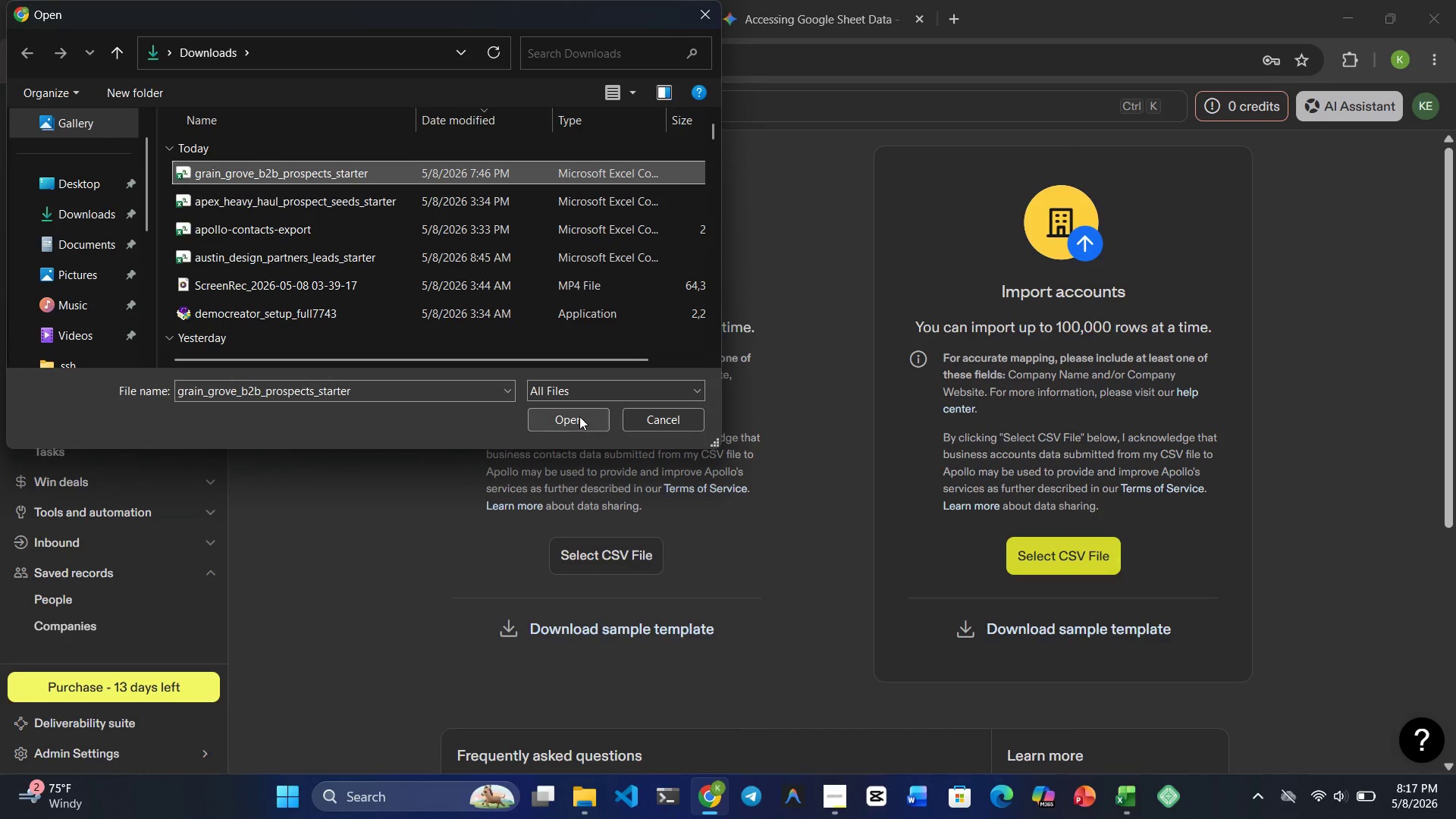 
left_click([579, 416])
 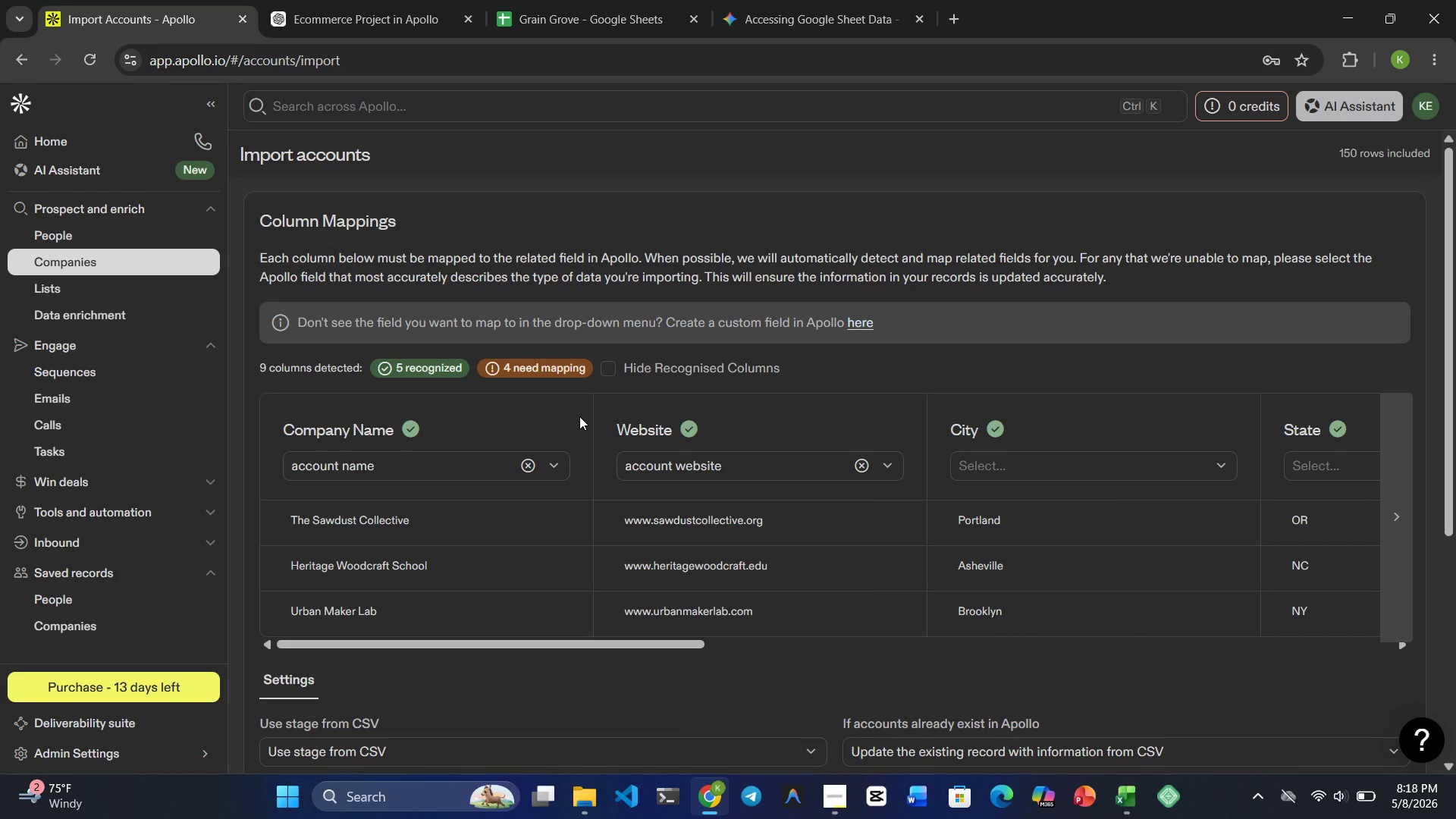 
mouse_move([766, 424])
 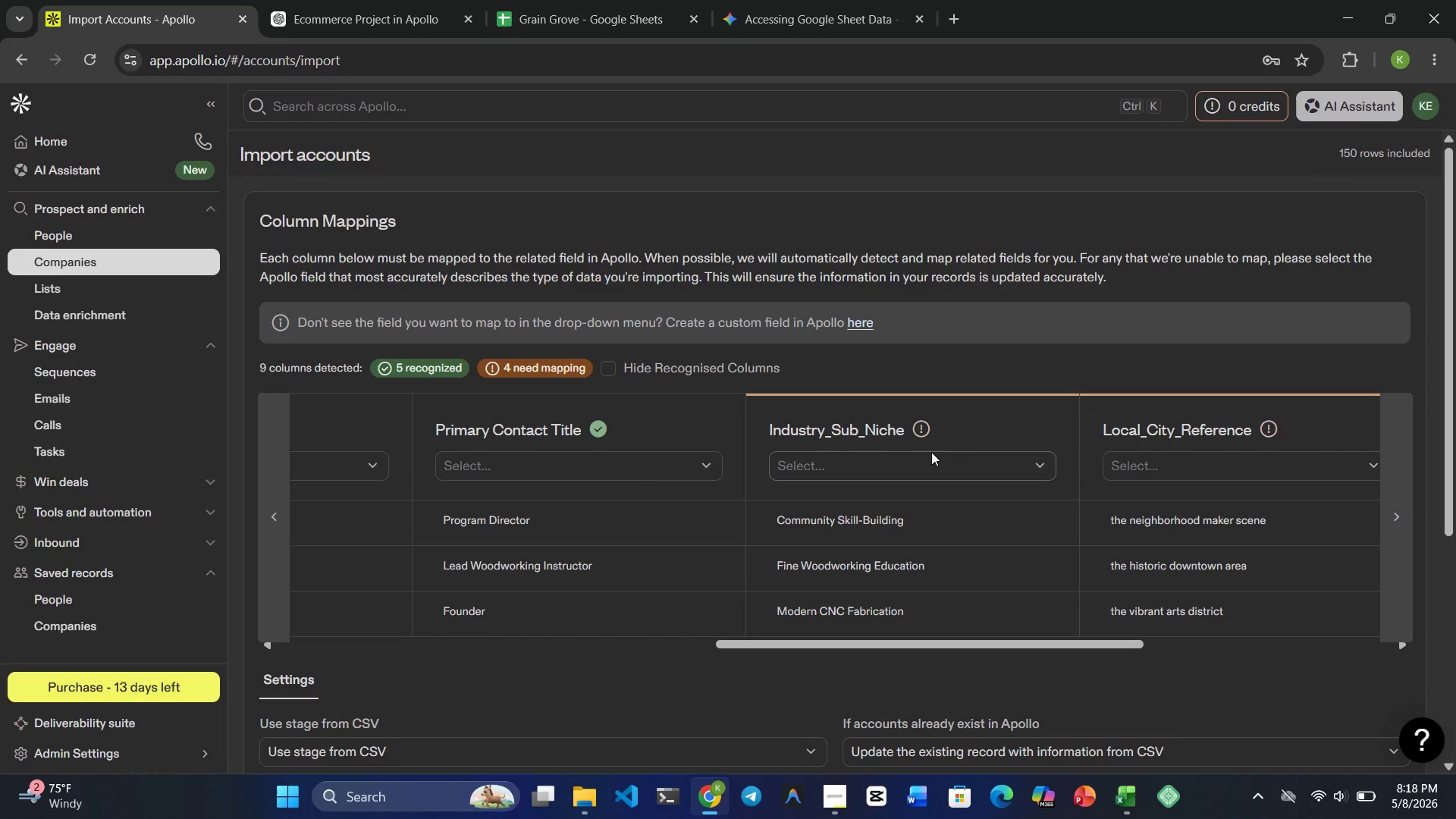 
left_click([931, 452])
 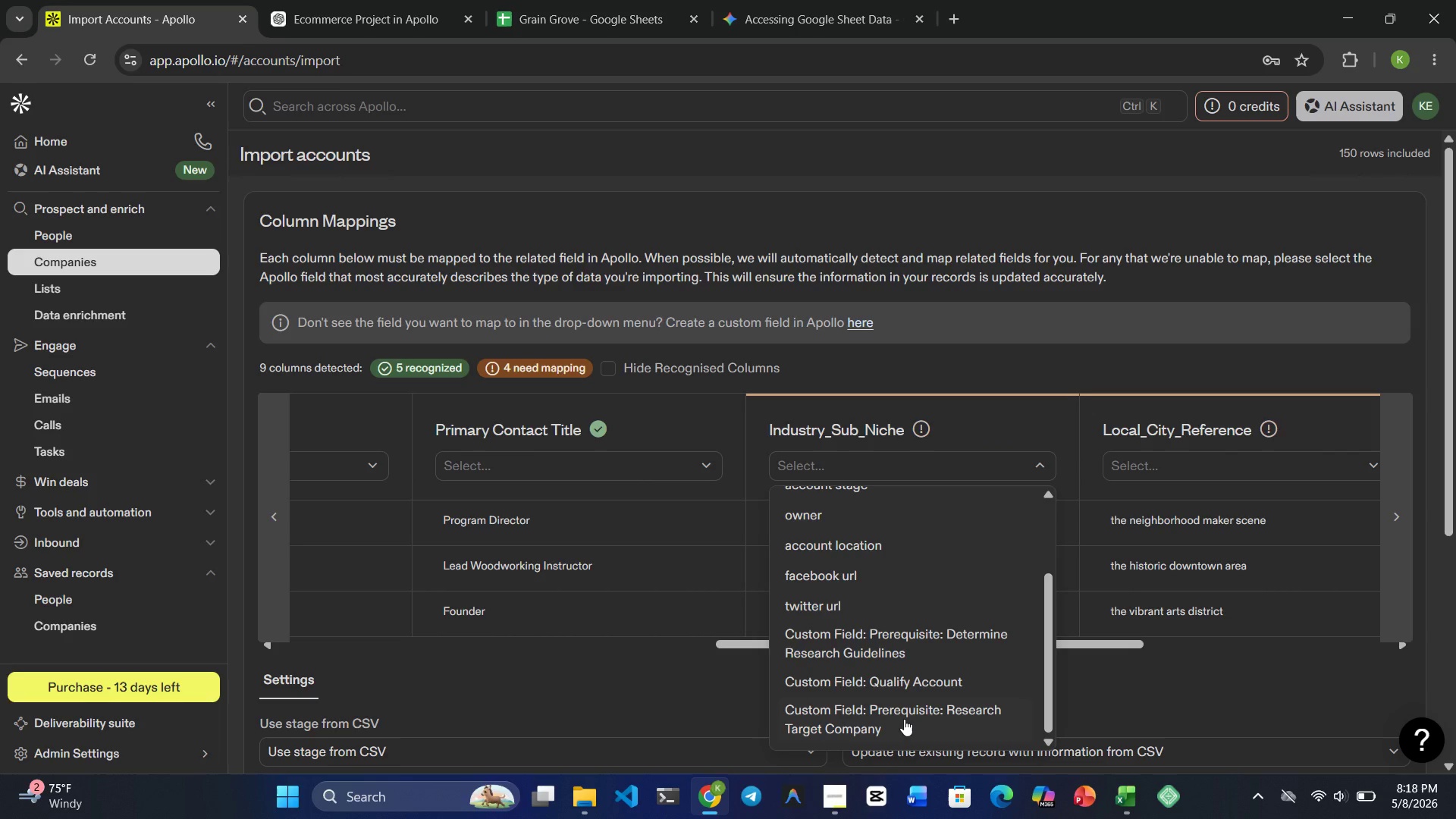 
left_click([904, 719])
 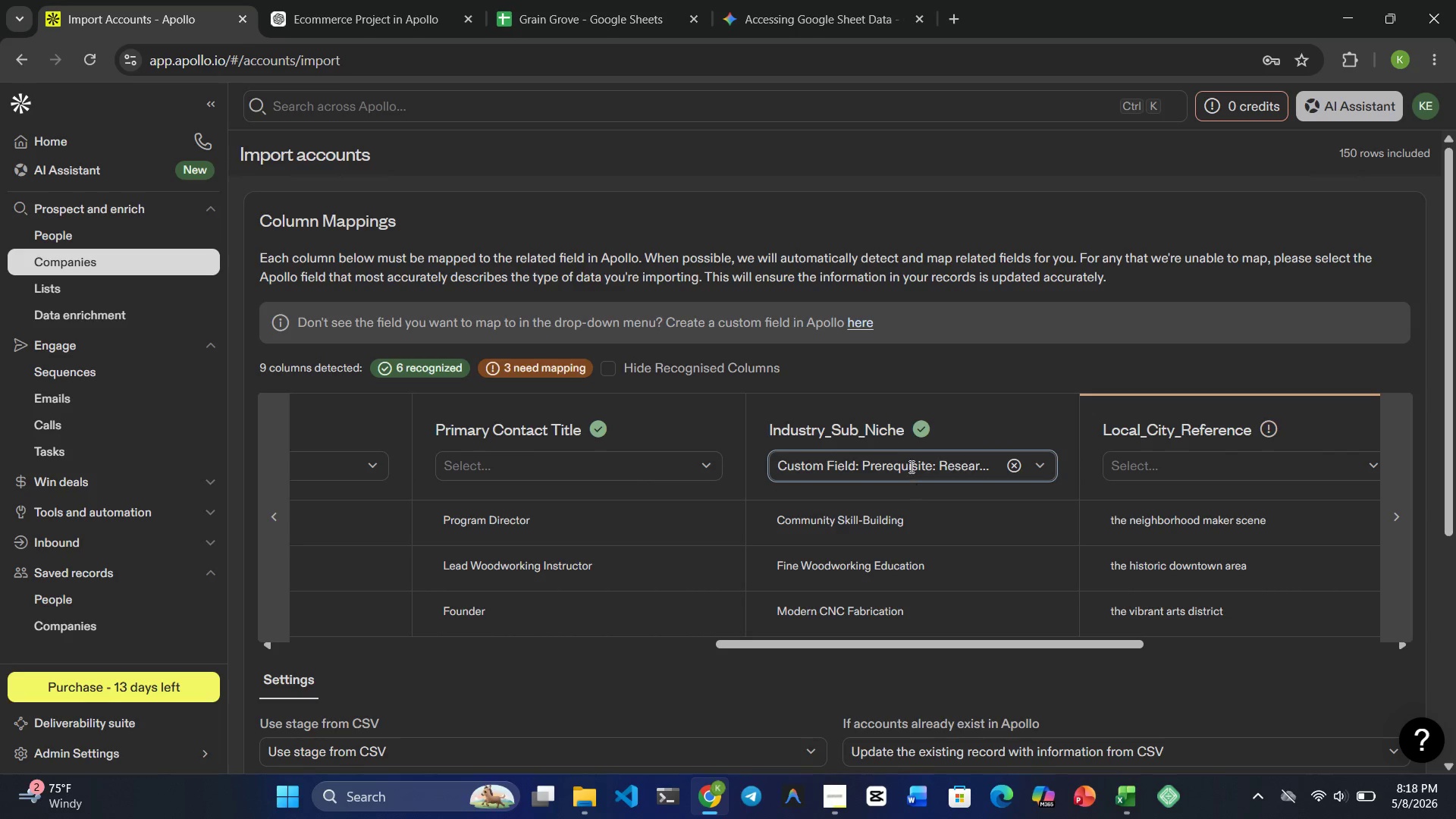 
left_click([910, 464])
 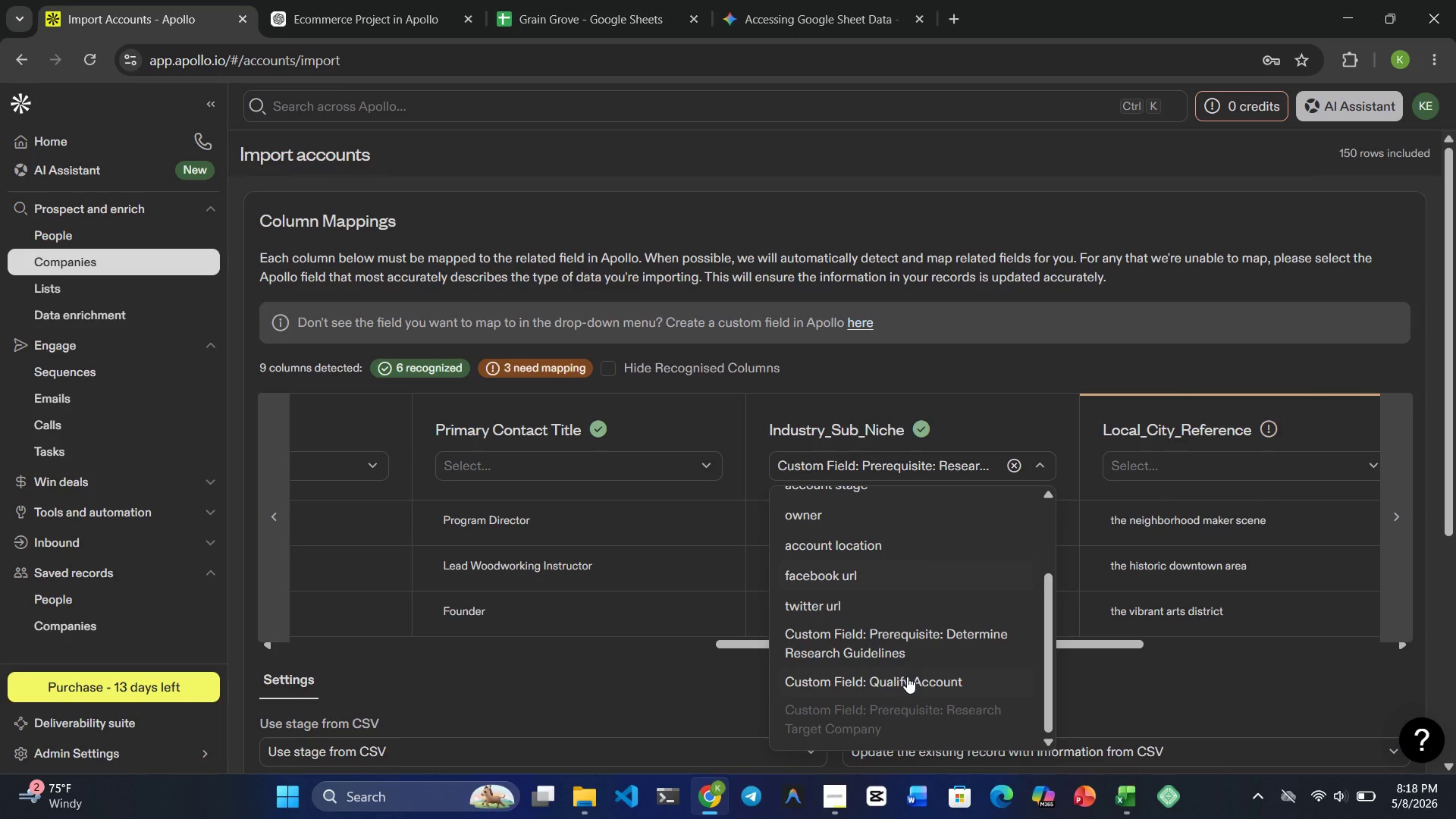 
wait(6.52)
 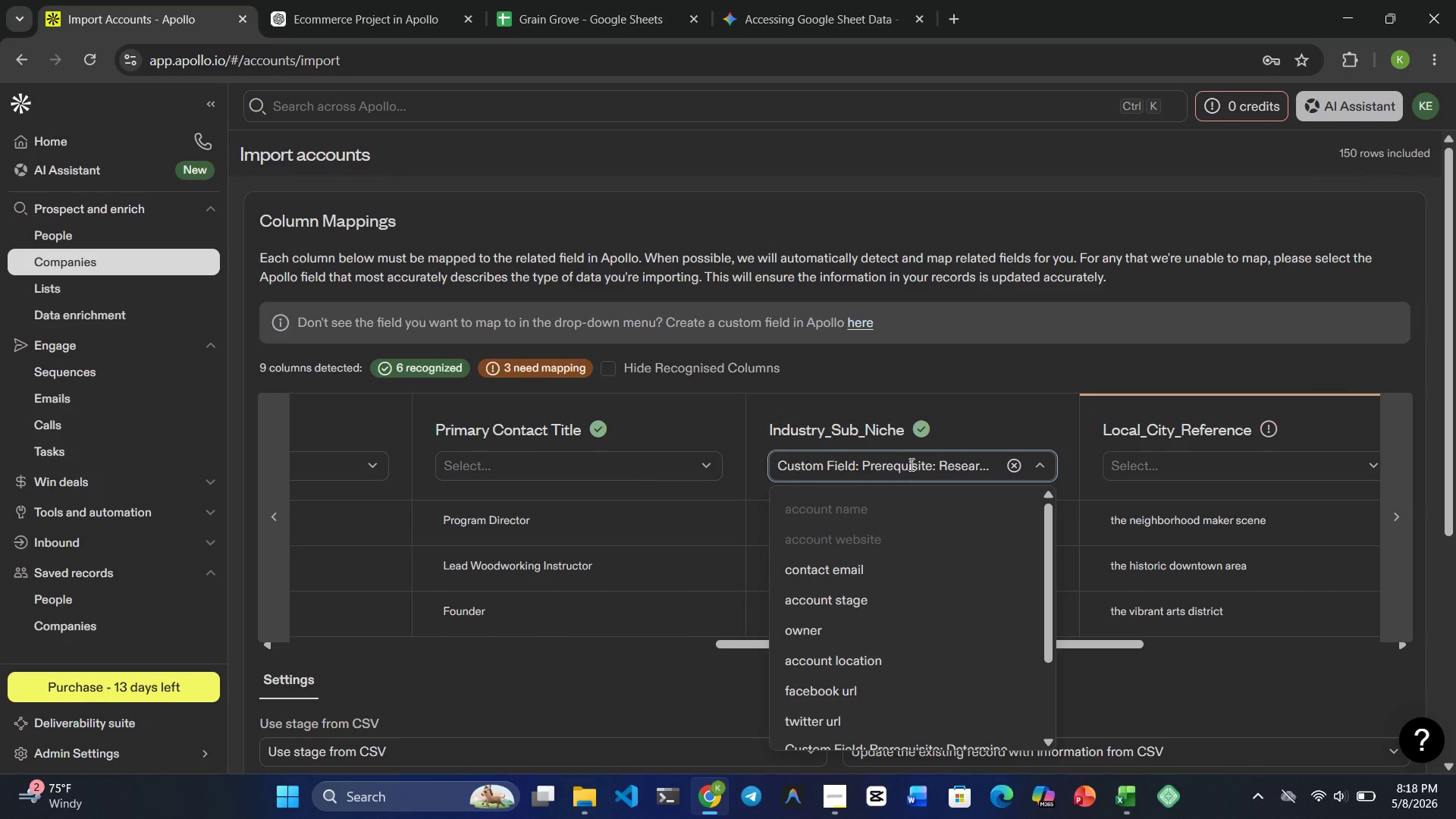 
left_click([1210, 463])
 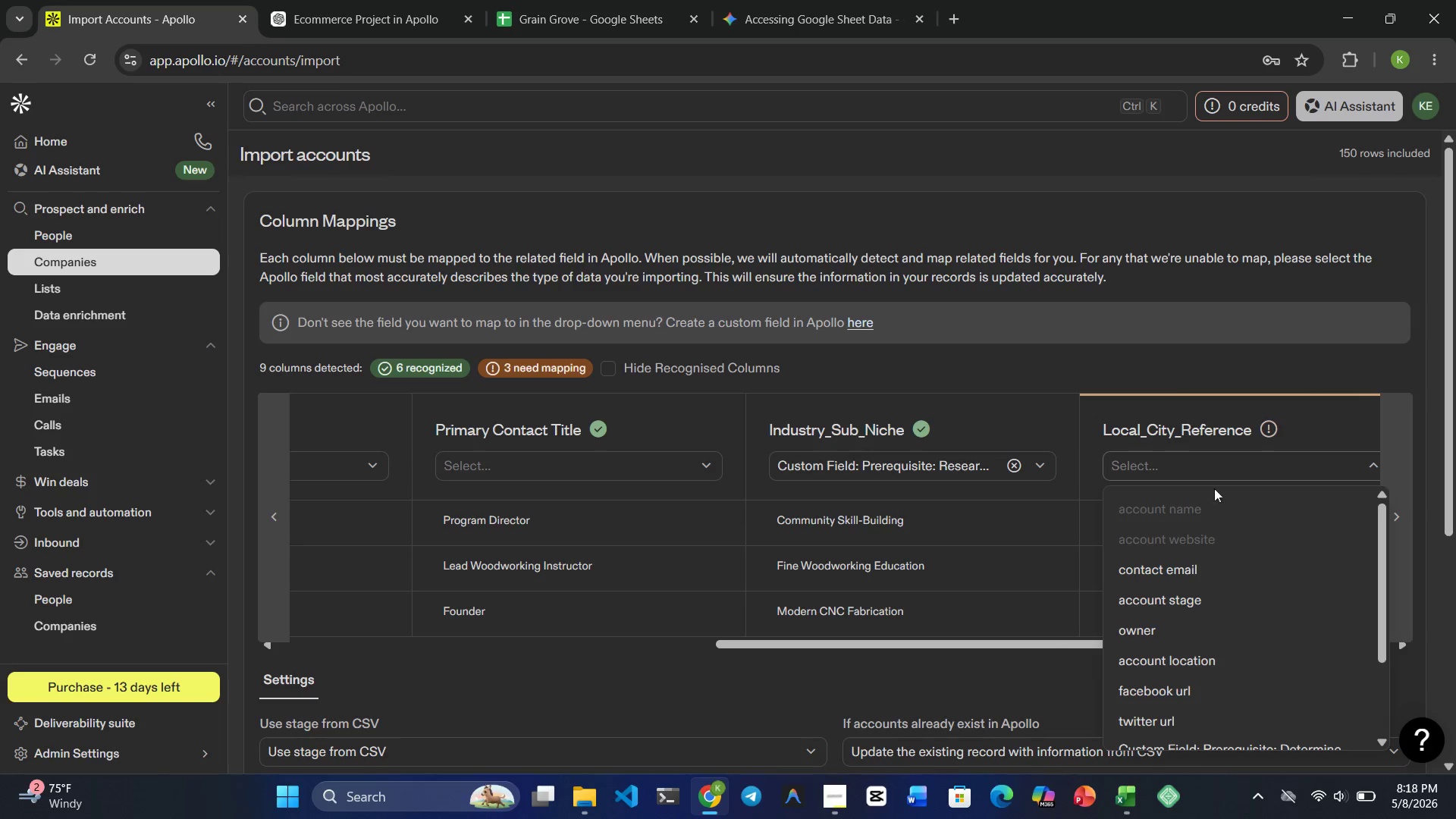 
mouse_move([1199, 559])
 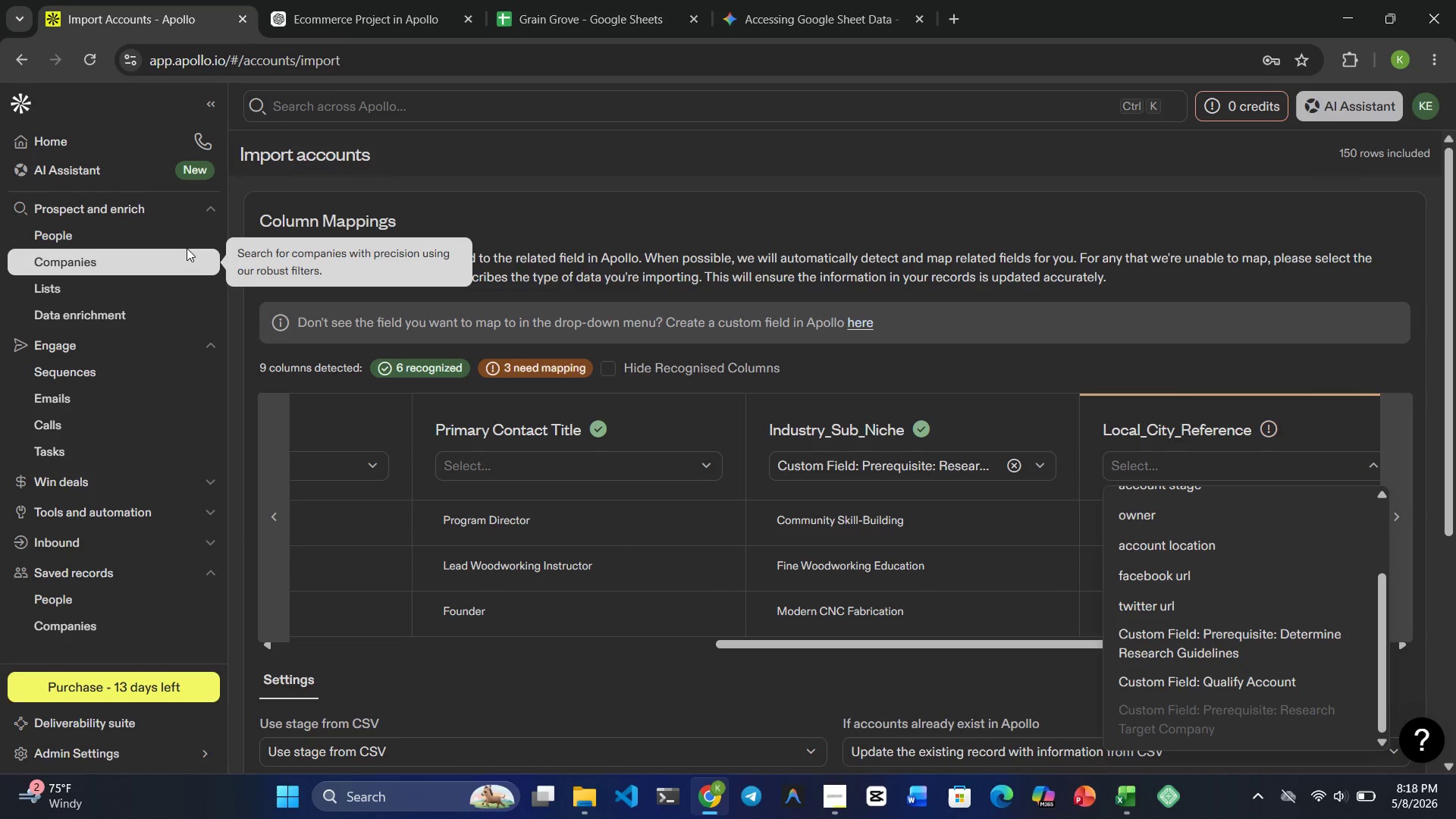 
left_click([109, 223])
 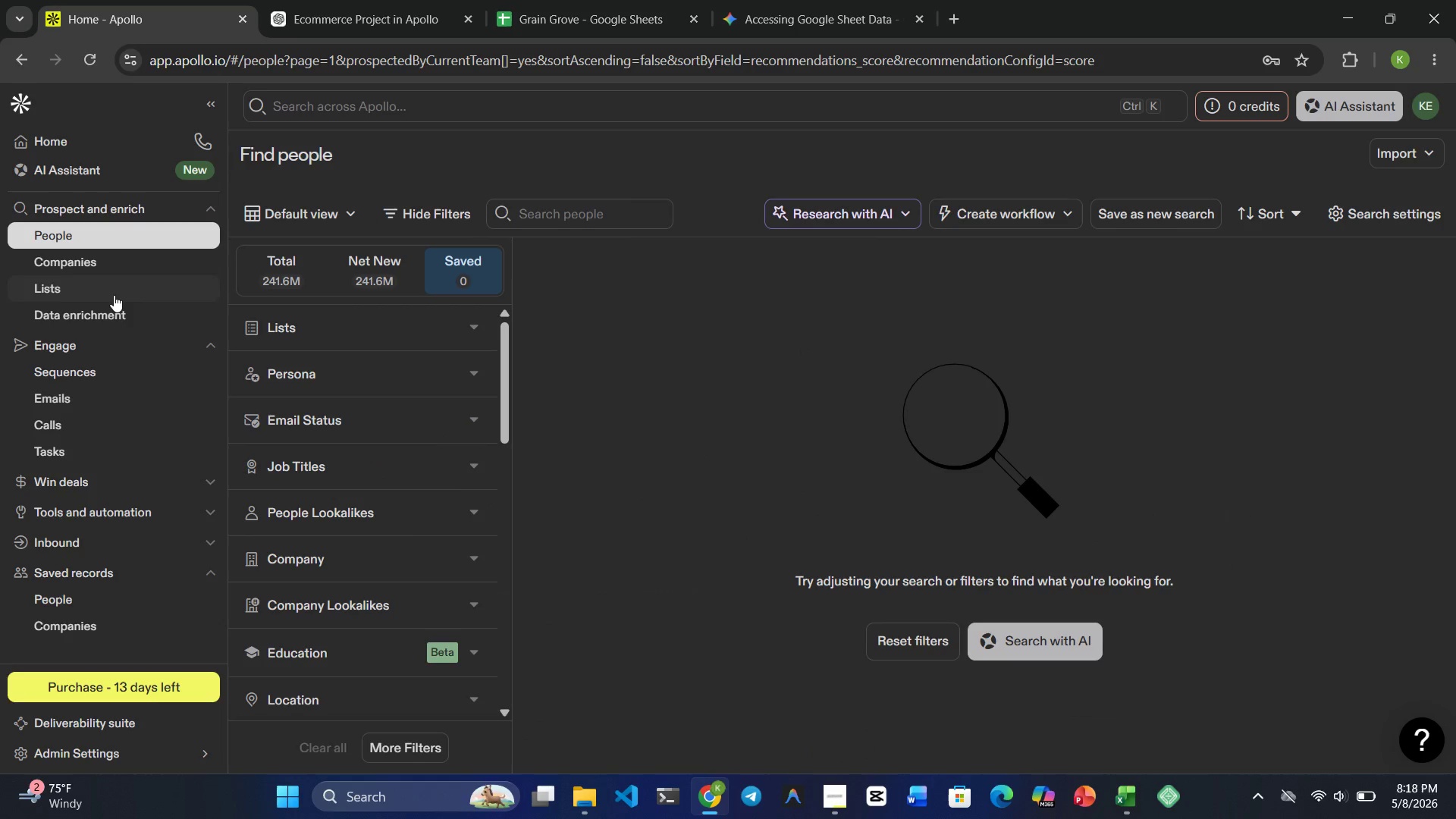 
wait(5.42)
 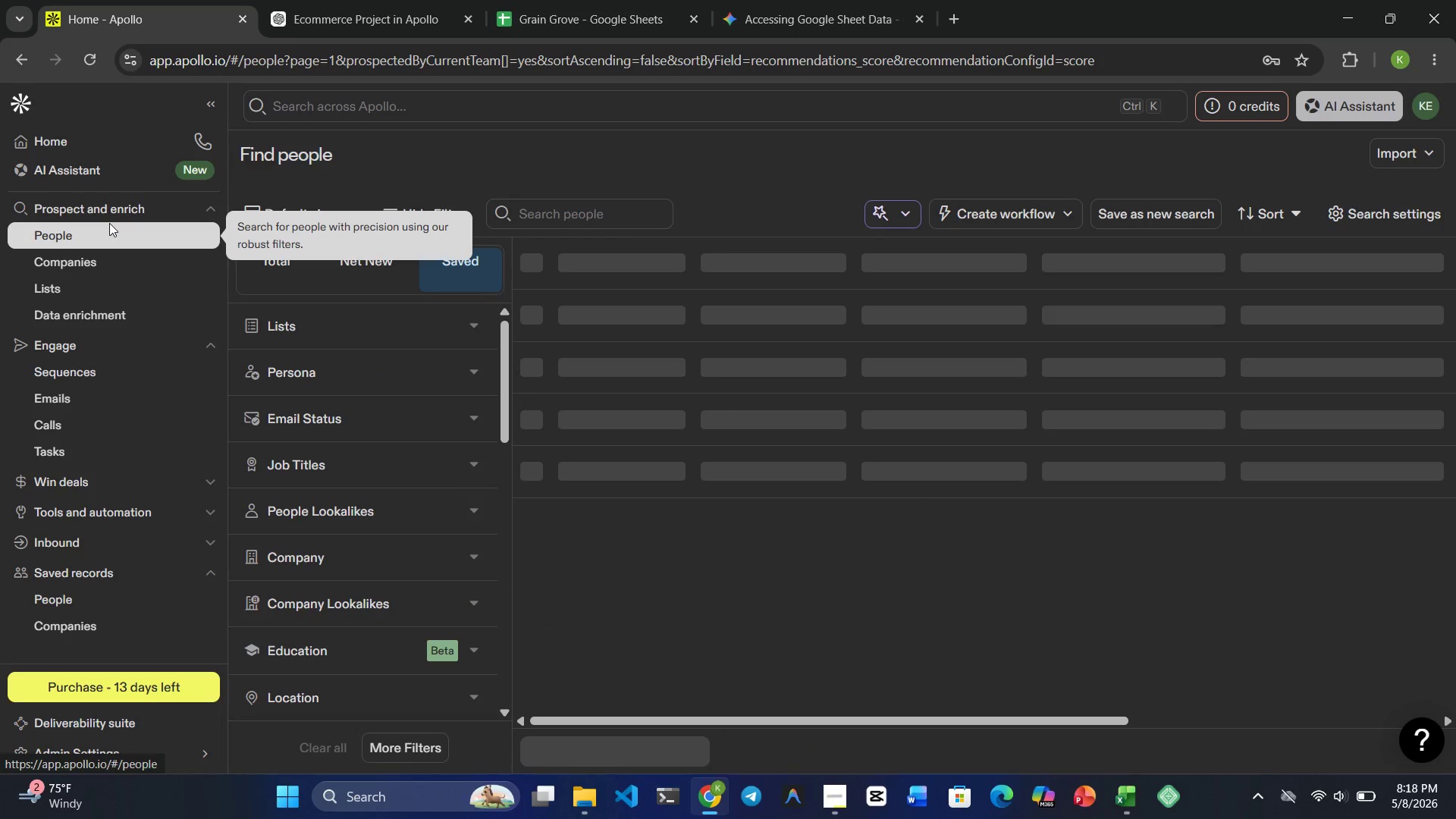 
left_click([81, 263])
 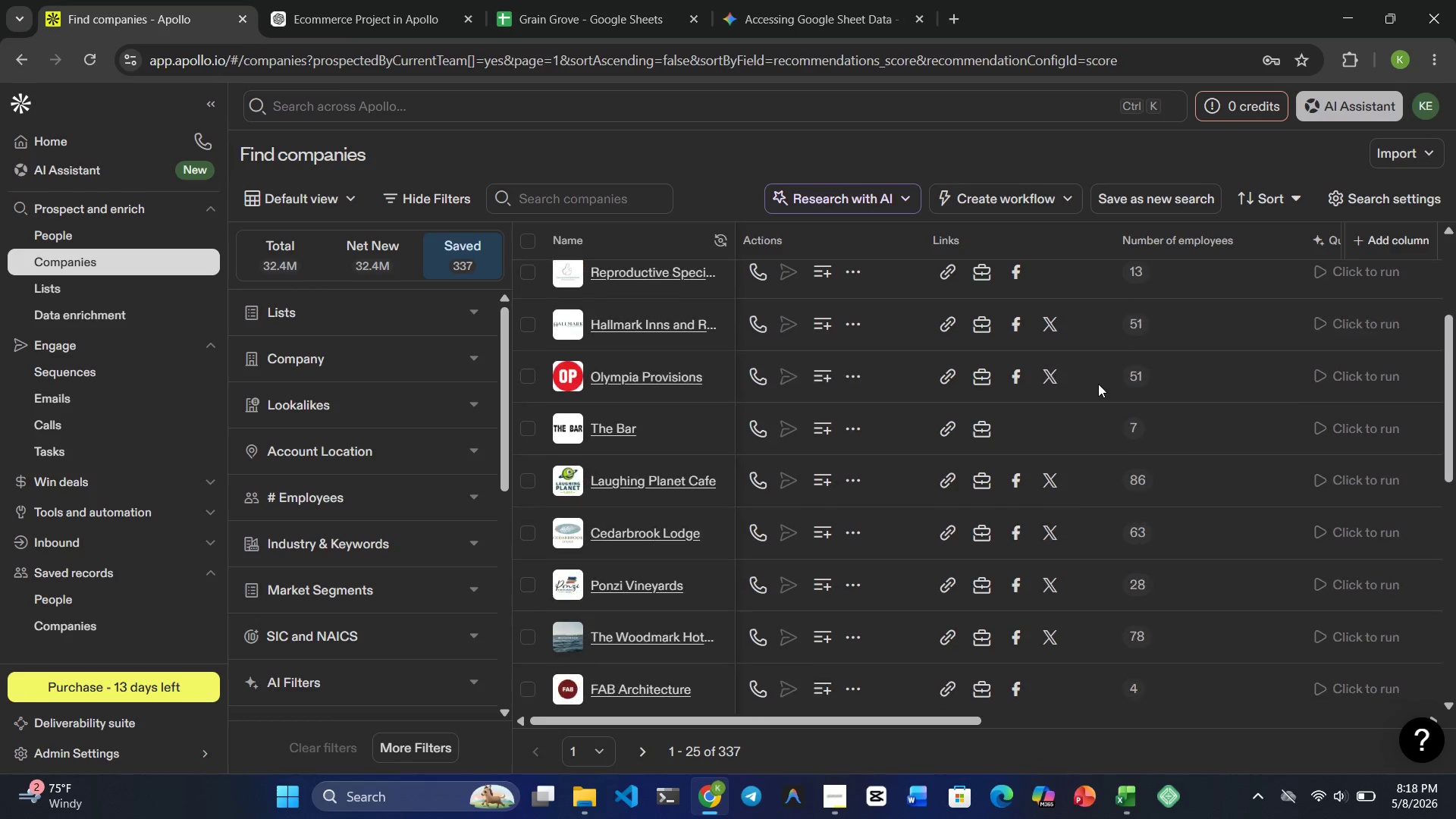 
wait(10.8)
 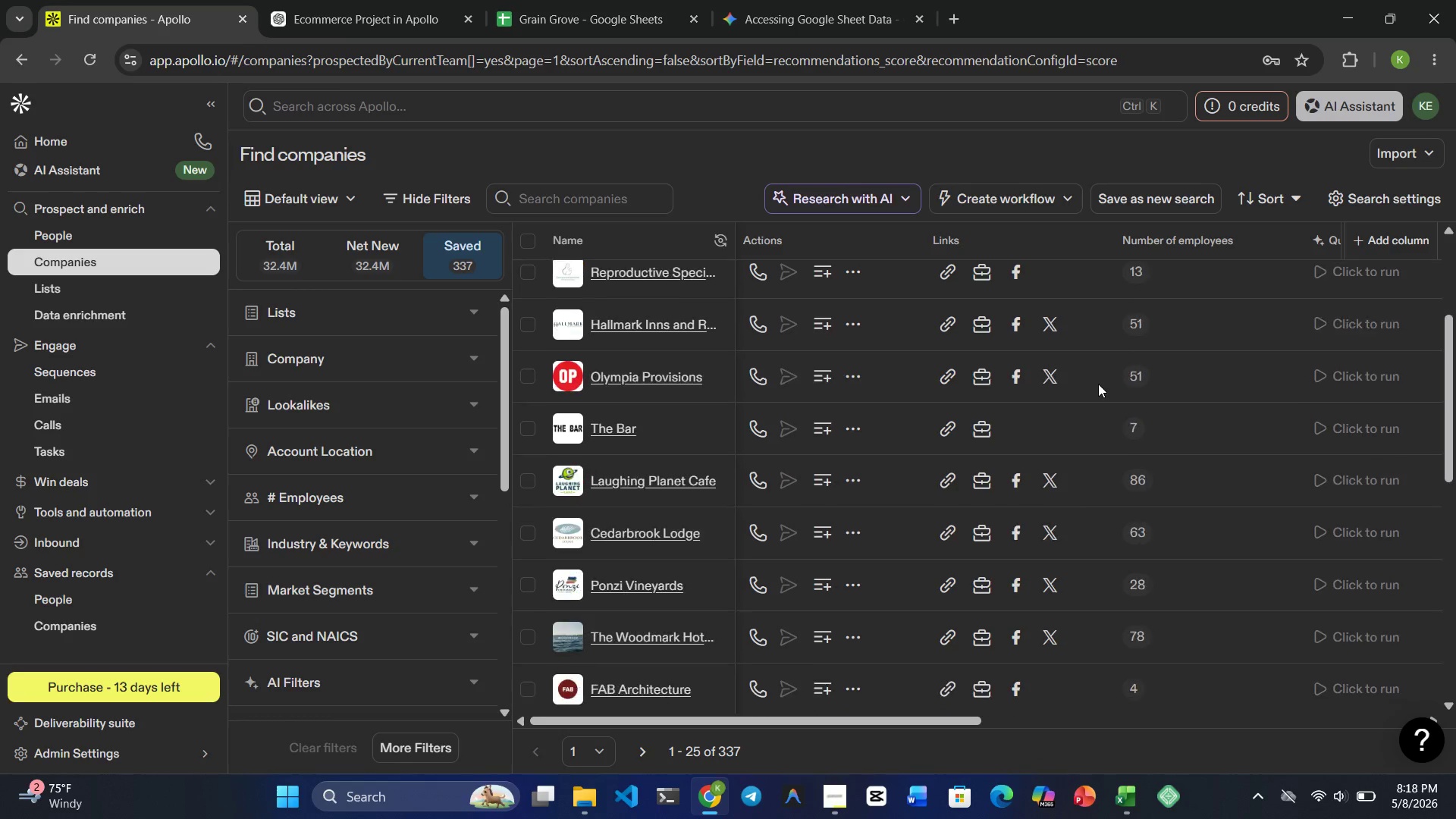 
mouse_move([163, 627])
 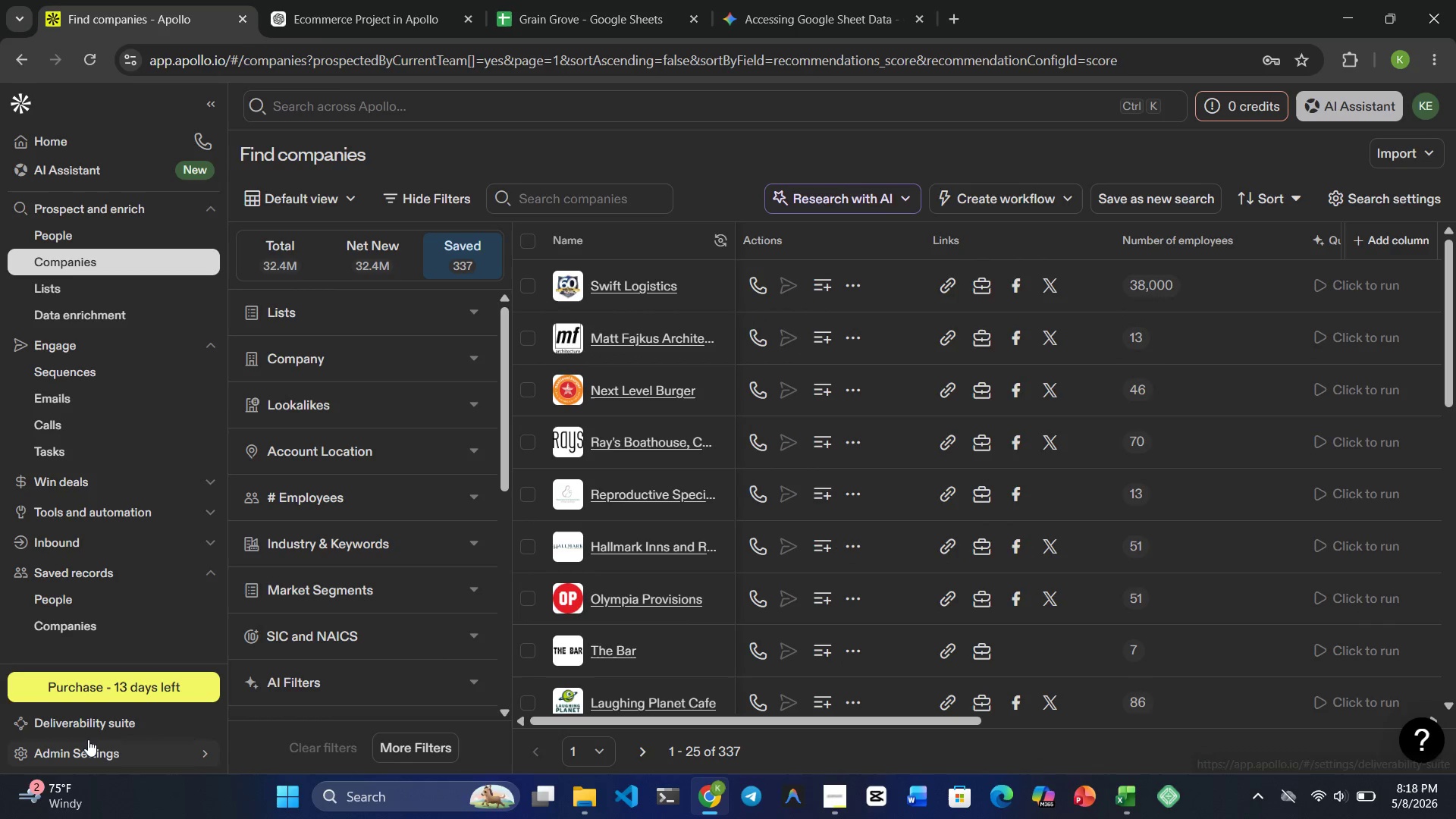 
left_click([88, 739])
 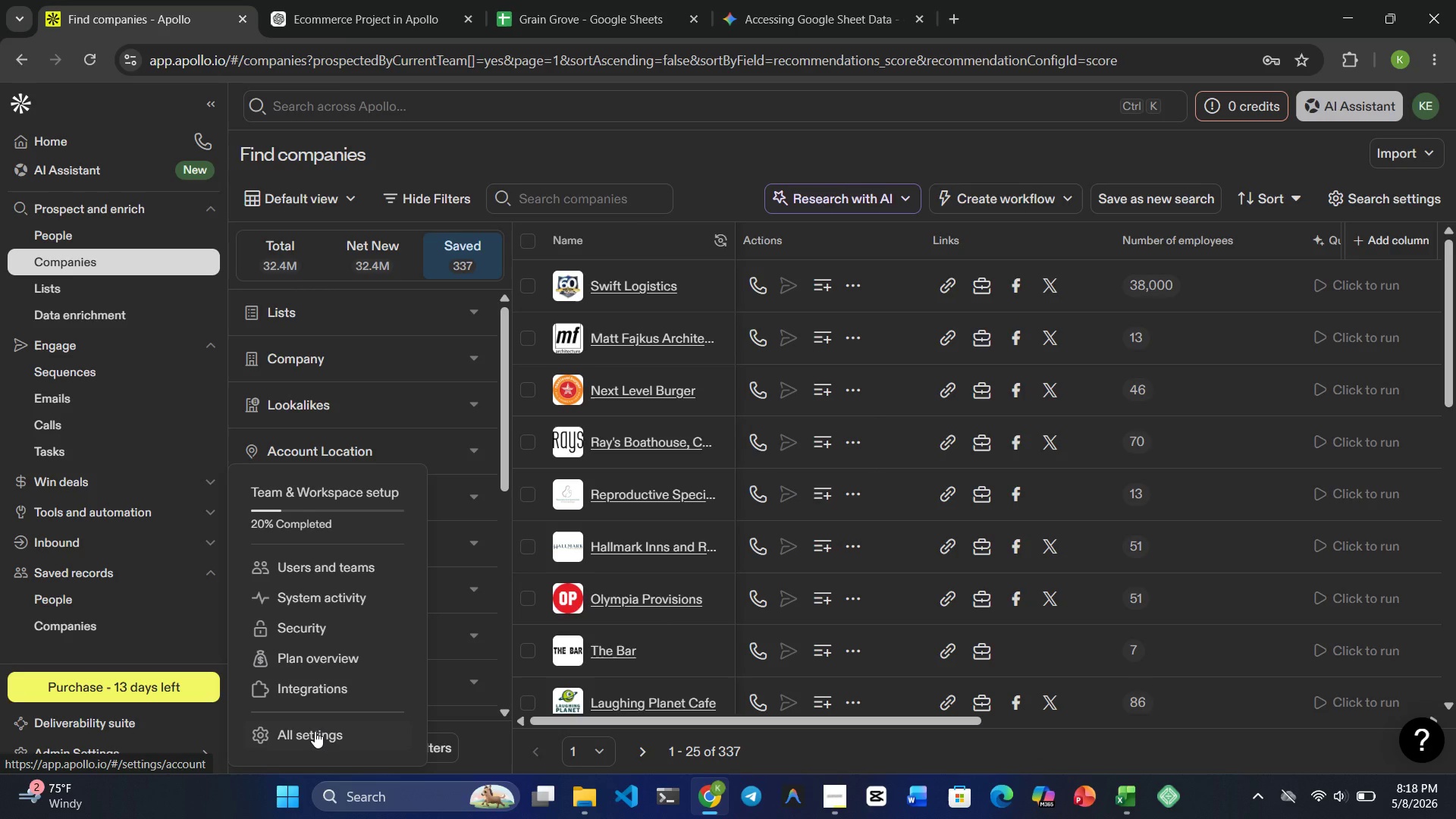 
left_click([315, 731])
 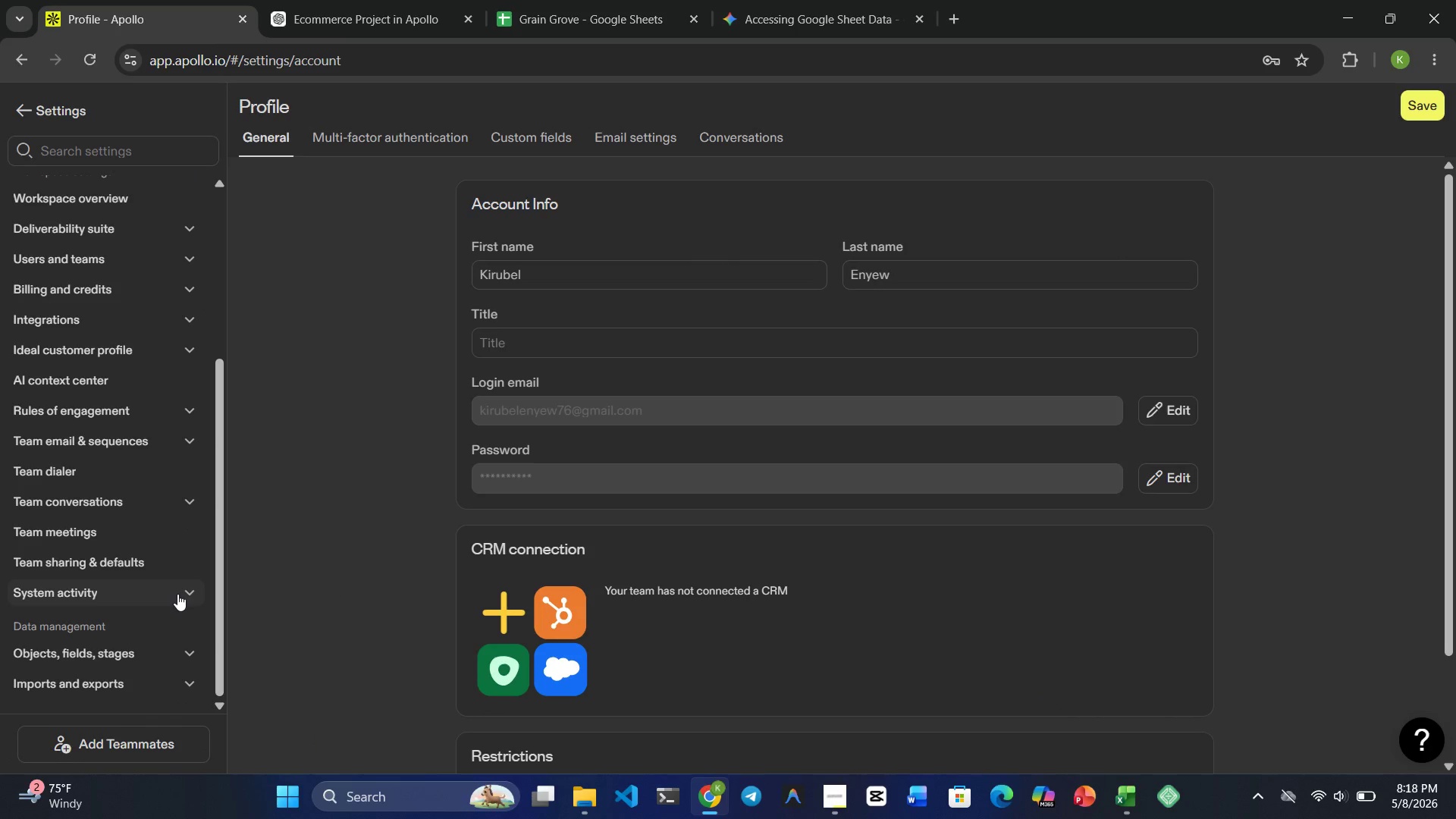 
wait(6.06)
 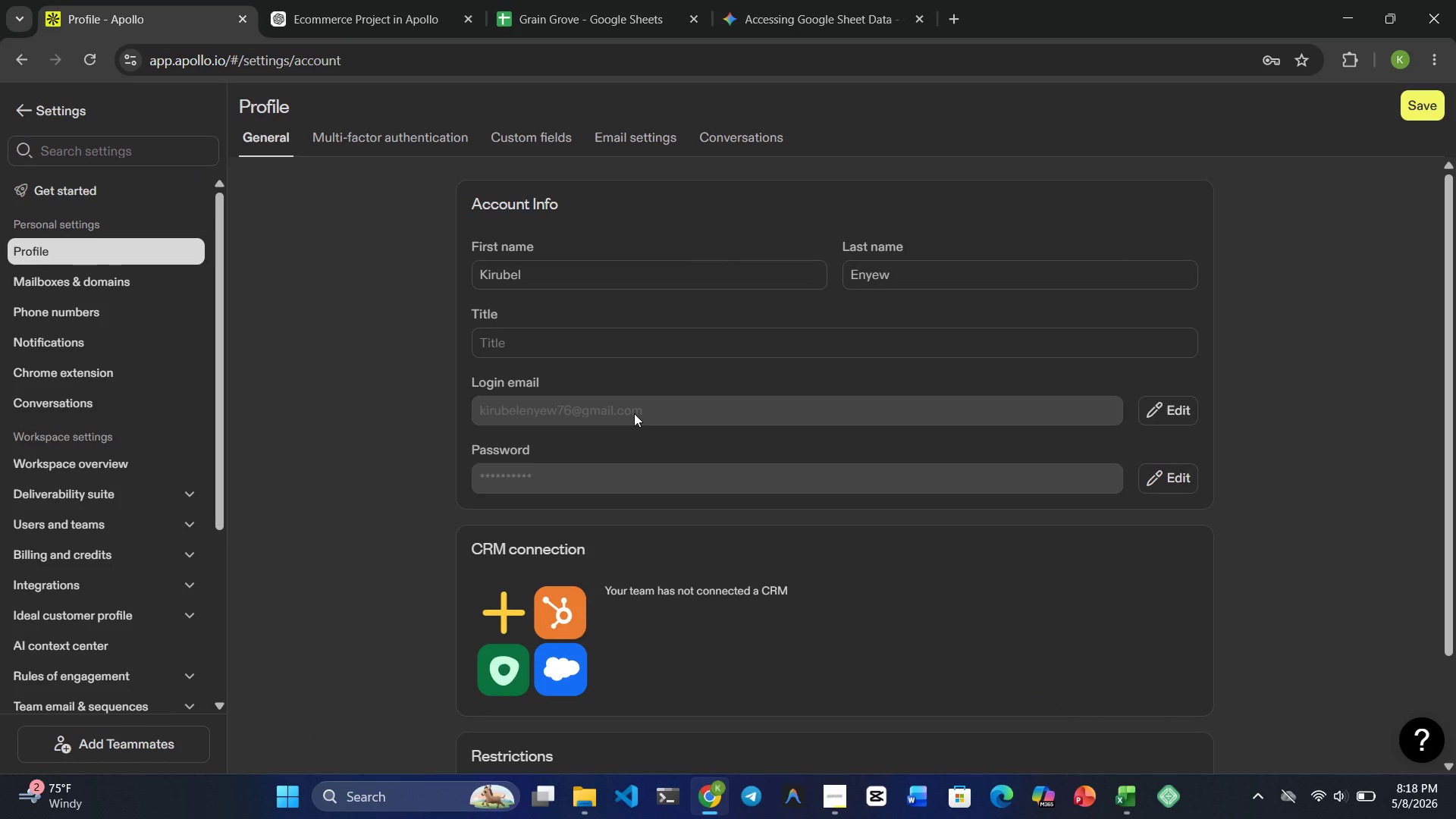 
left_click([125, 661])
 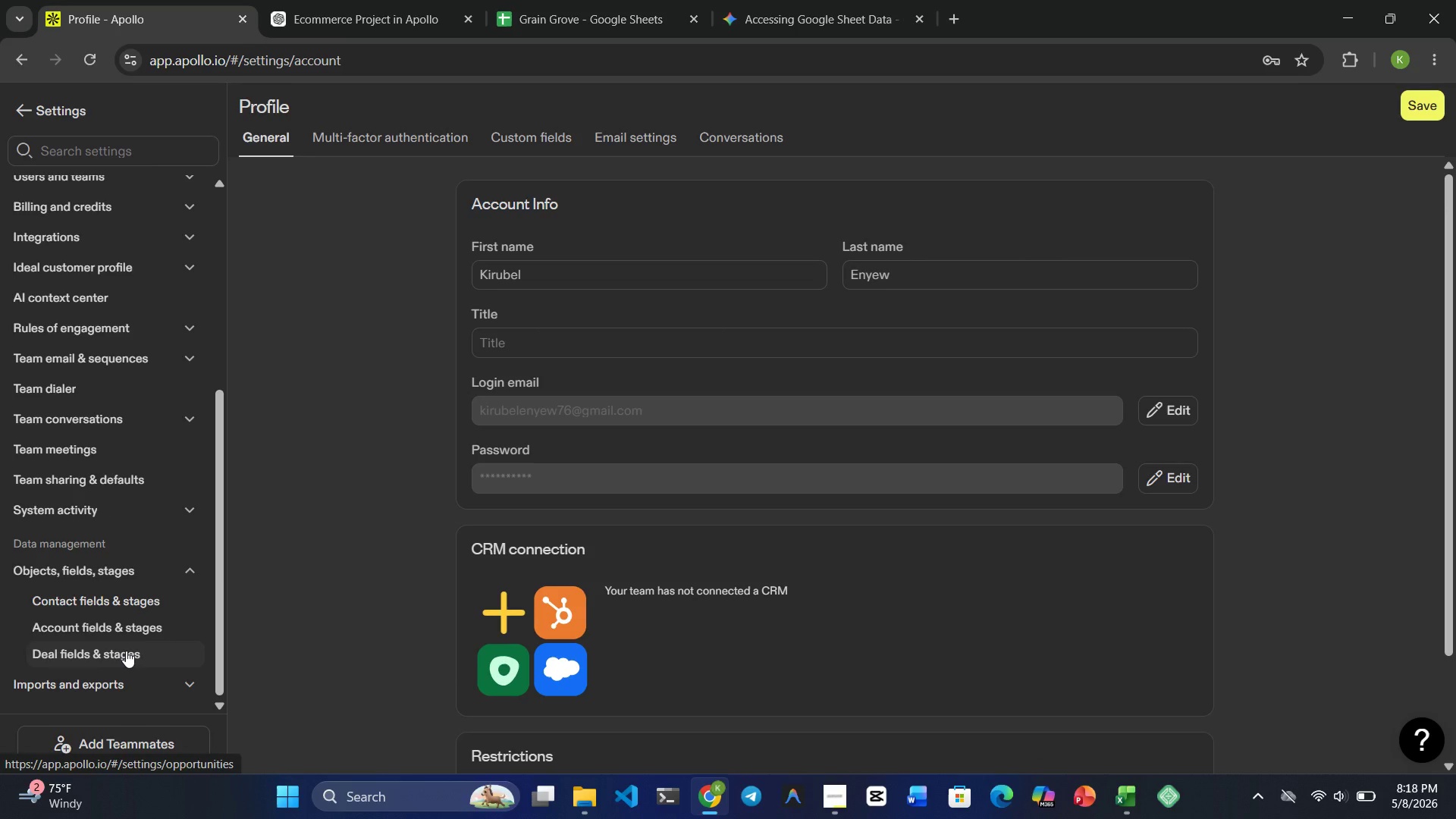 
left_click([127, 628])
 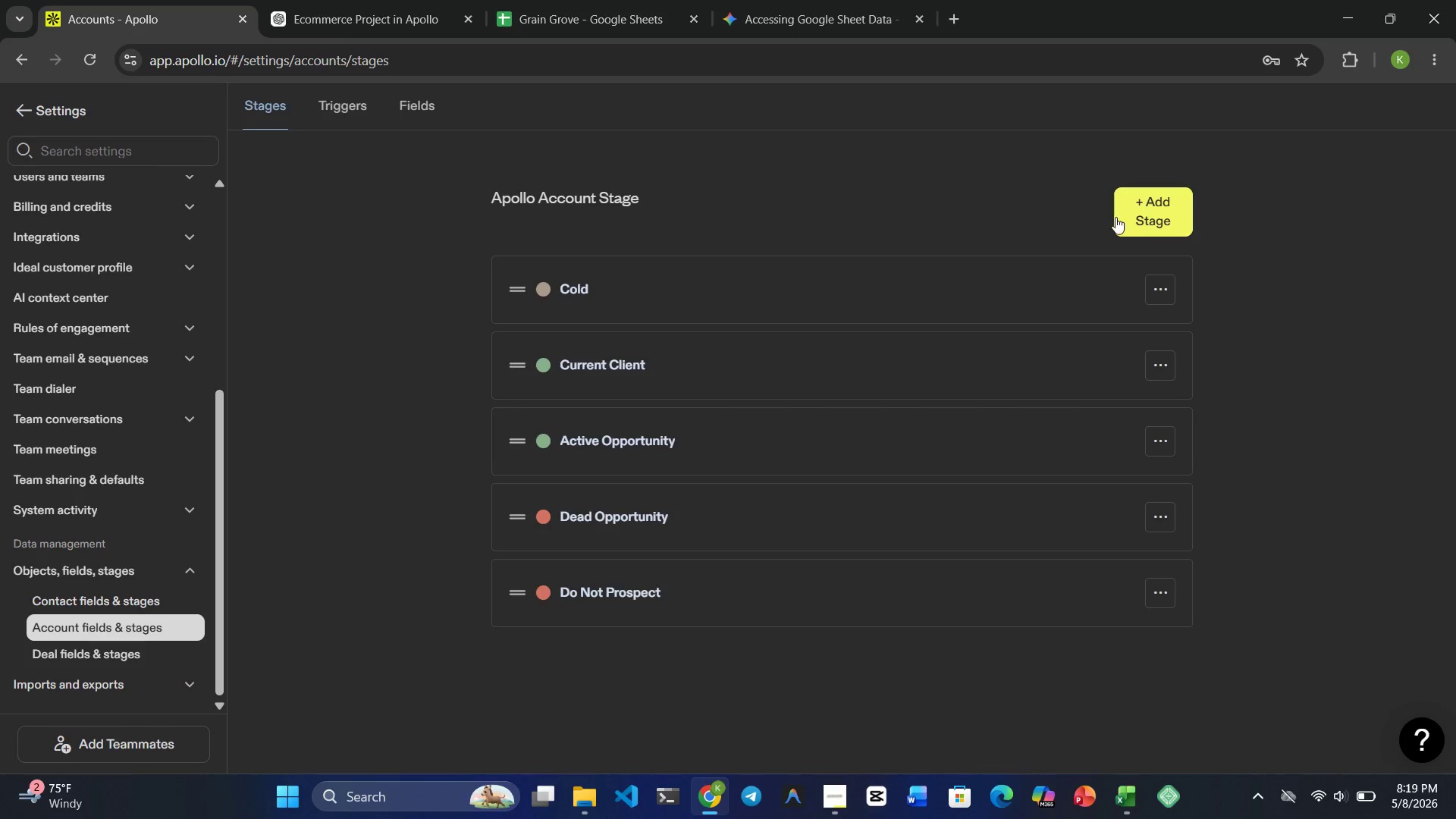 
left_click([401, 94])
 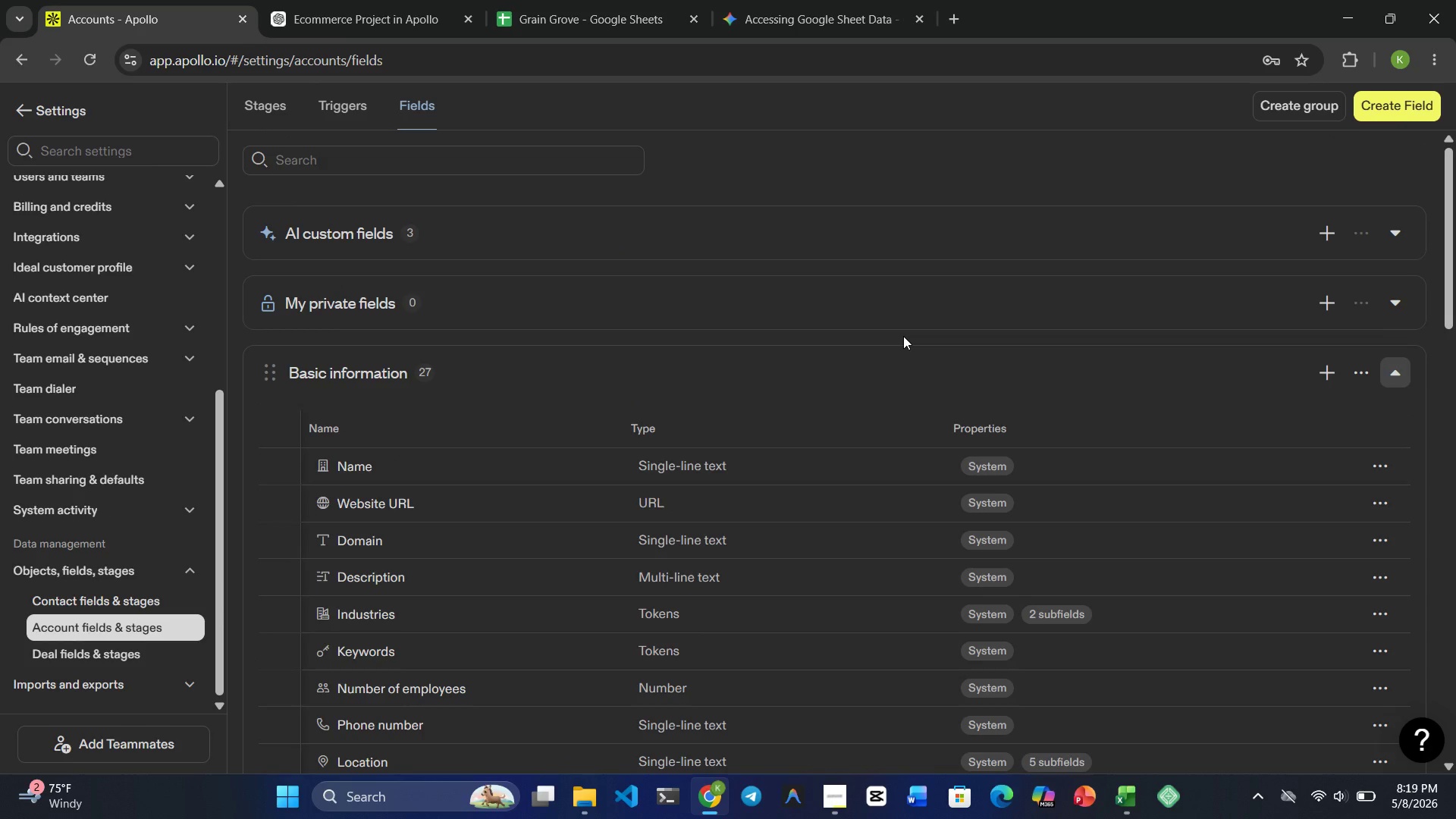 
wait(50.55)
 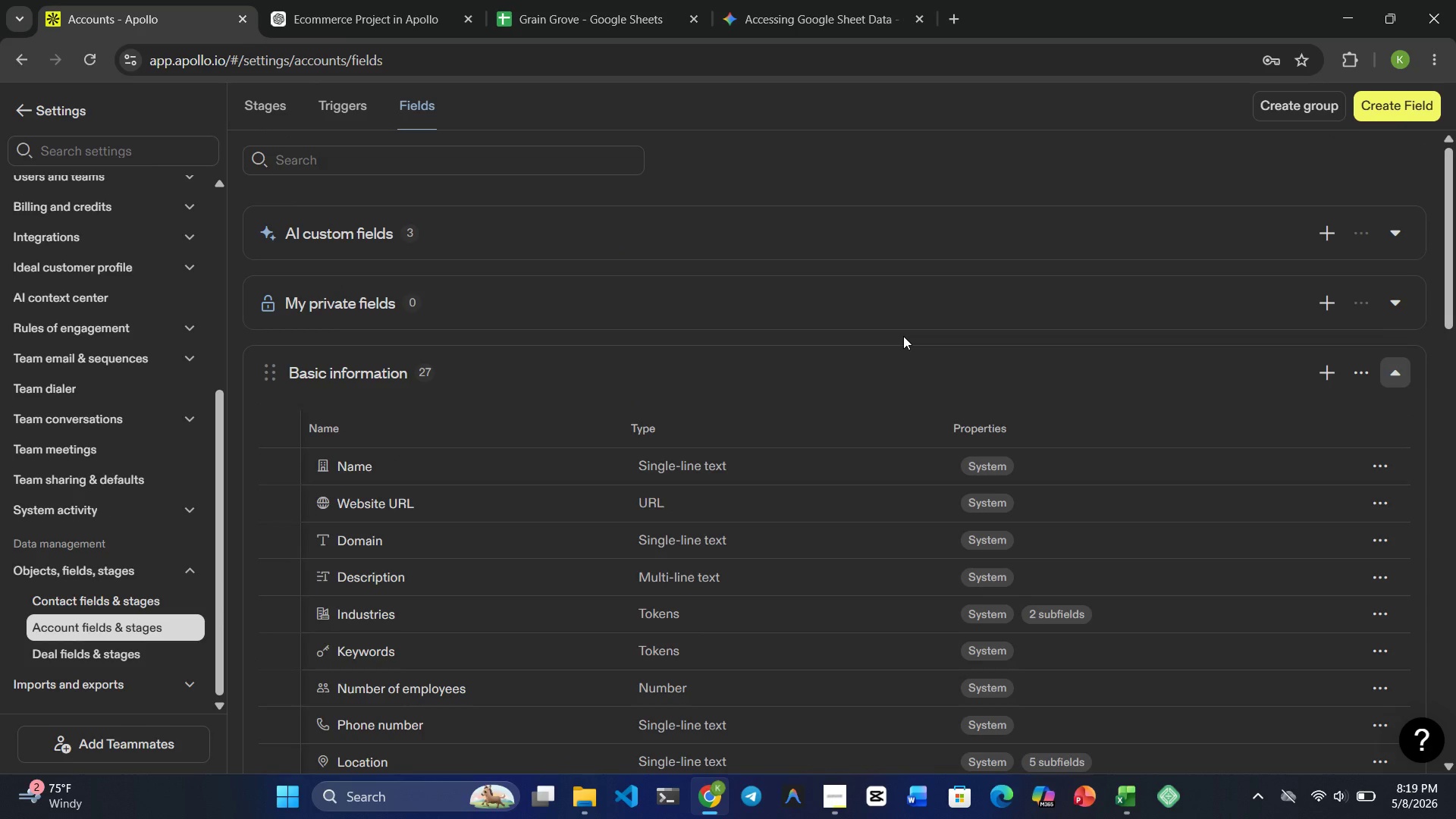 
left_click([1405, 109])
 